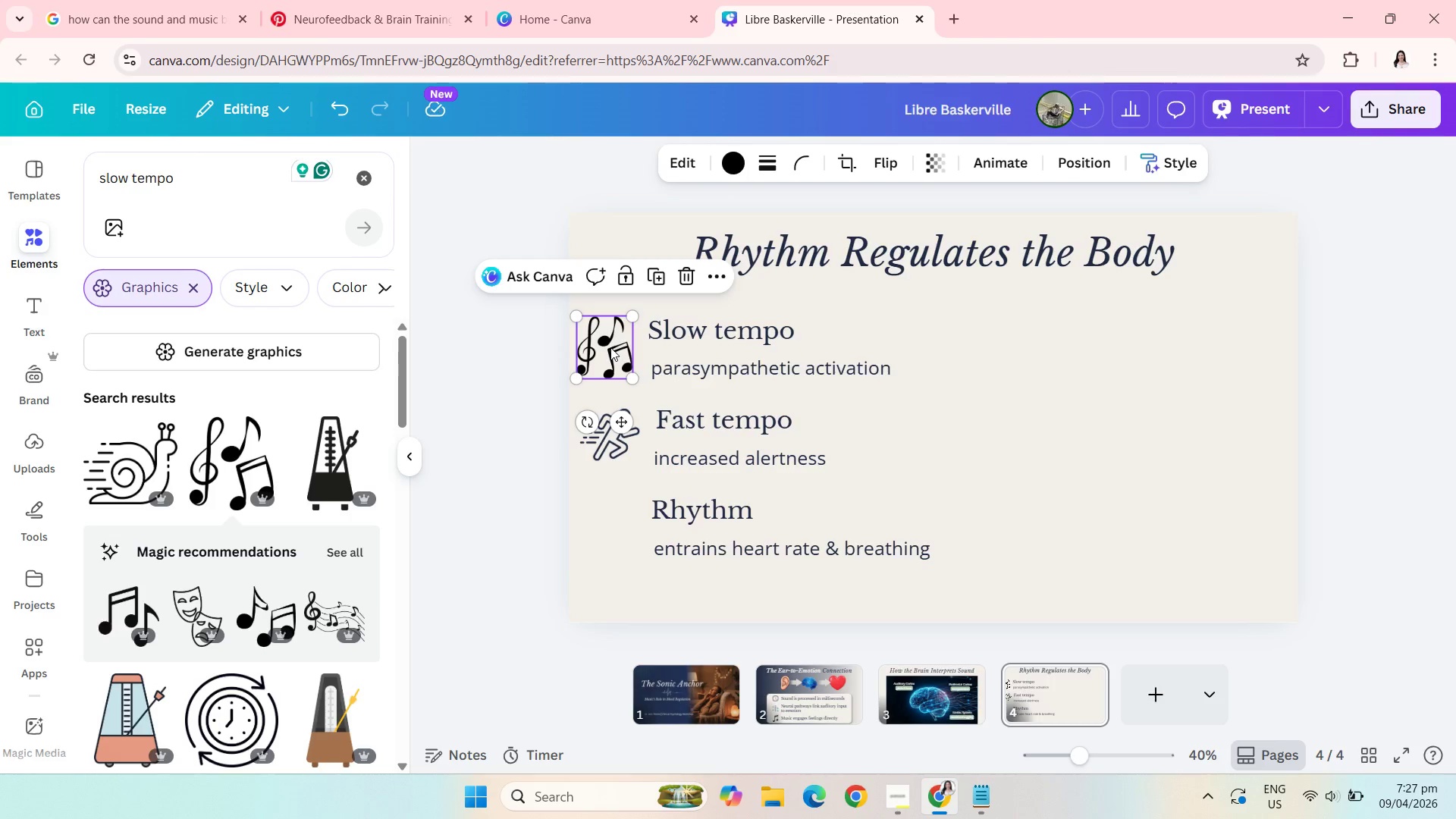 
left_click_drag(start_coordinate=[610, 347], to_coordinate=[613, 353])
 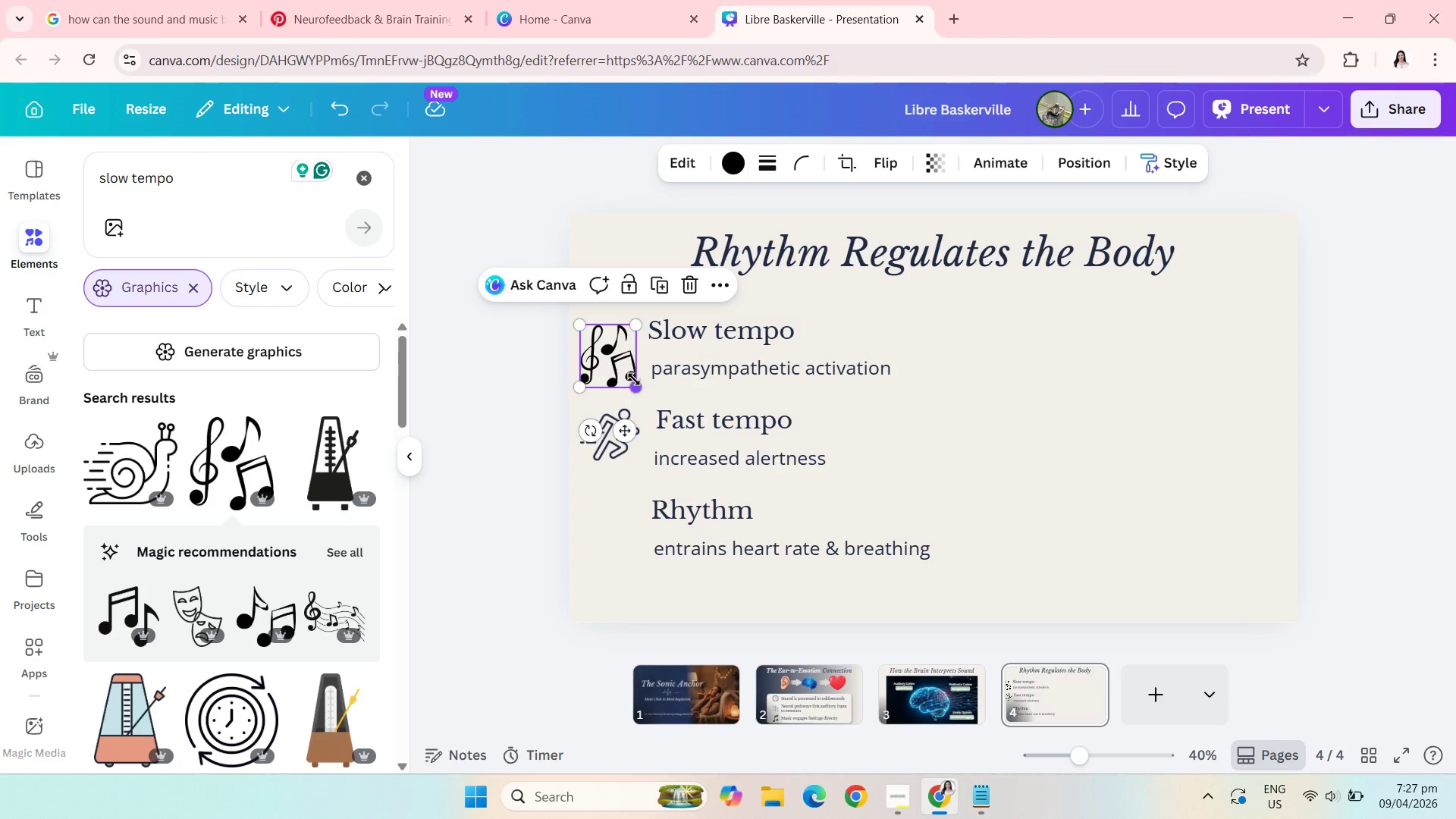 
left_click_drag(start_coordinate=[635, 381], to_coordinate=[629, 375])
 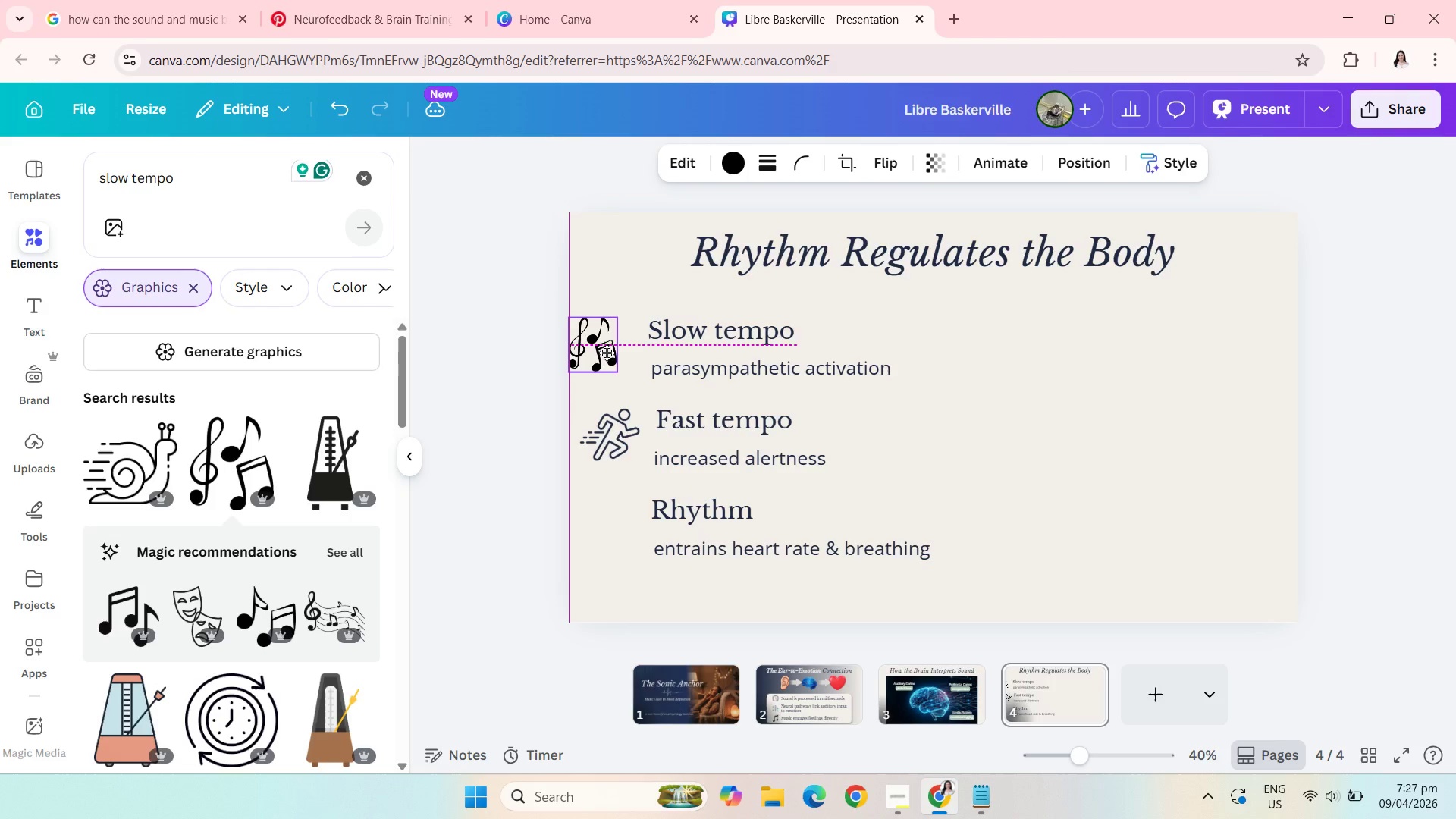 
wait(13.67)
 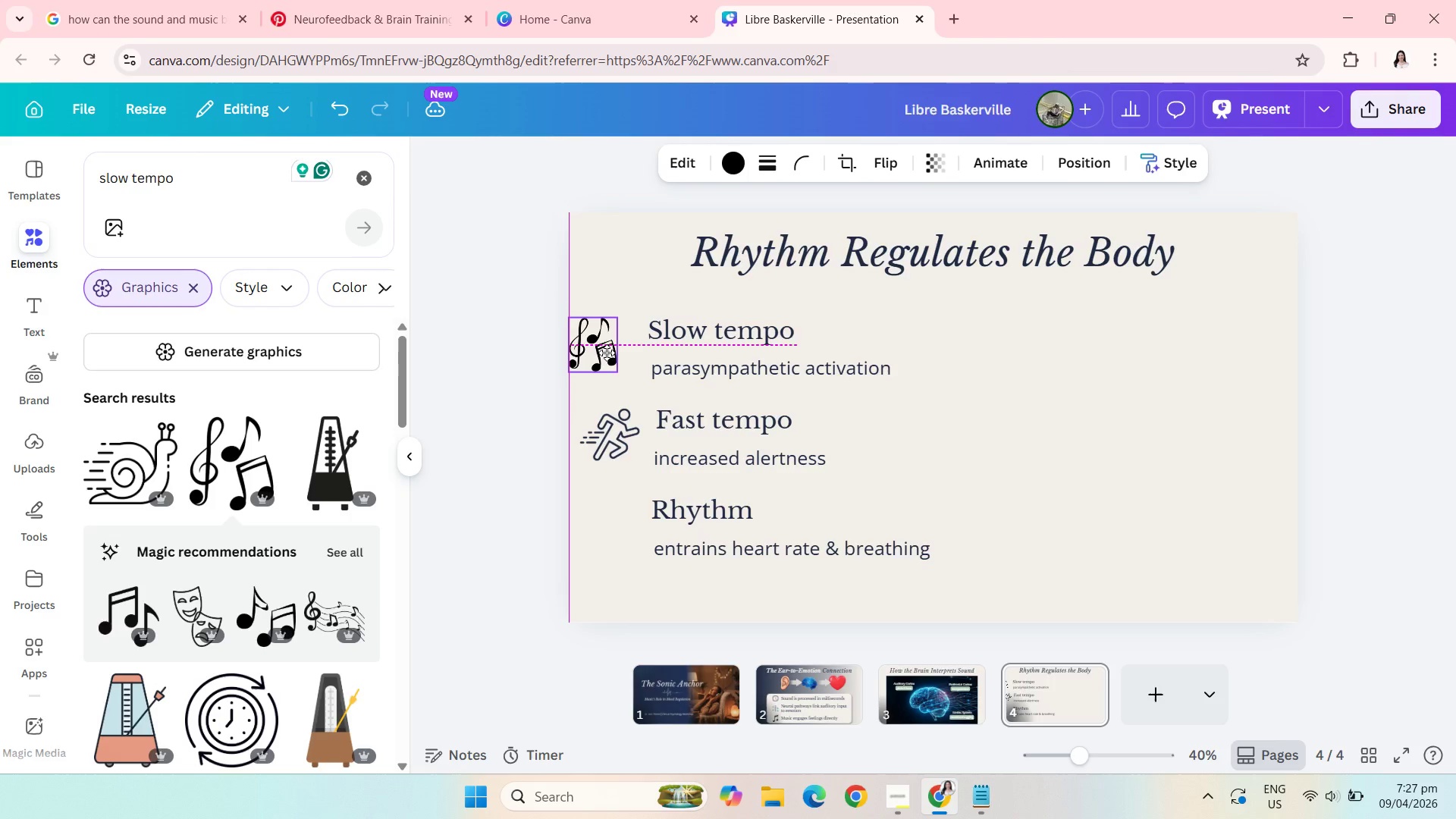 
left_click([502, 376])
 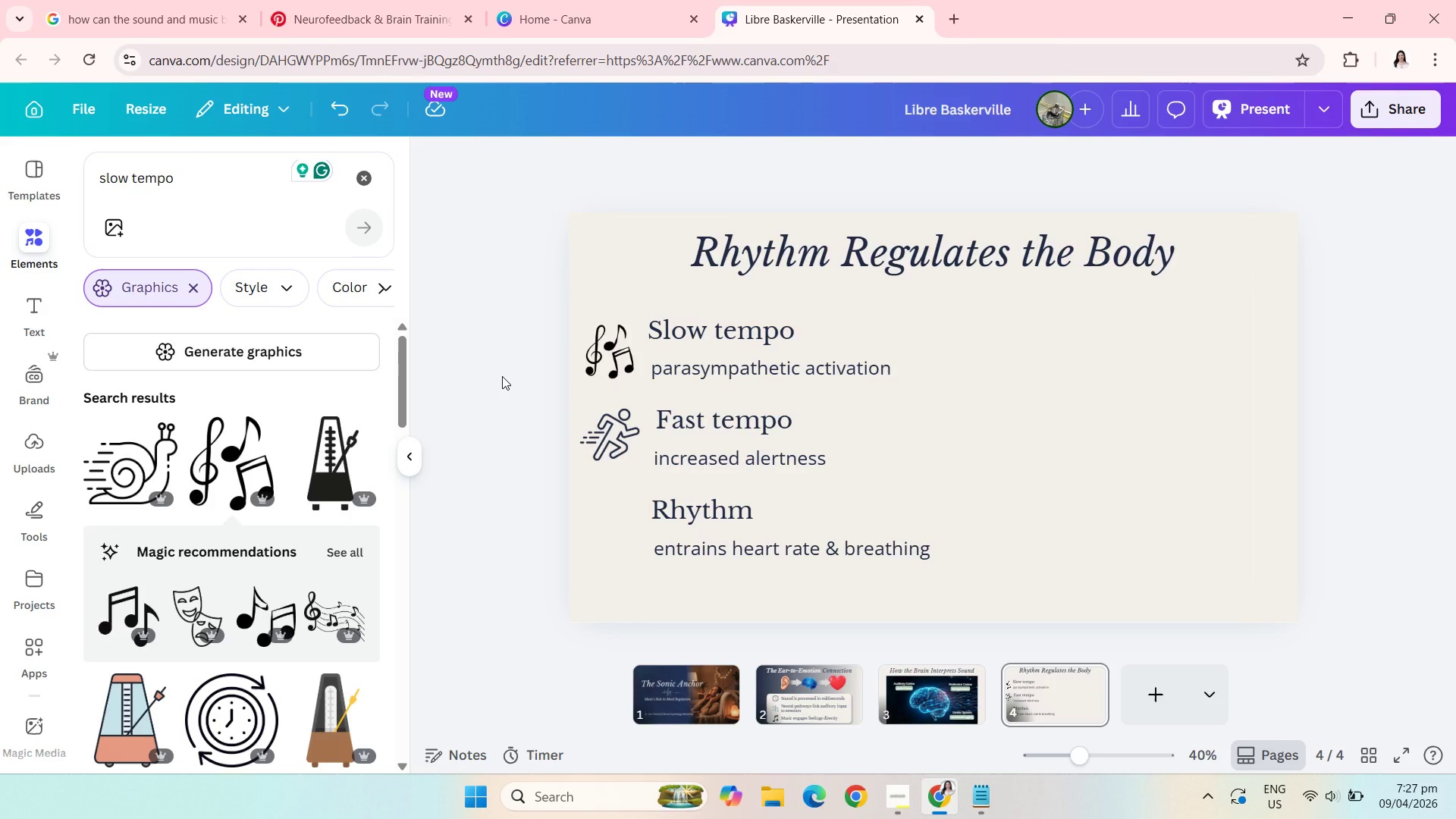 
wait(10.77)
 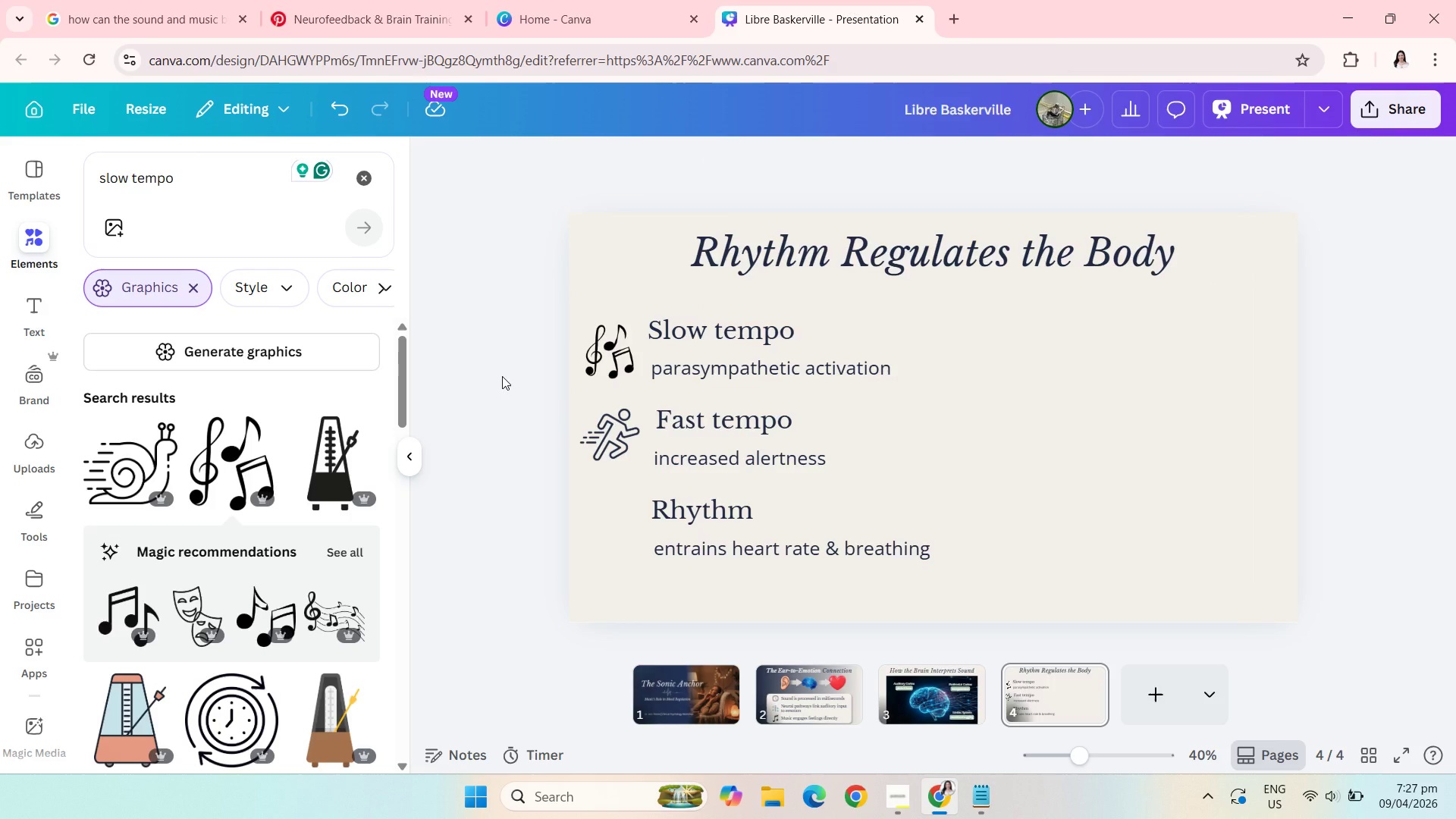 
left_click([612, 350])
 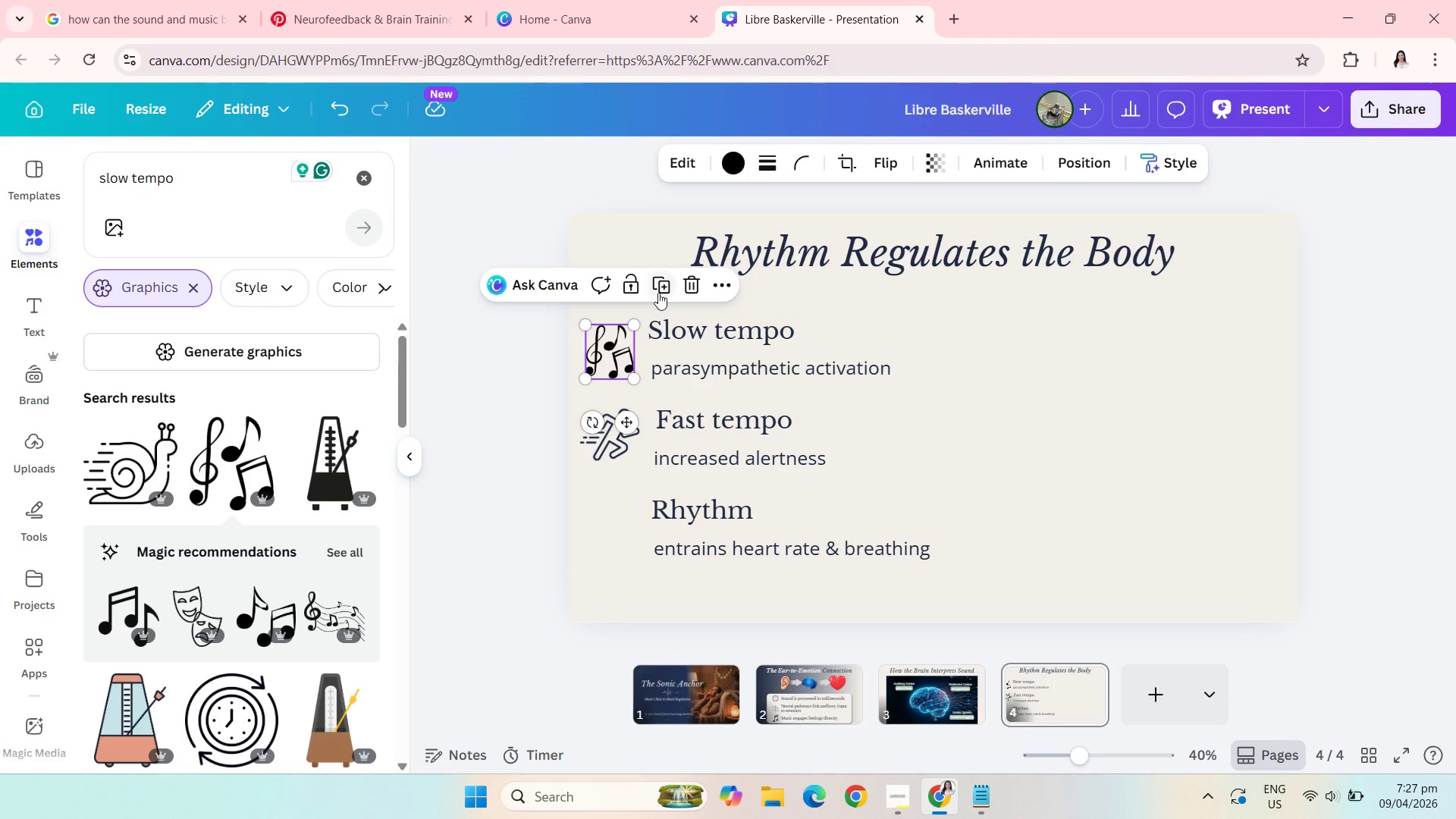 
left_click([659, 294])
 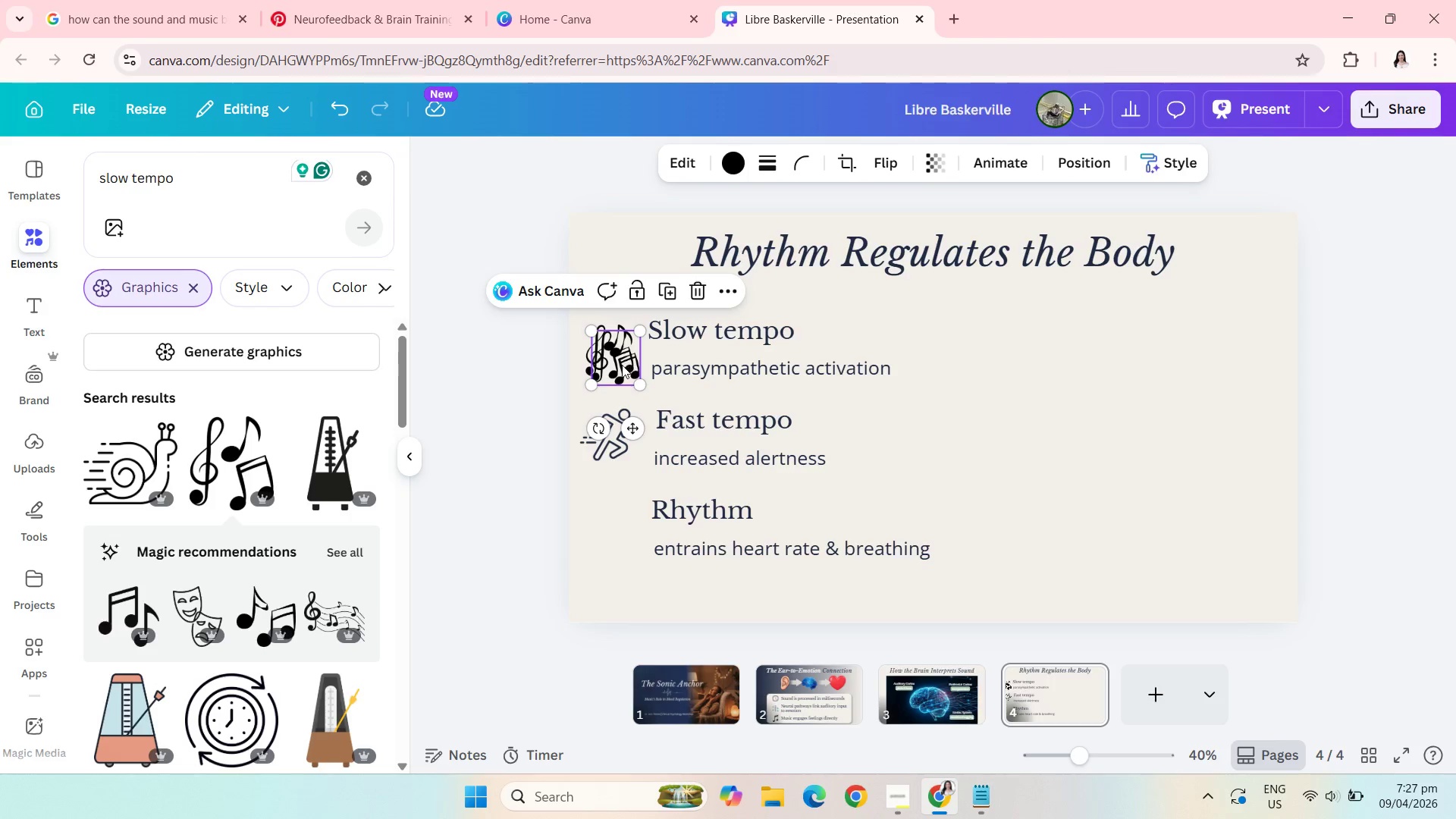 
left_click_drag(start_coordinate=[620, 365], to_coordinate=[615, 529])
 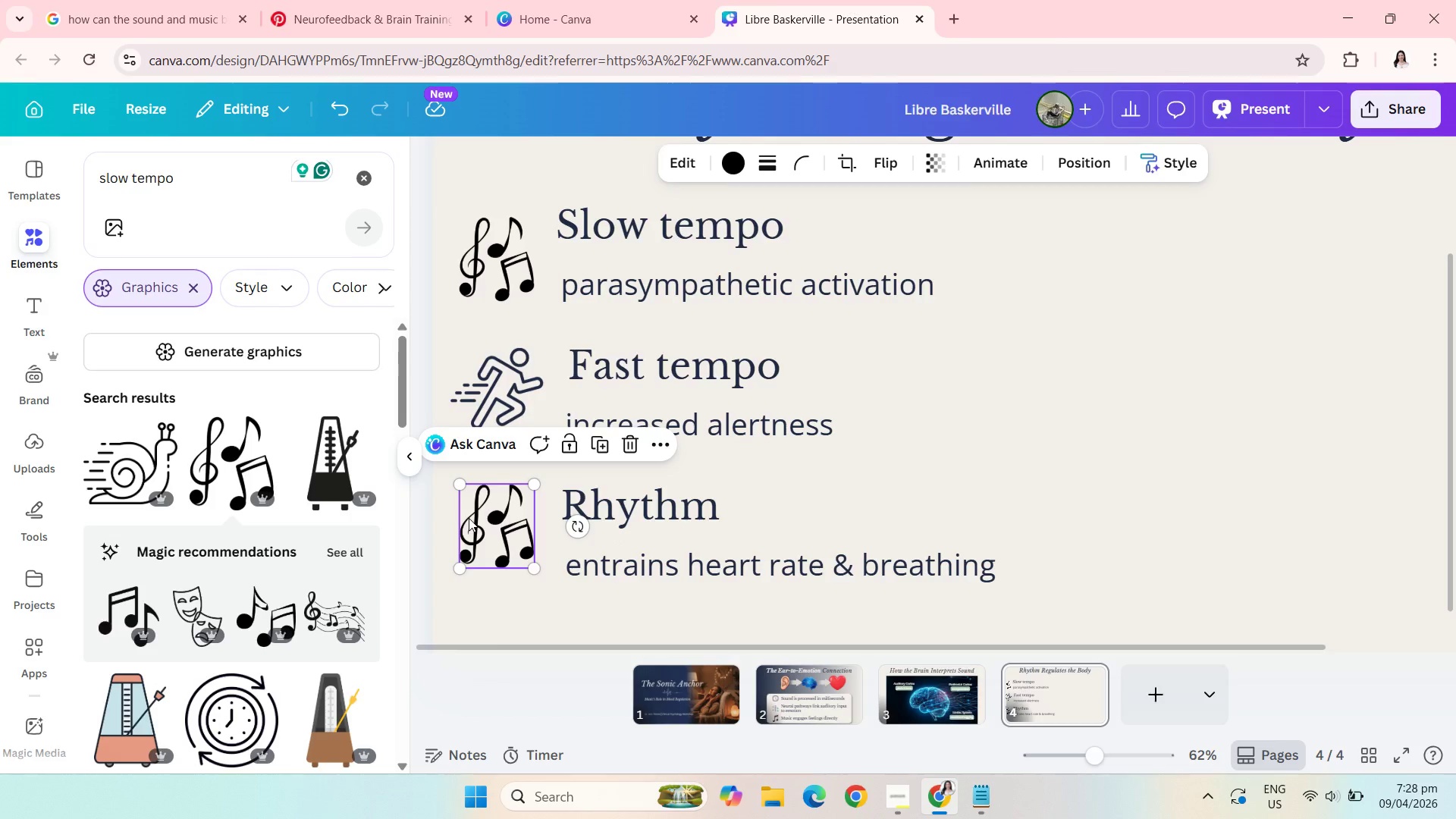 
left_click_drag(start_coordinate=[473, 519], to_coordinate=[473, 526])
 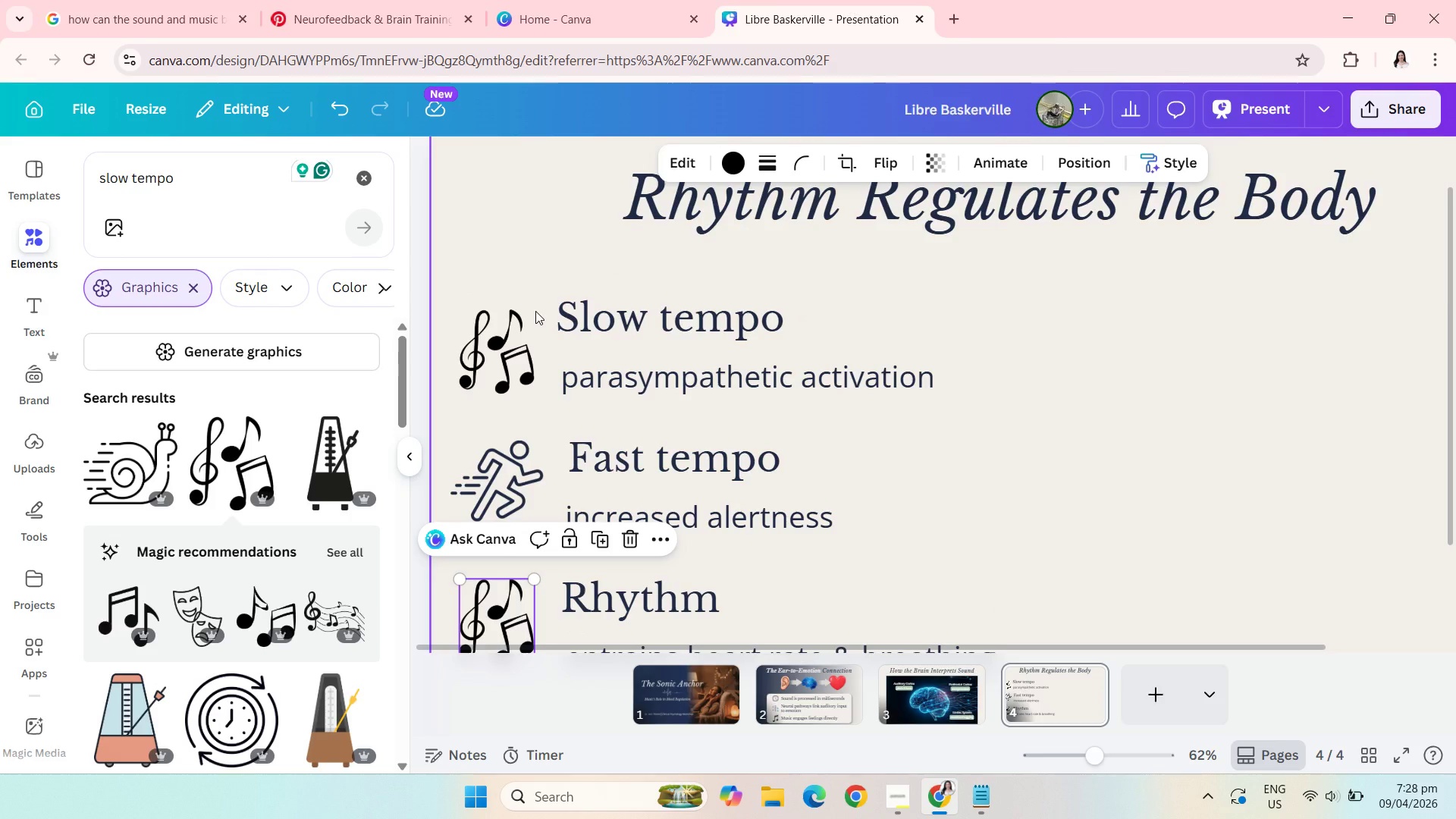 
left_click([491, 340])
 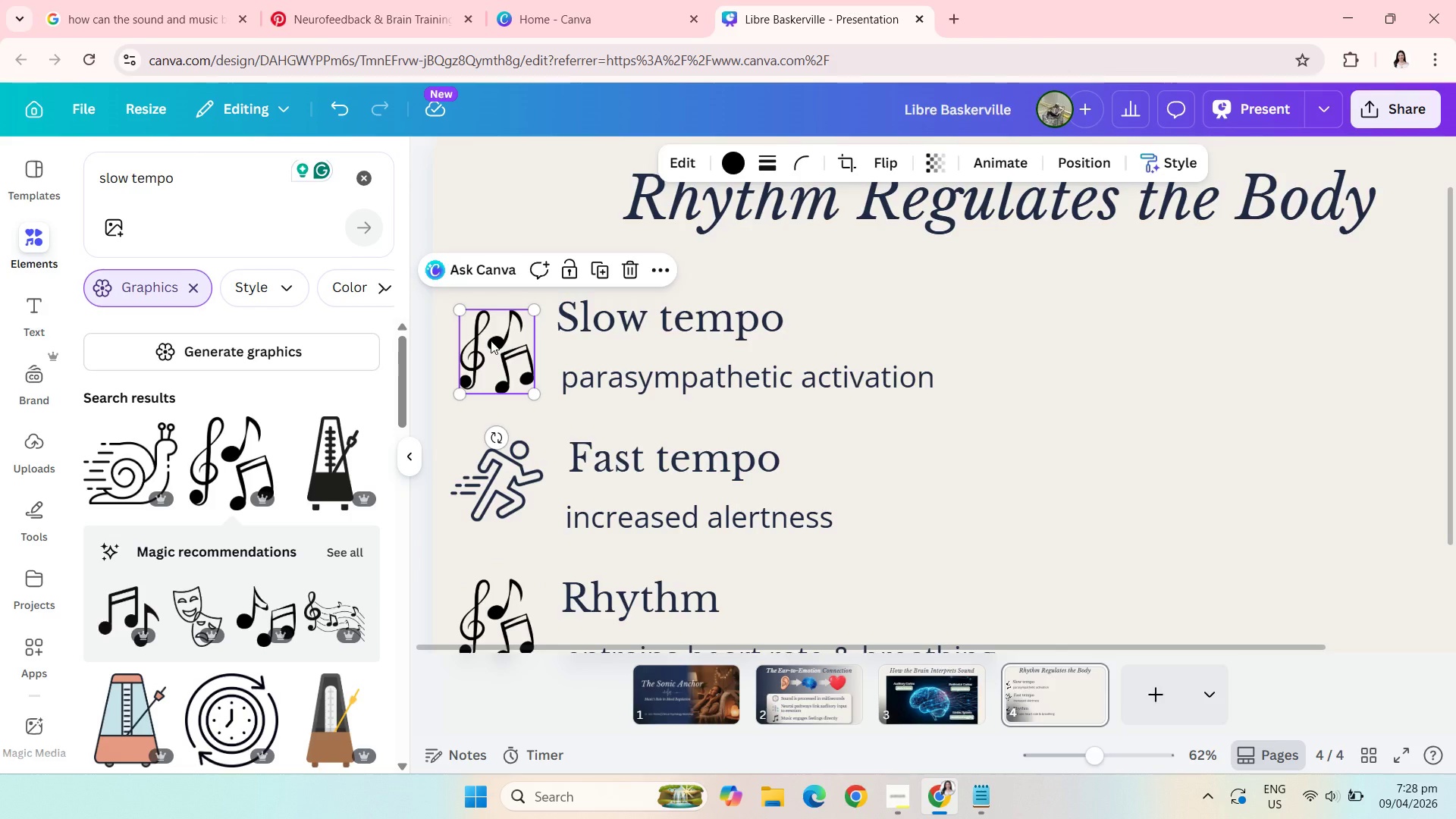 
key(Backspace)
 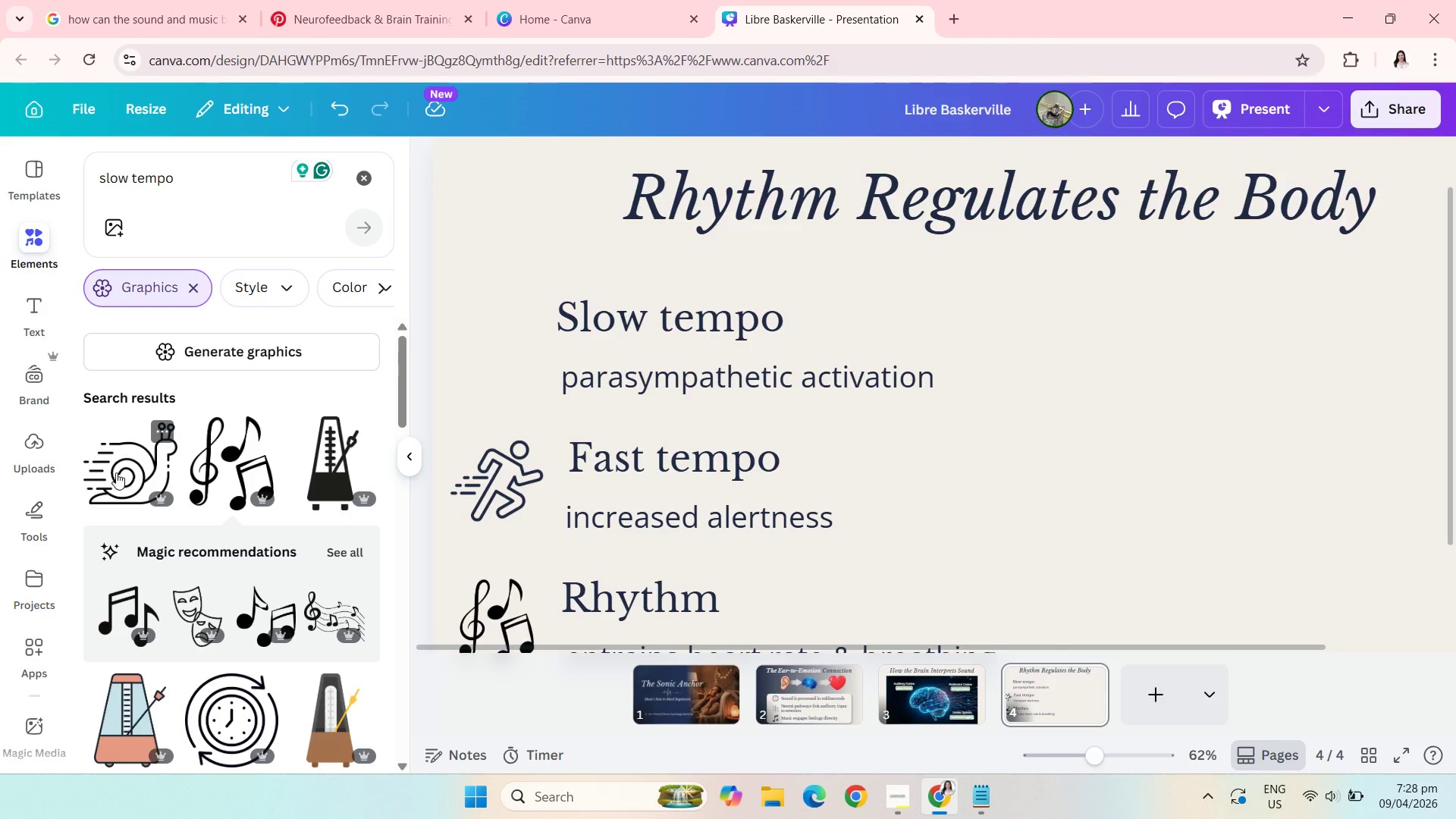 
left_click([116, 472])
 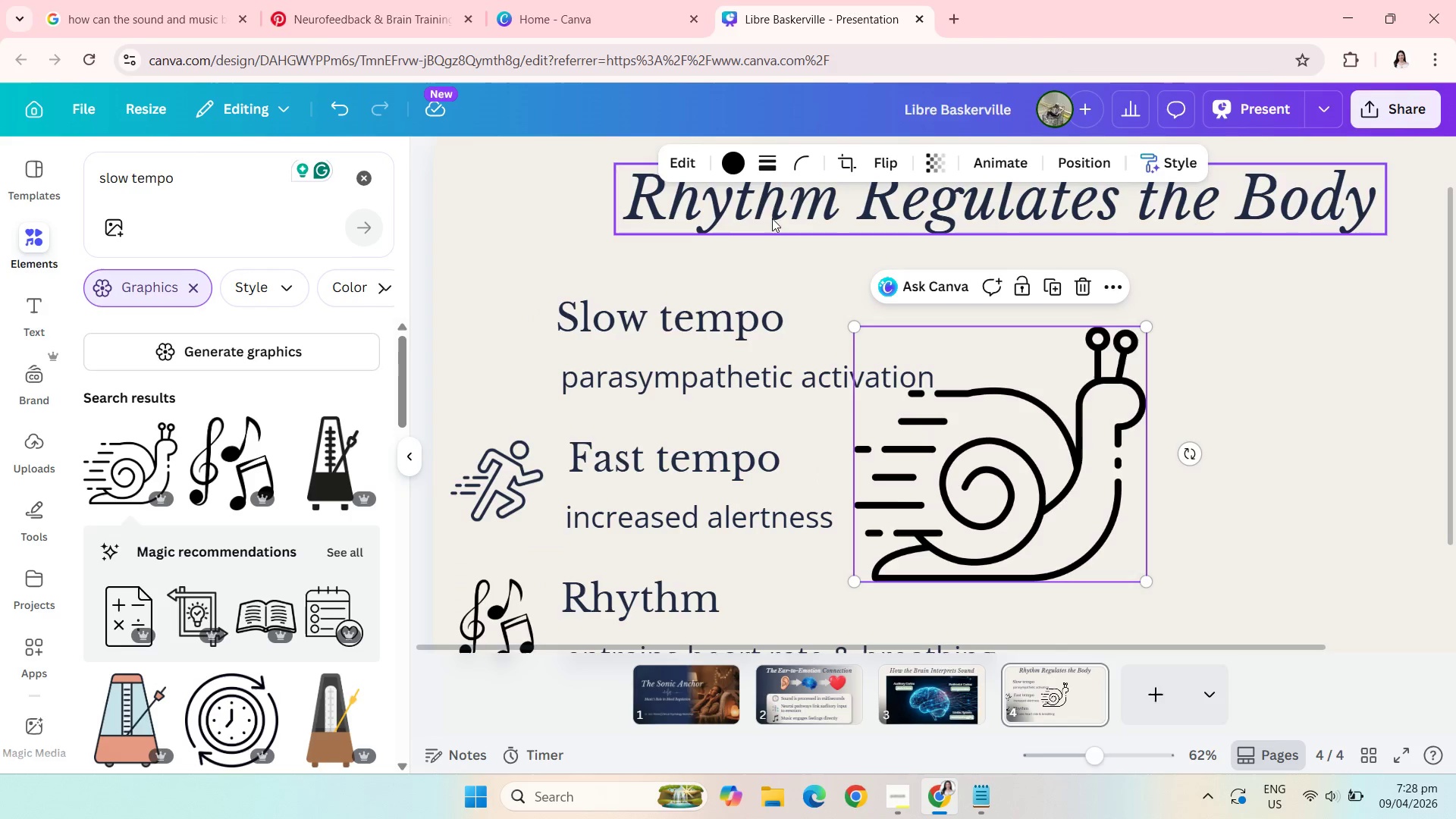 
left_click([739, 165])
 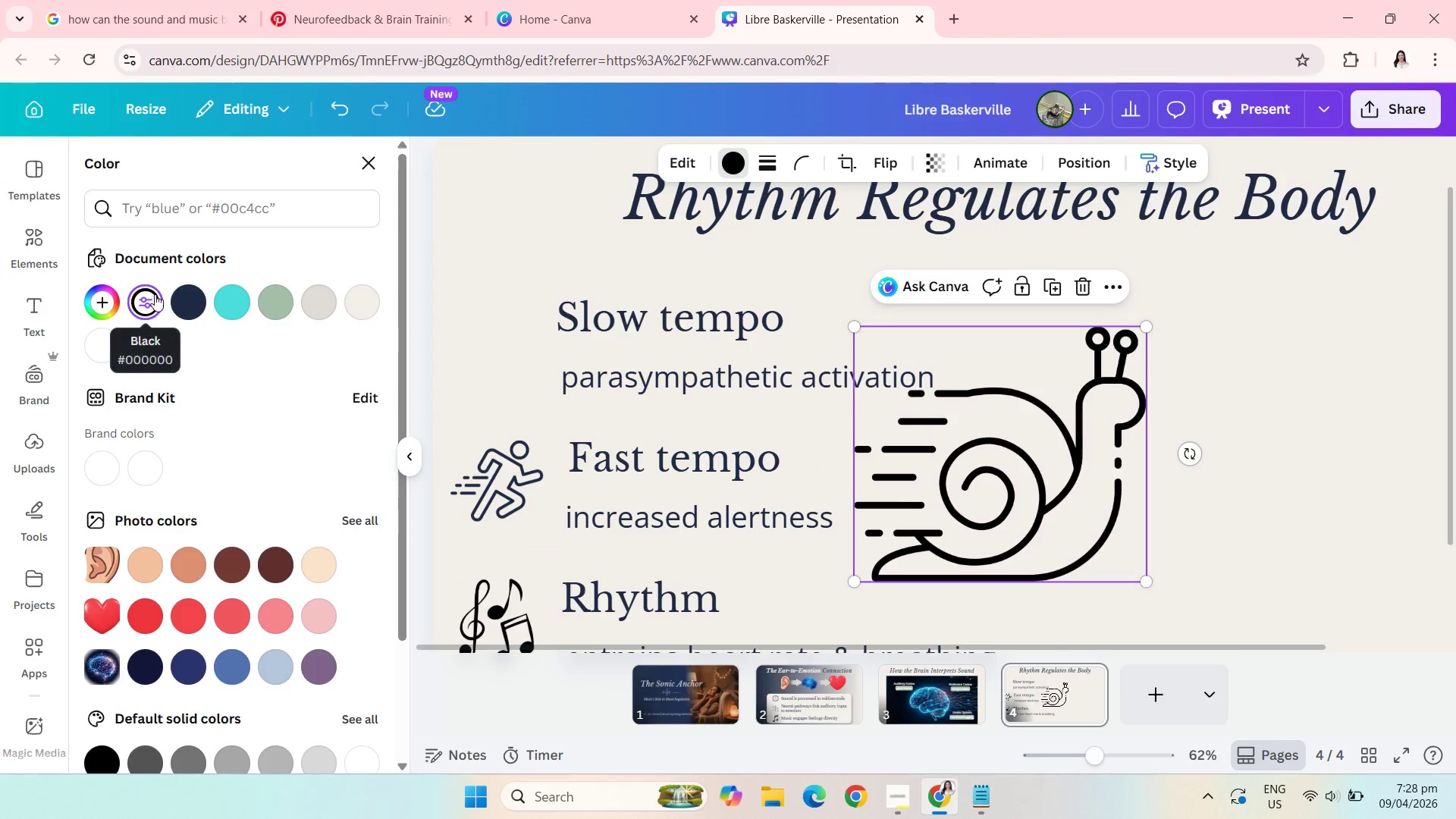 
left_click([183, 303])
 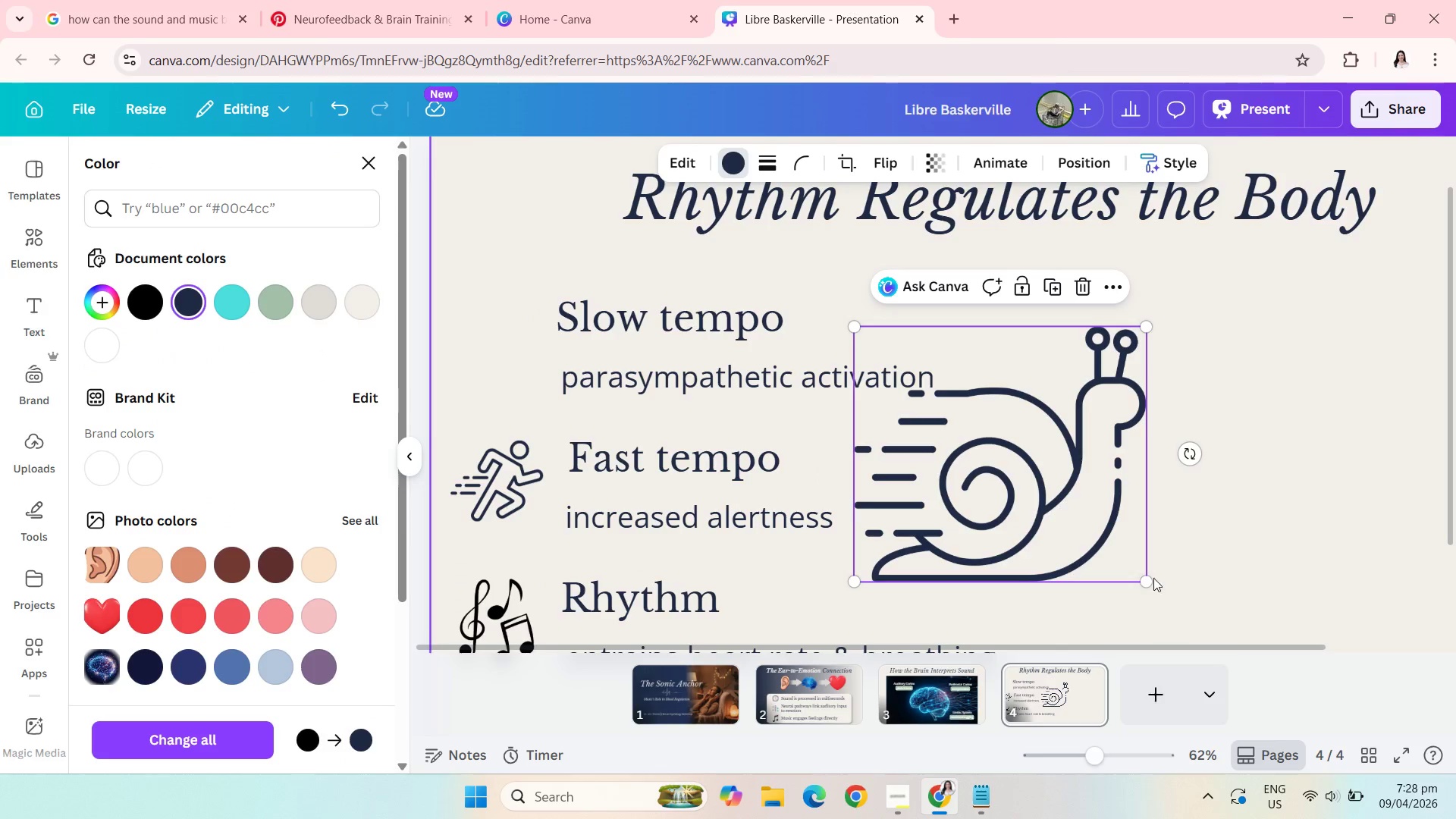 
left_click_drag(start_coordinate=[1152, 576], to_coordinate=[949, 407])
 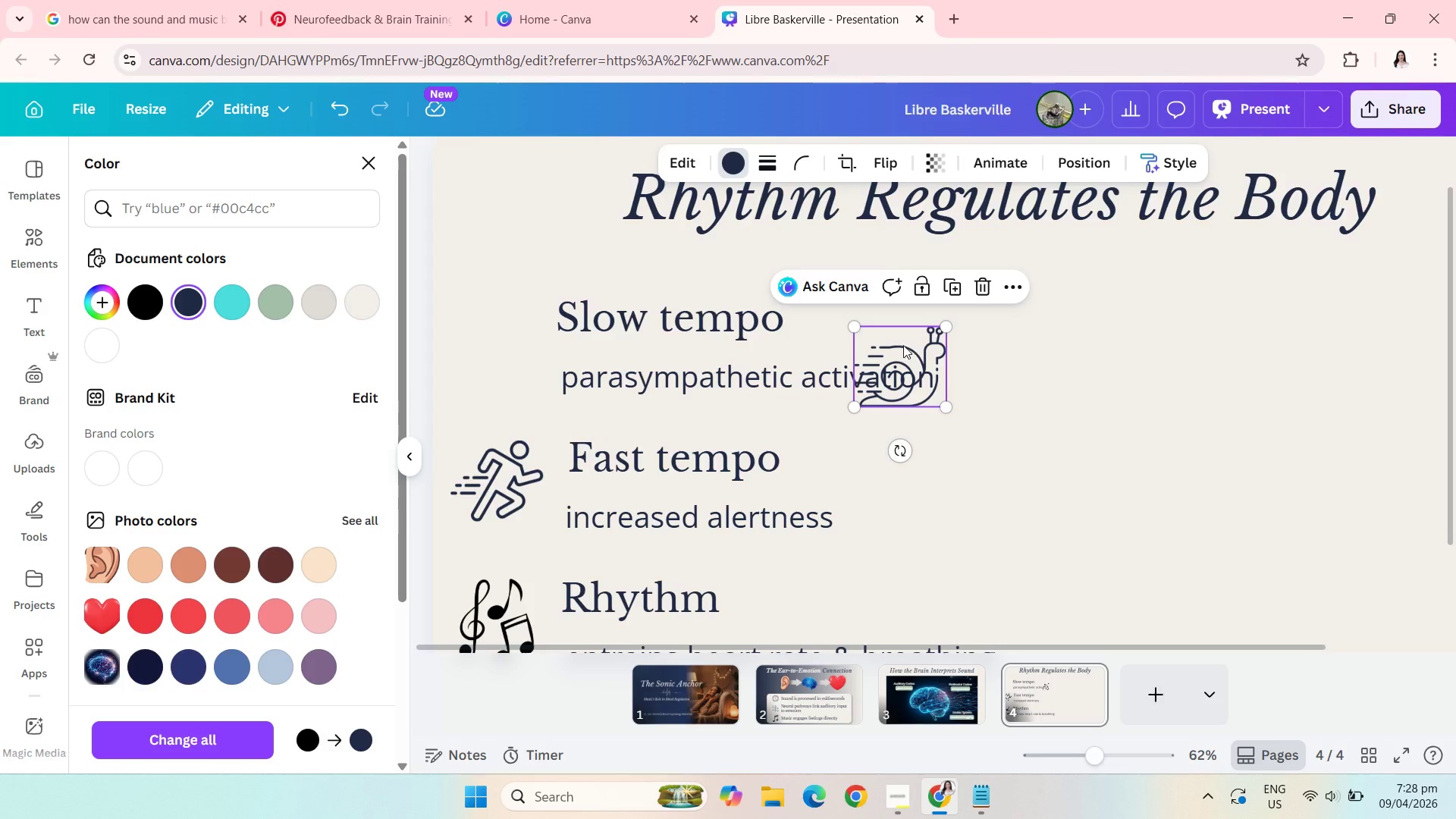 
left_click_drag(start_coordinate=[903, 345], to_coordinate=[504, 318])
 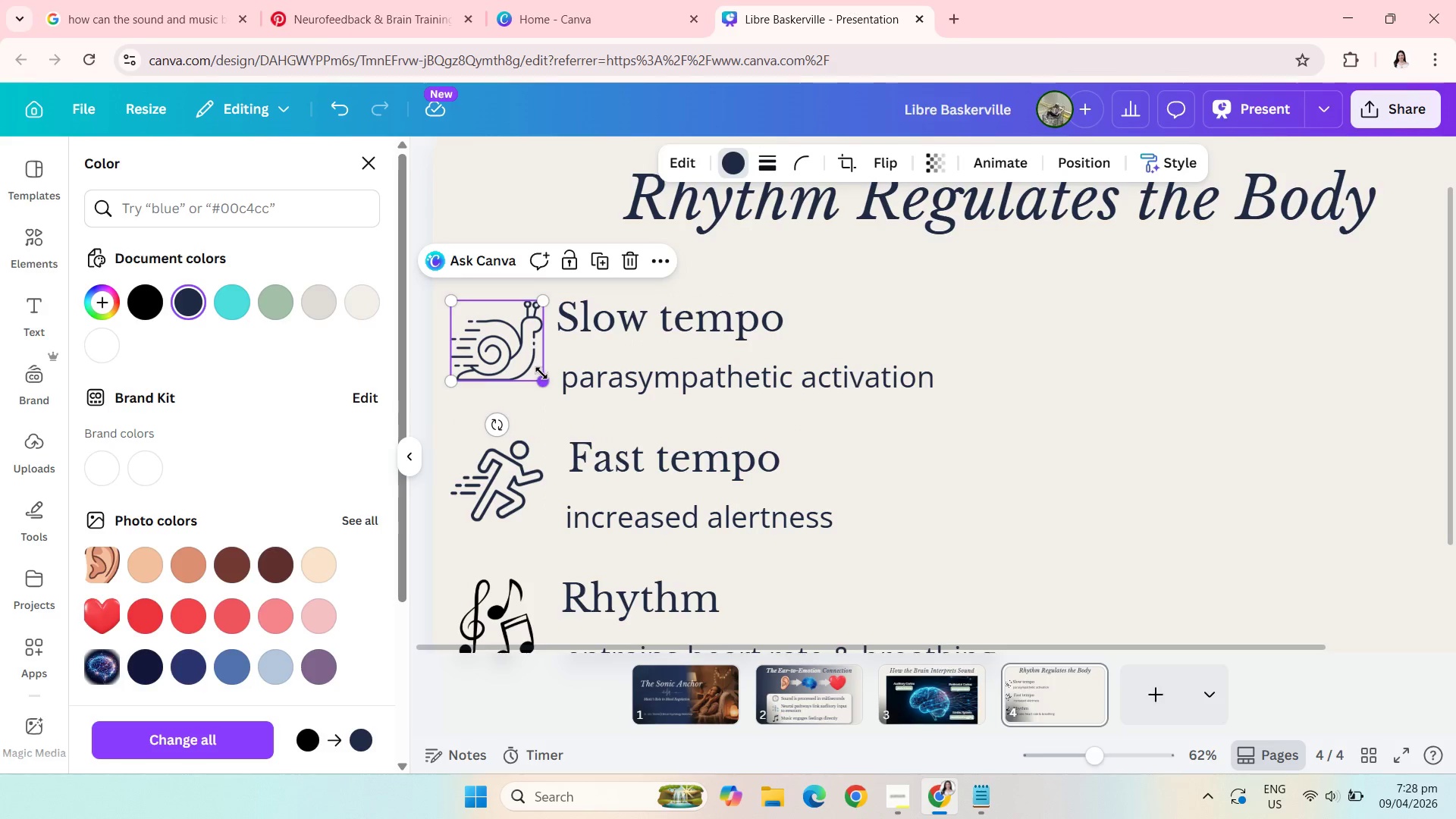 
left_click_drag(start_coordinate=[542, 375], to_coordinate=[535, 370])
 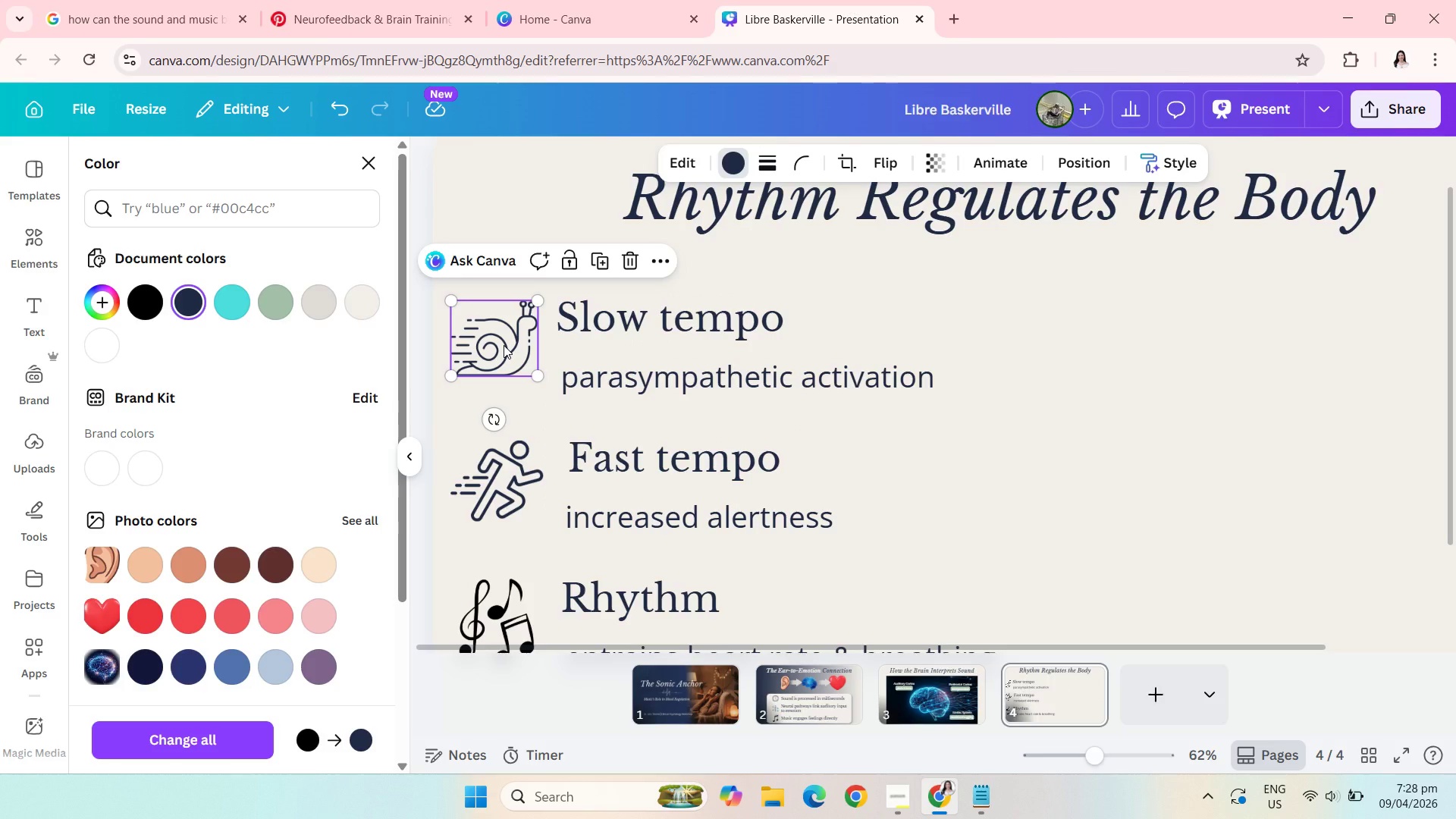 
left_click_drag(start_coordinate=[504, 345], to_coordinate=[503, 350])
 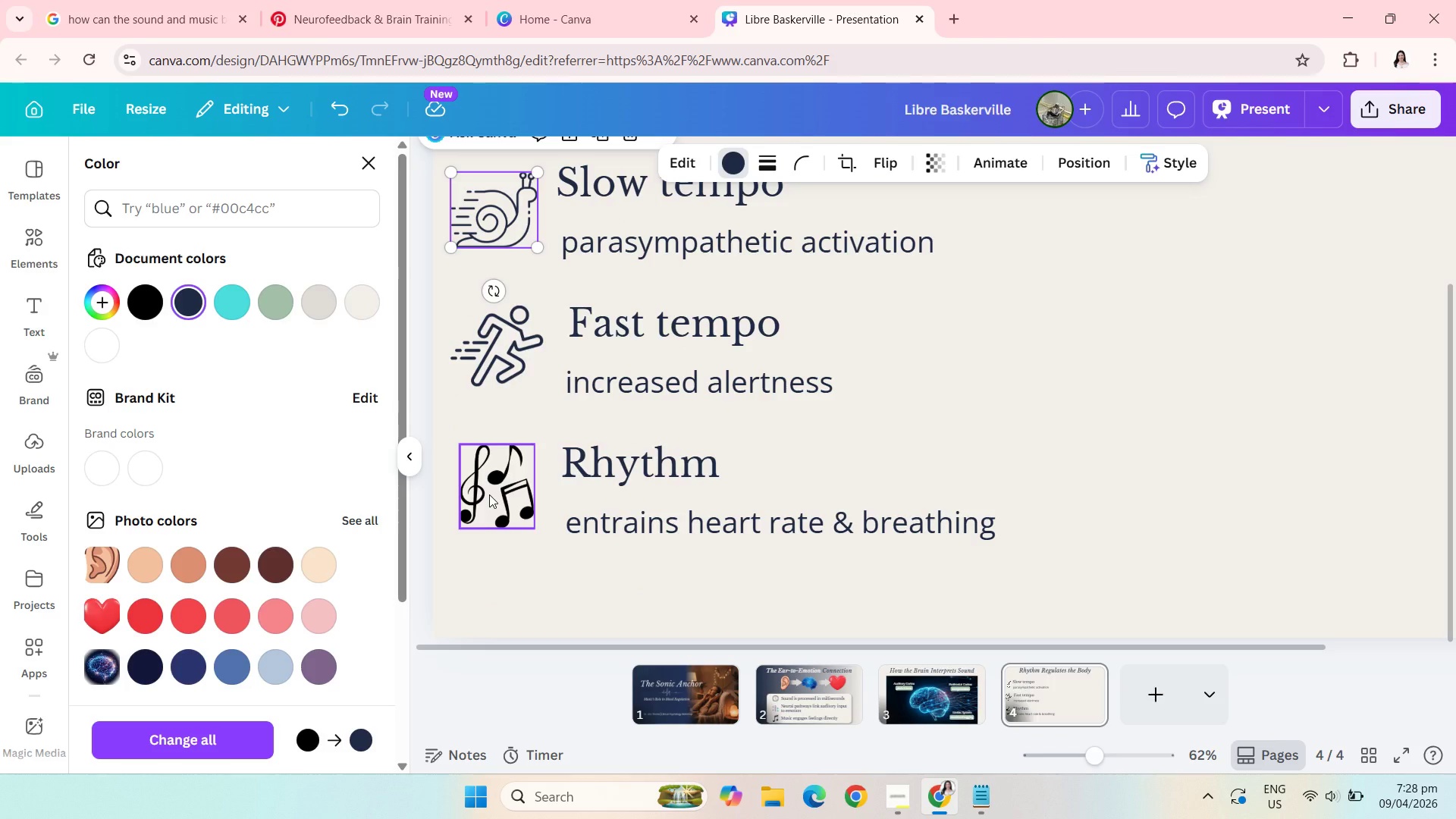 
left_click([512, 483])
 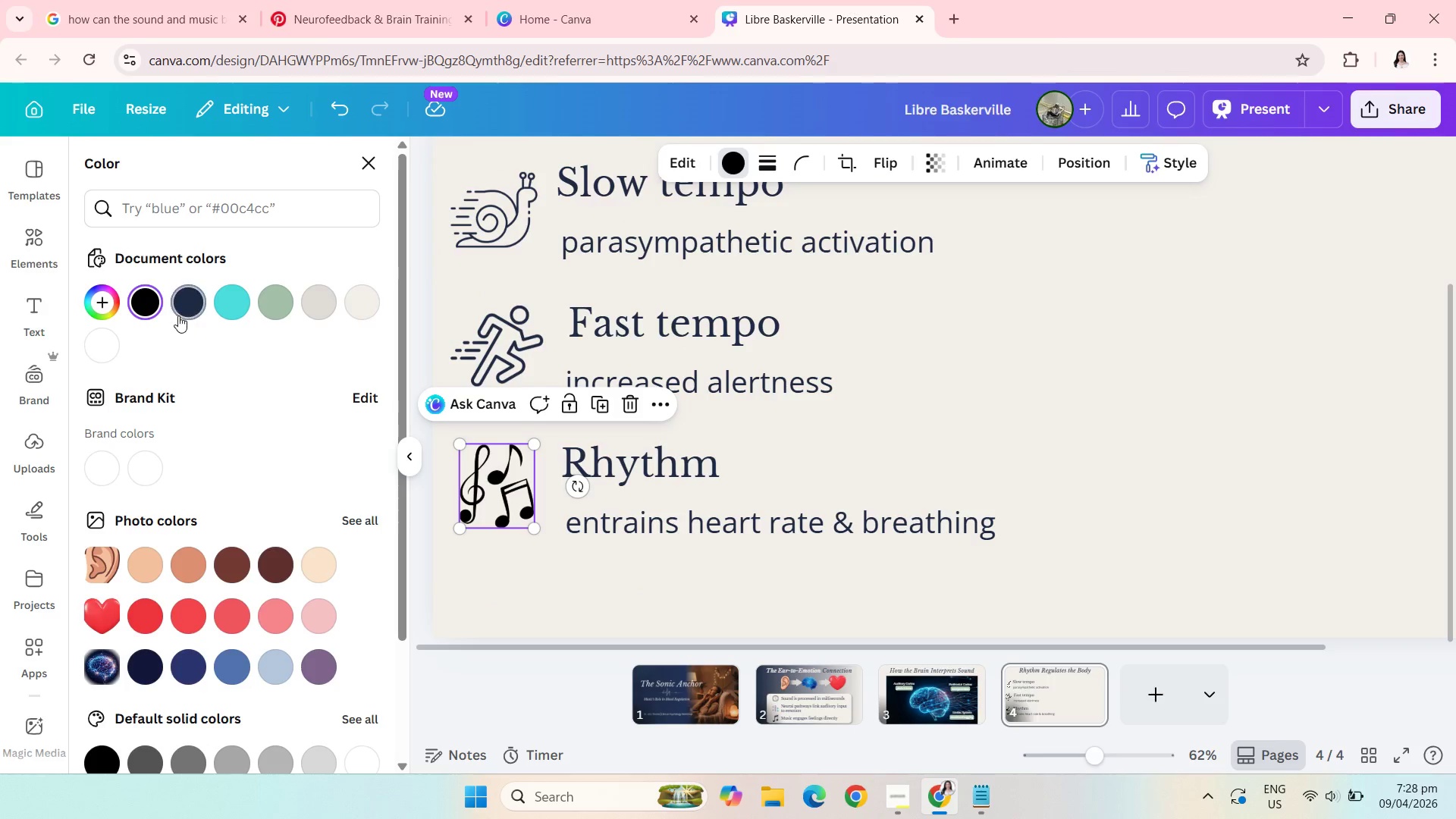 
left_click([181, 300])
 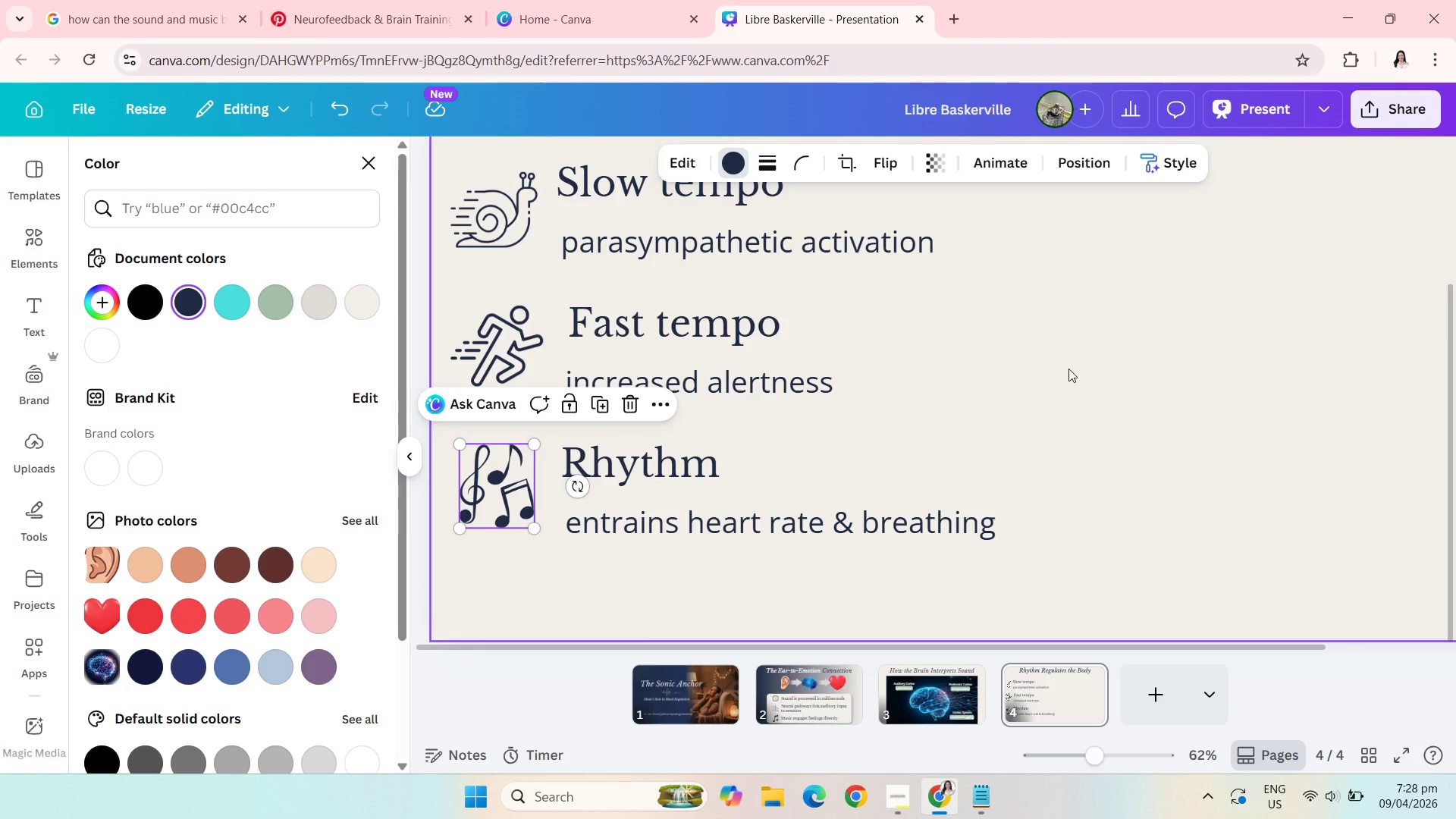 
left_click([1068, 369])
 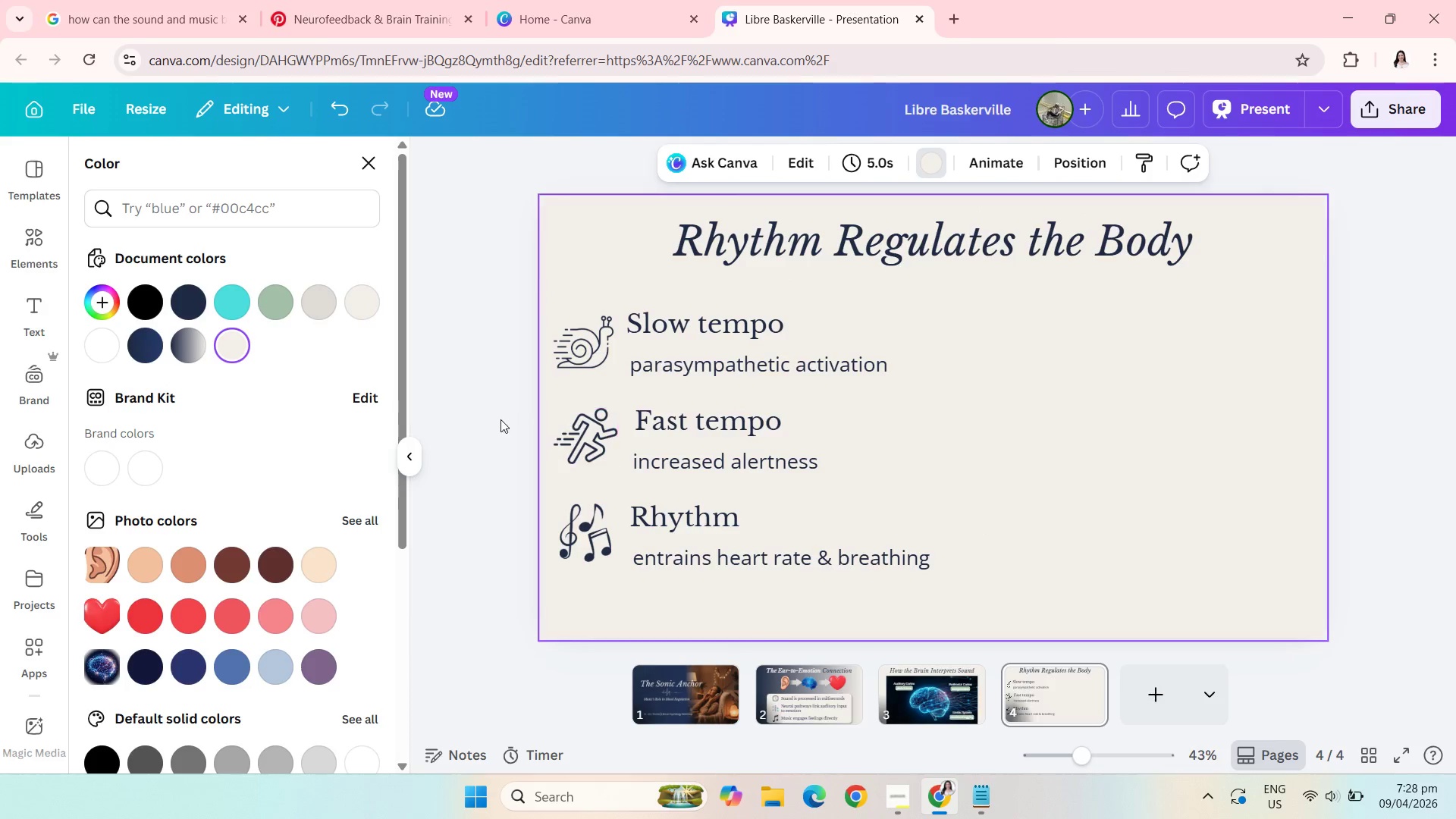 
left_click([444, 351])
 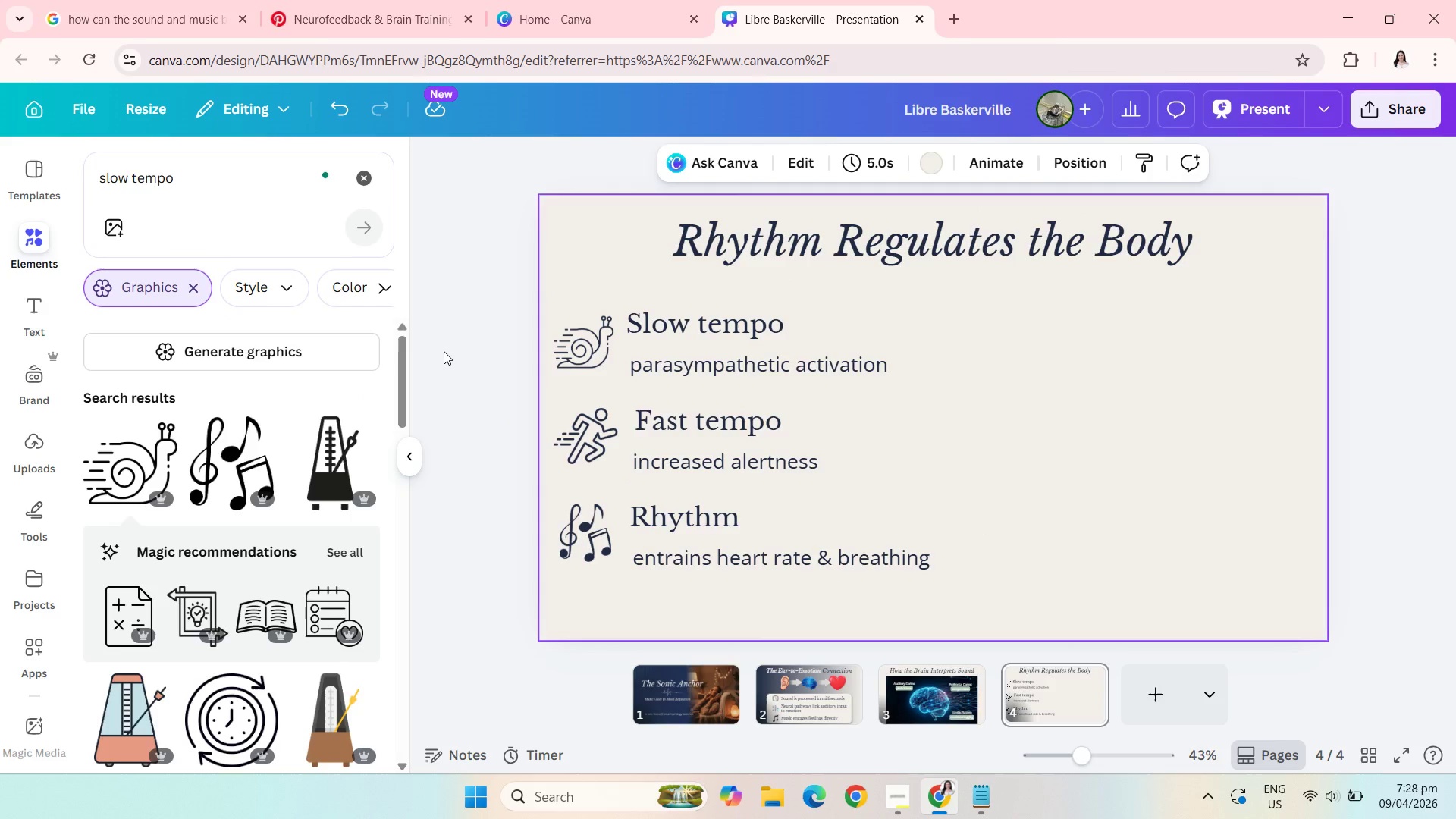 
left_click([444, 351])
 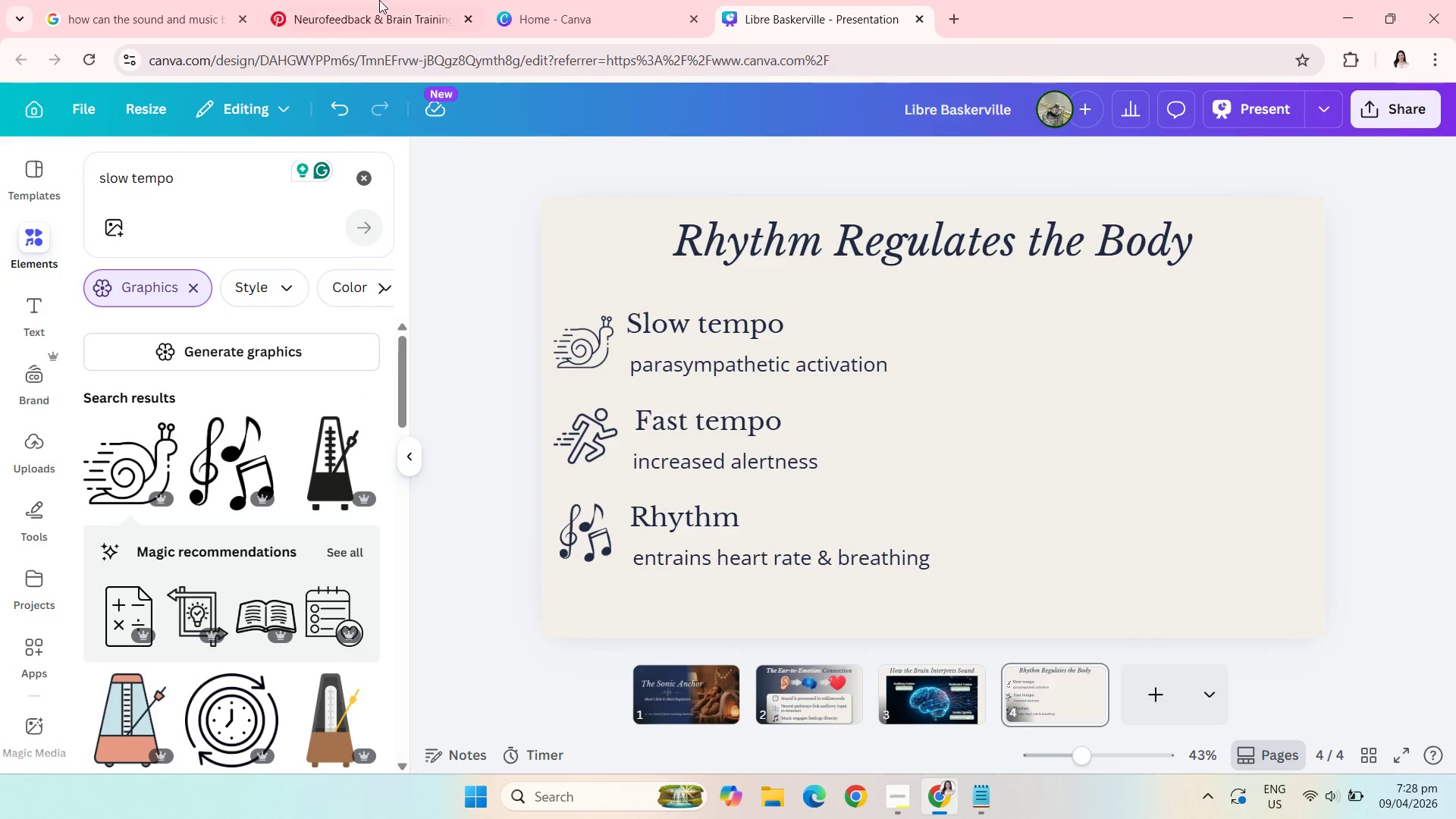 
left_click([370, 0])
 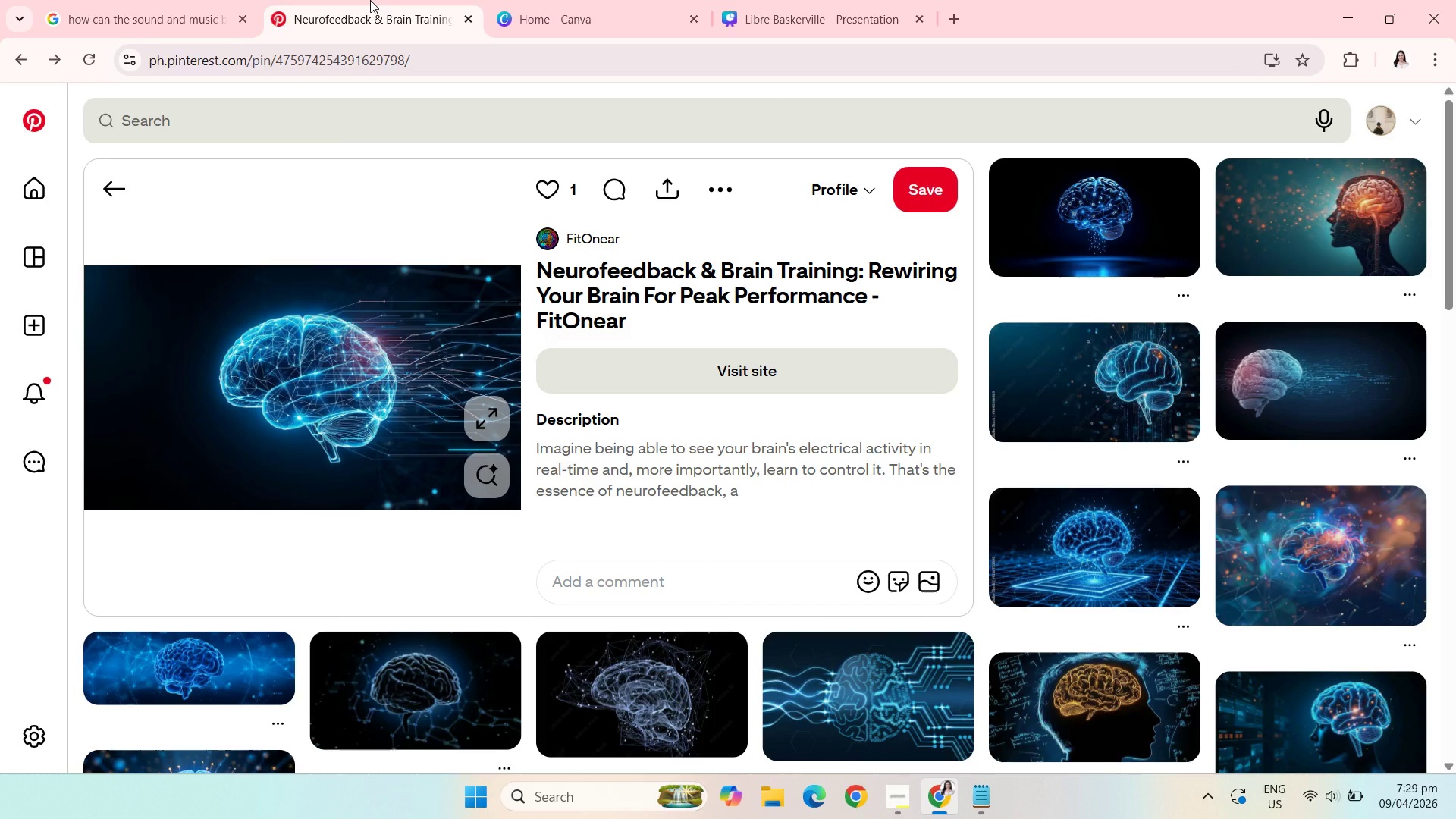 
wait(12.92)
 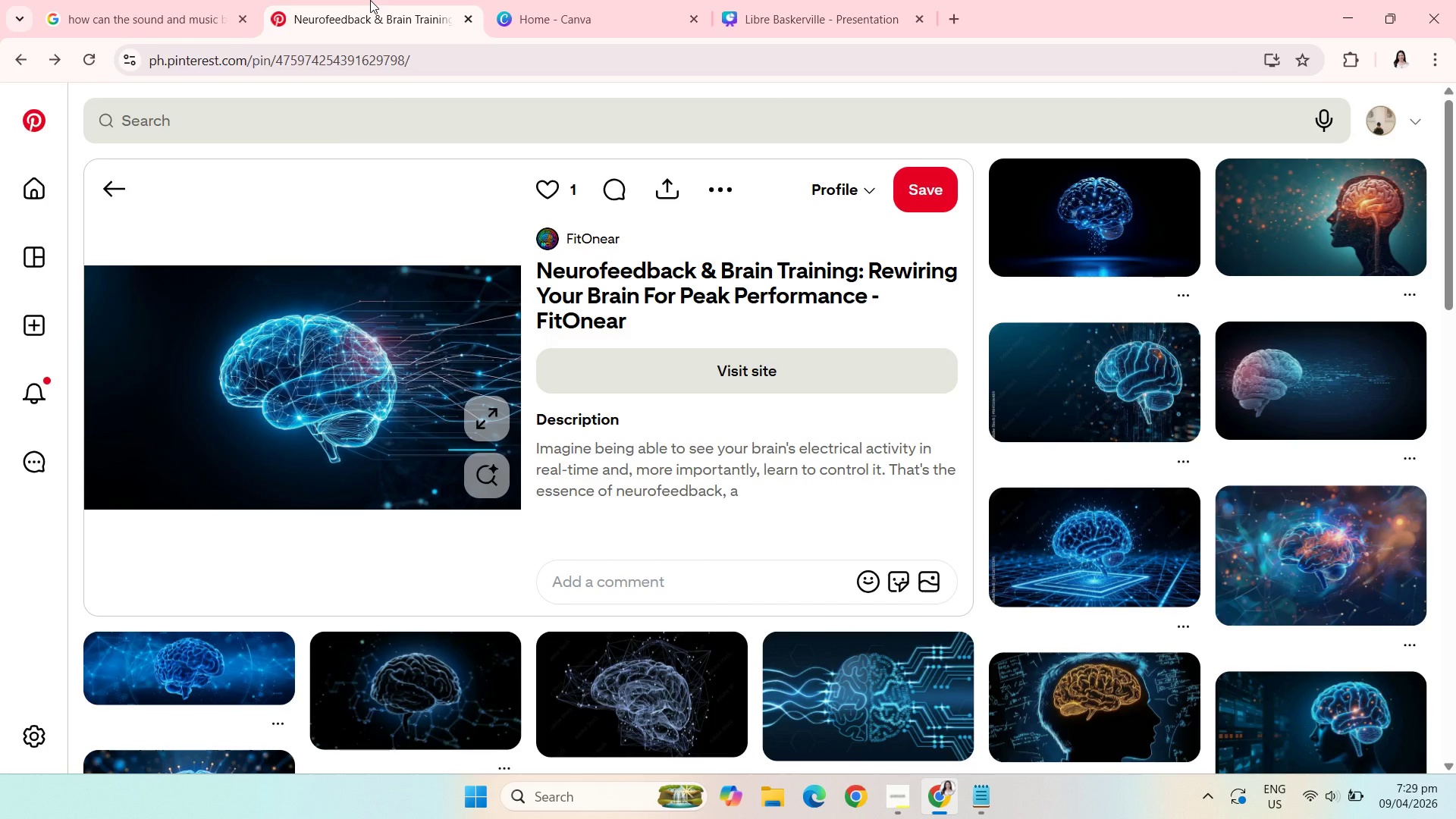 
left_click([96, 184])
 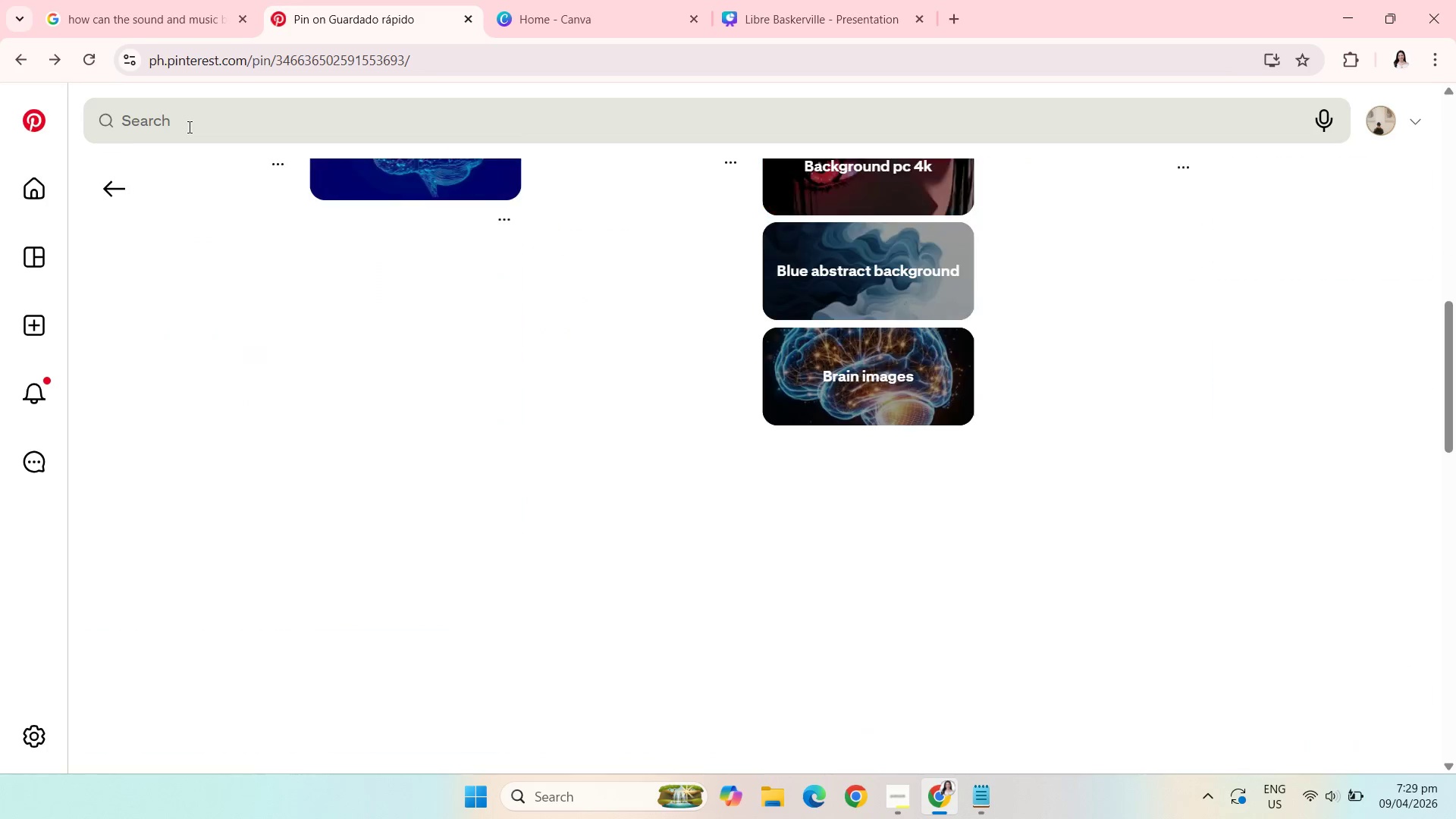 
left_click([188, 127])
 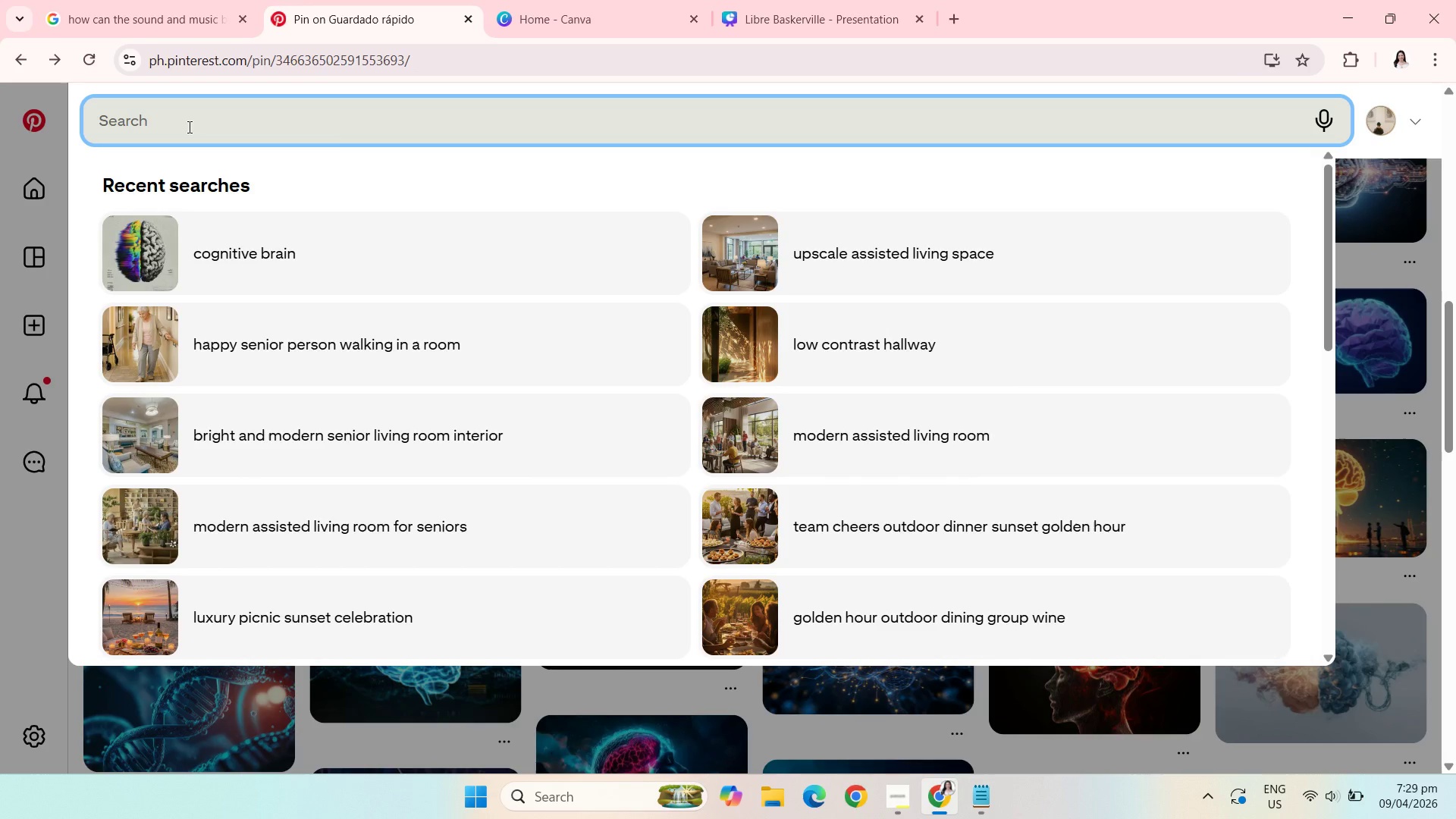 
type(calm ocean waves)
 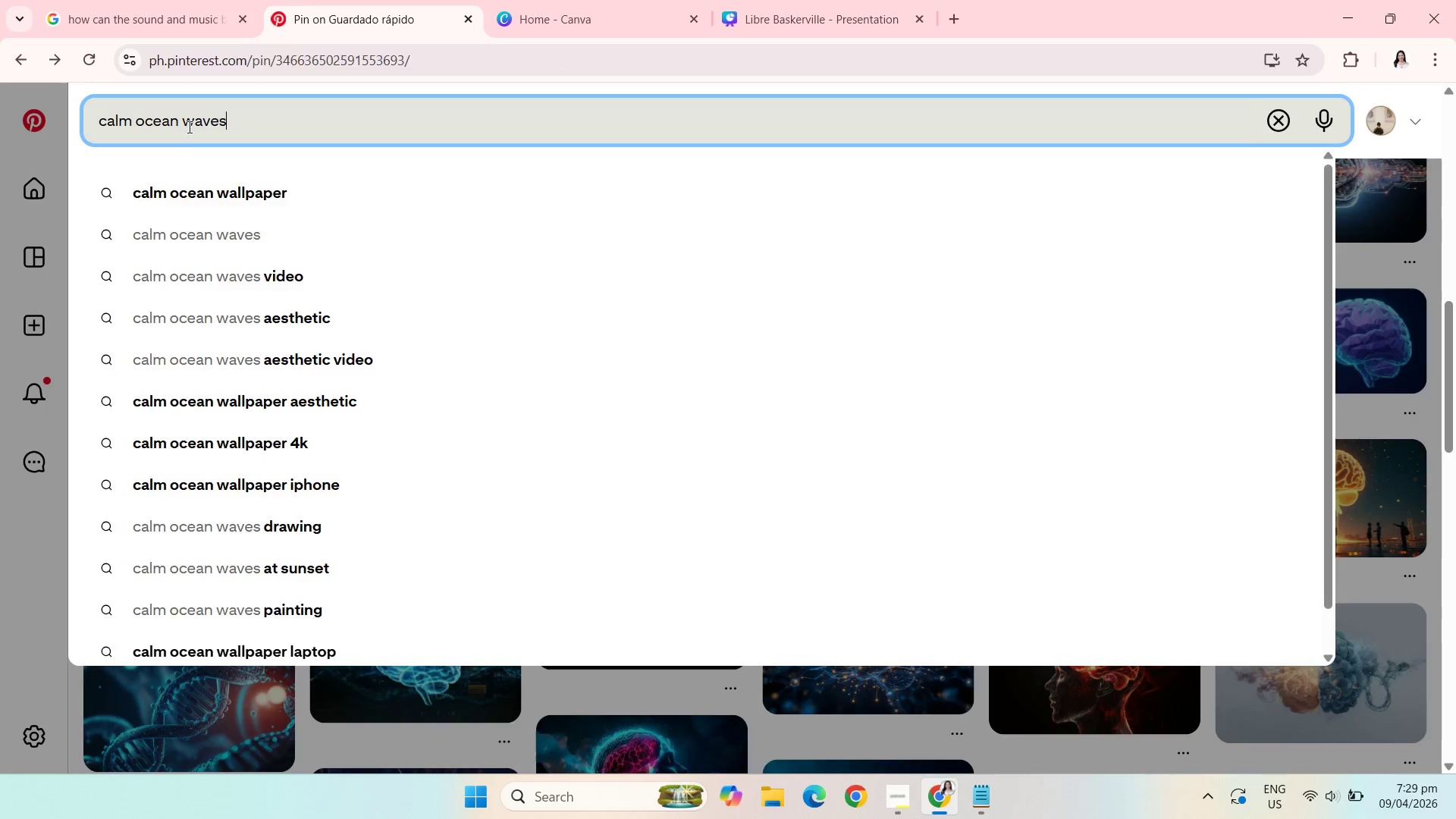 
key(Enter)
 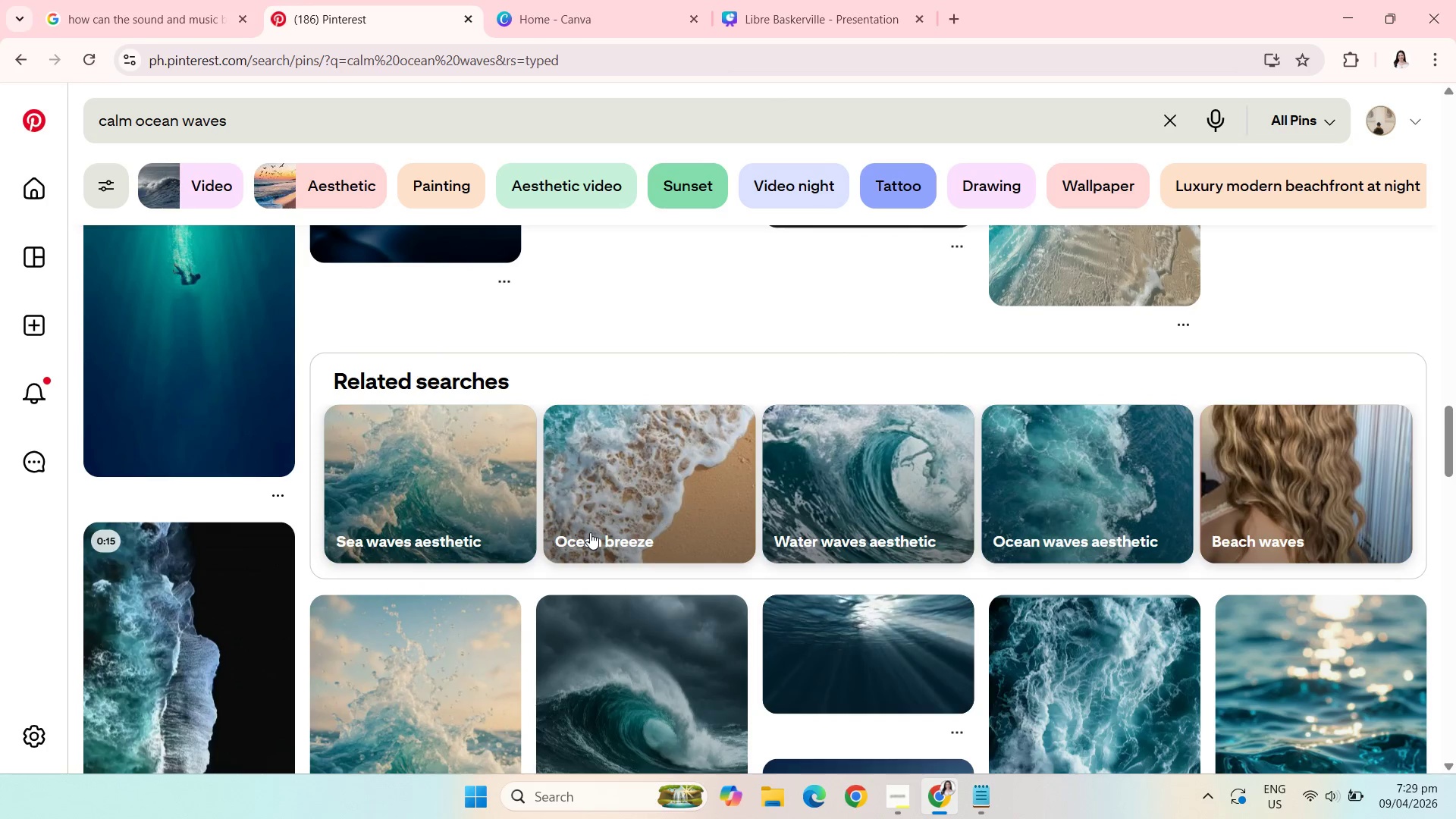 
wait(32.34)
 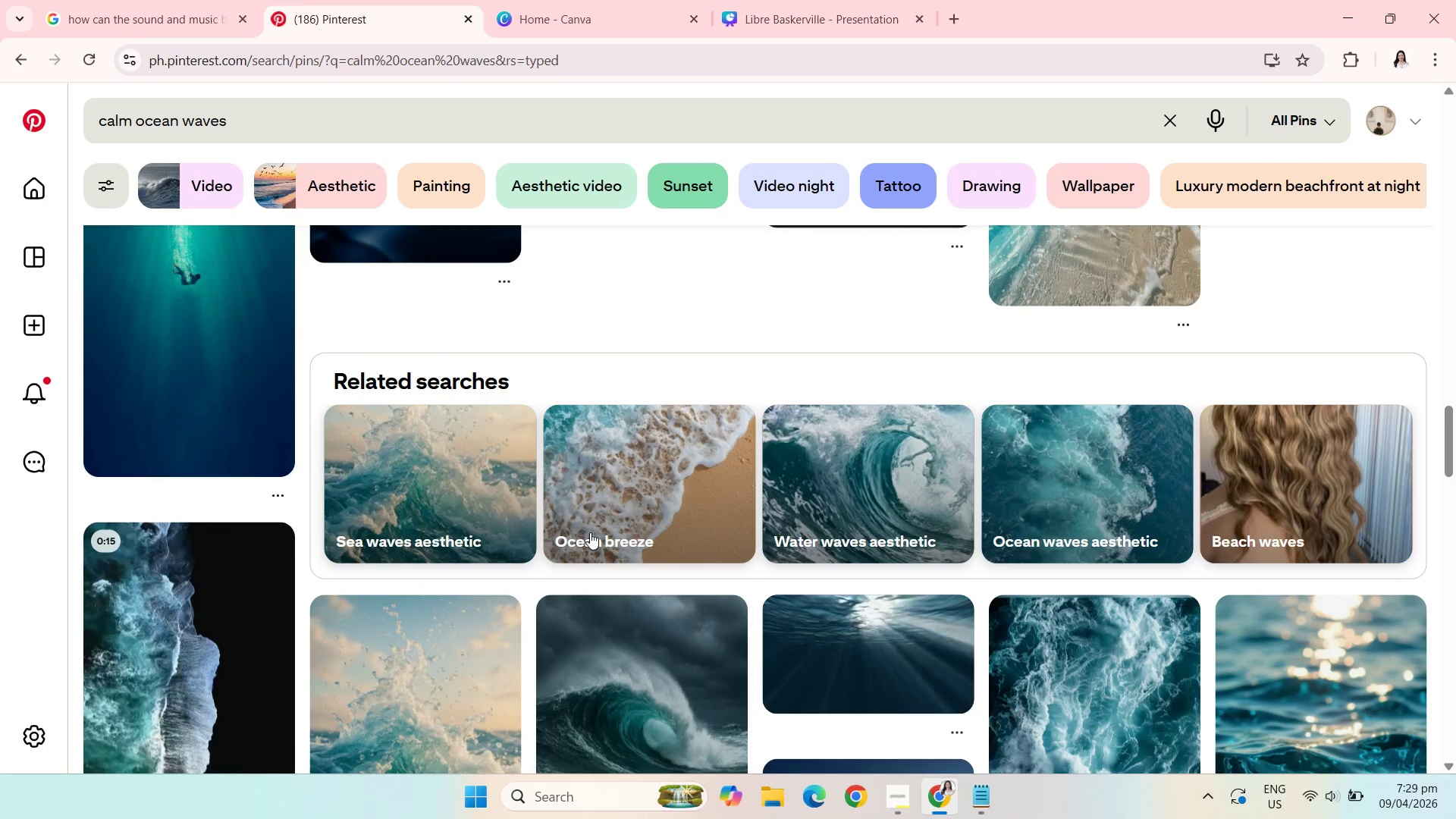 
left_click([1087, 504])
 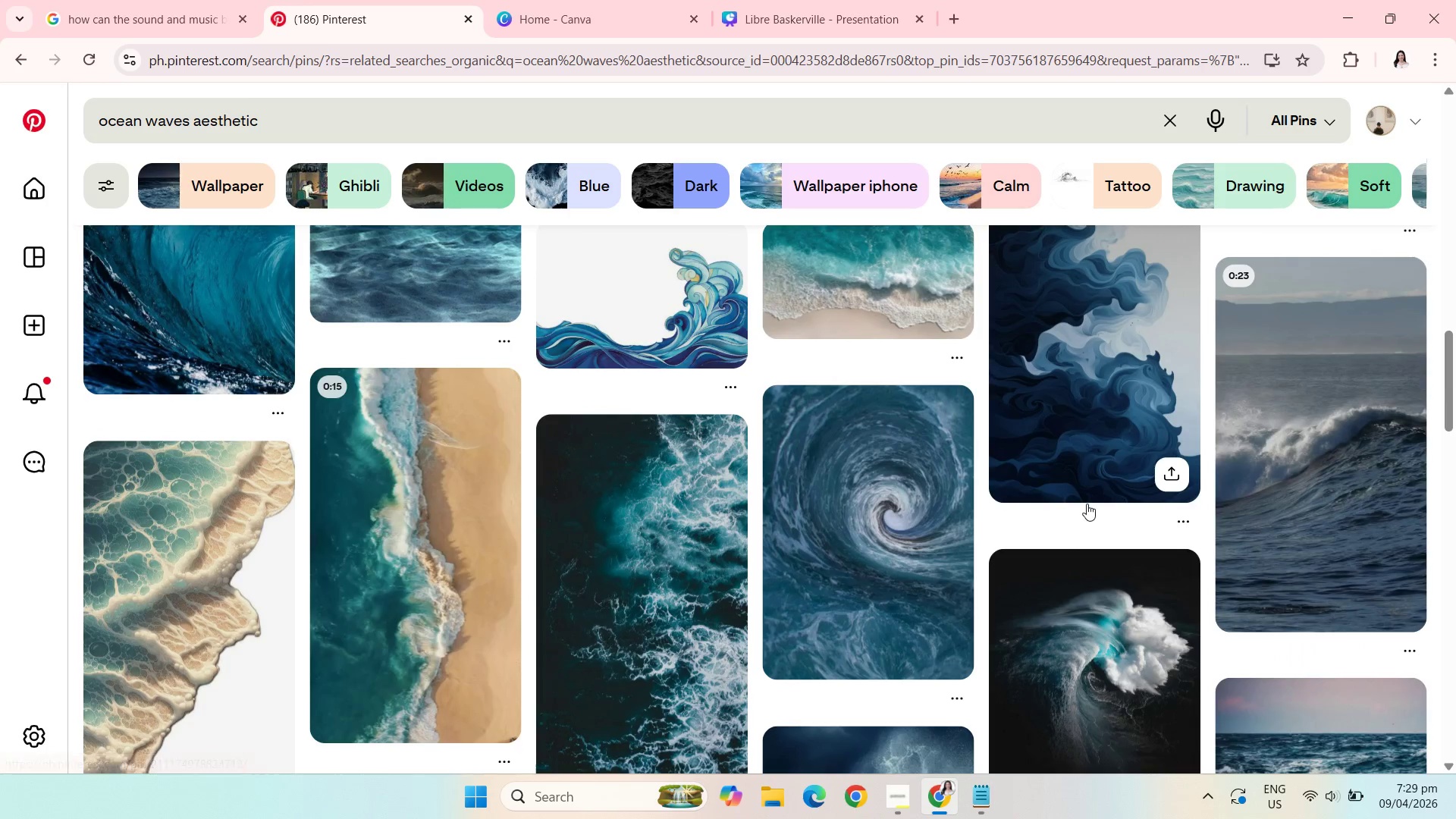 
wait(16.72)
 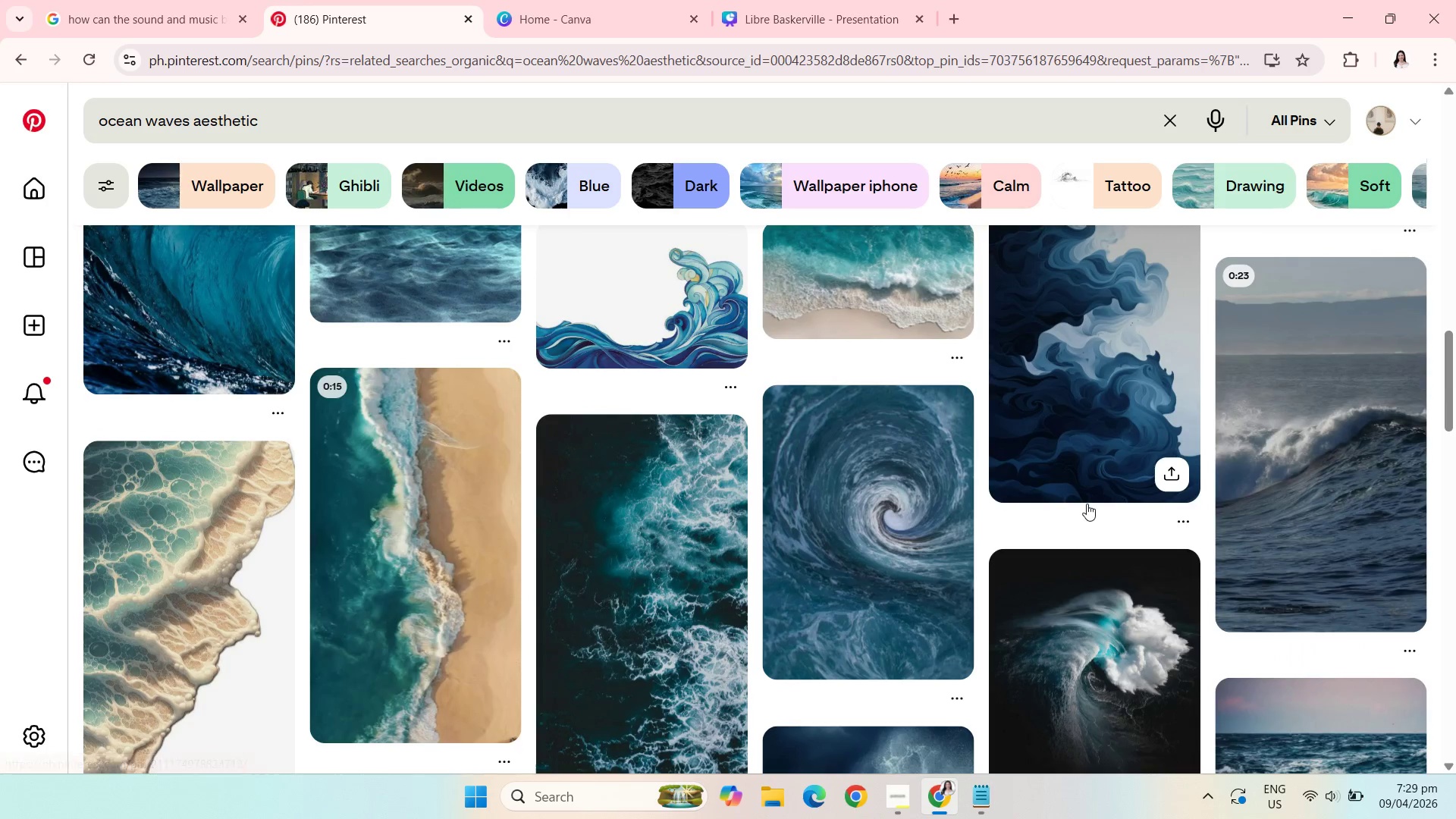 
left_click([842, 398])
 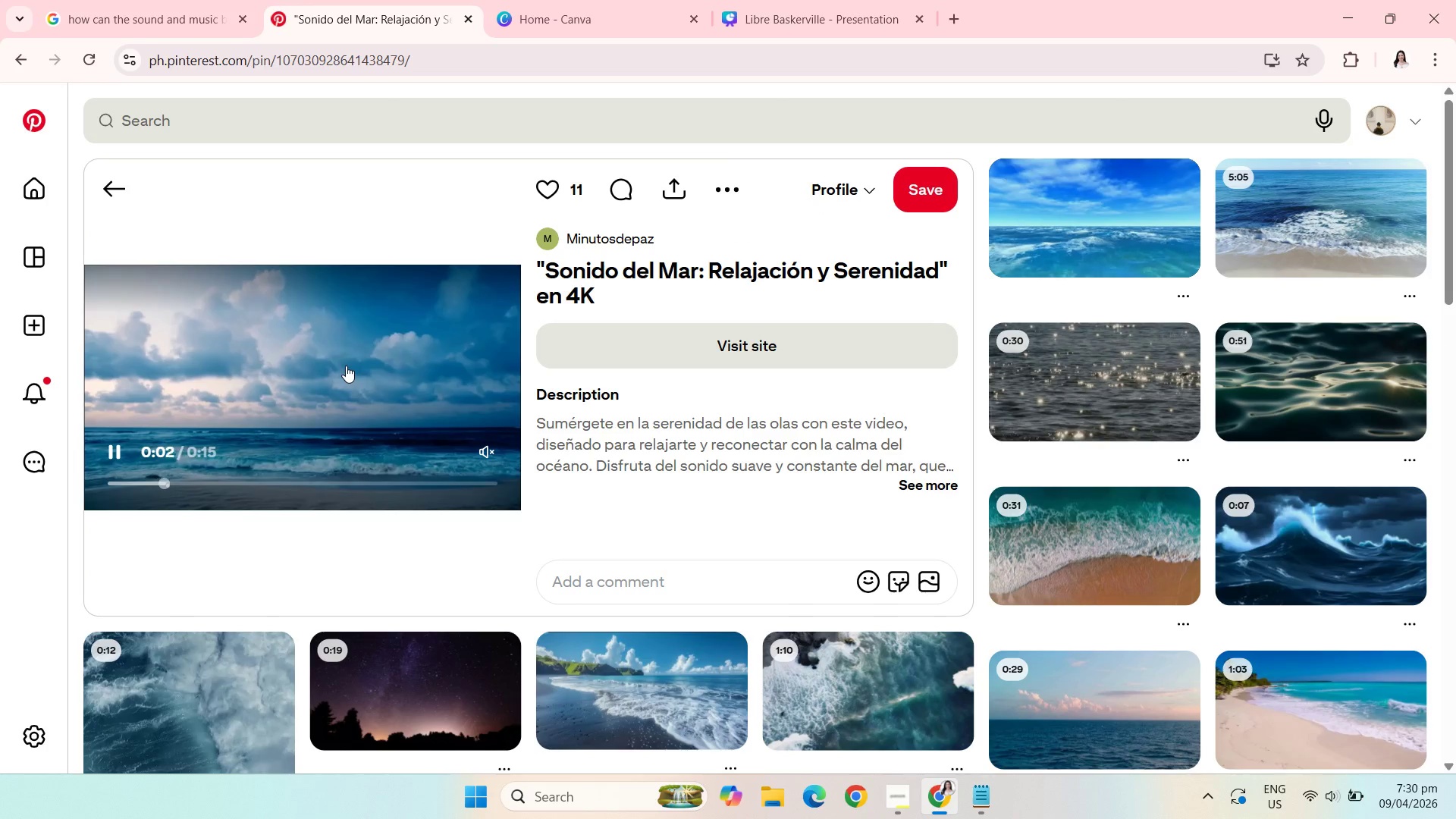 
wait(5.99)
 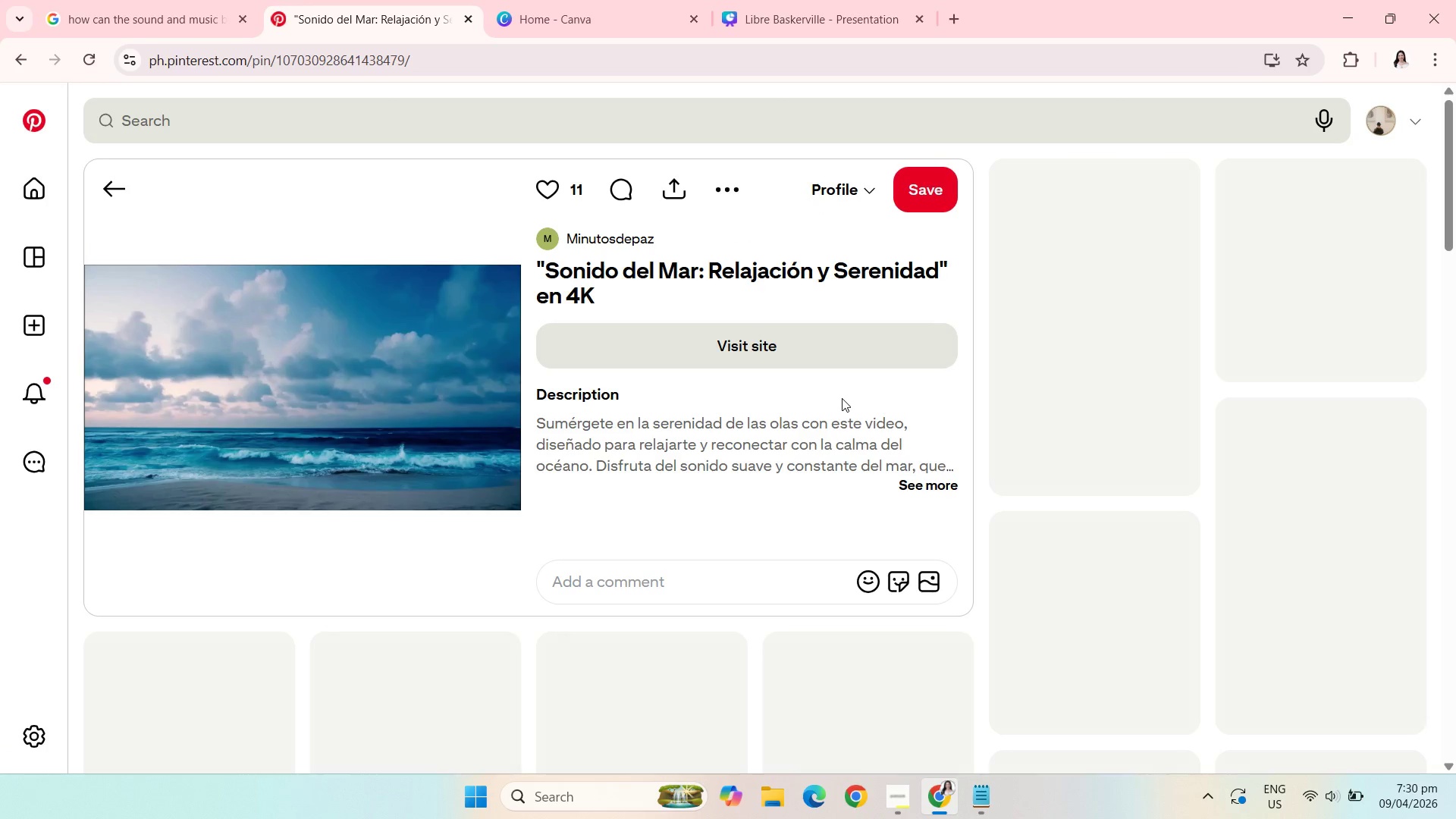 
left_click([108, 206])
 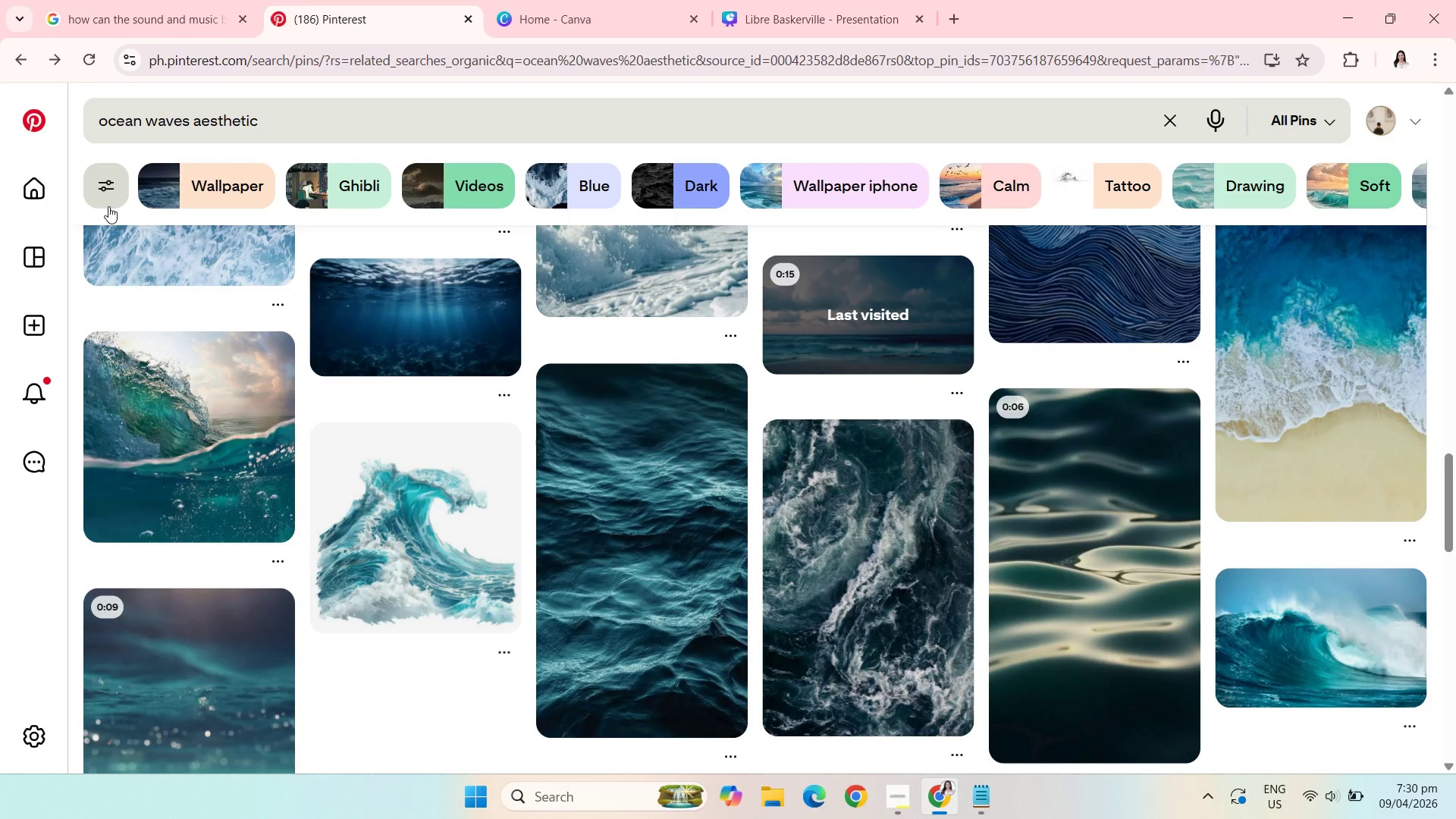 
mouse_move([250, 379])
 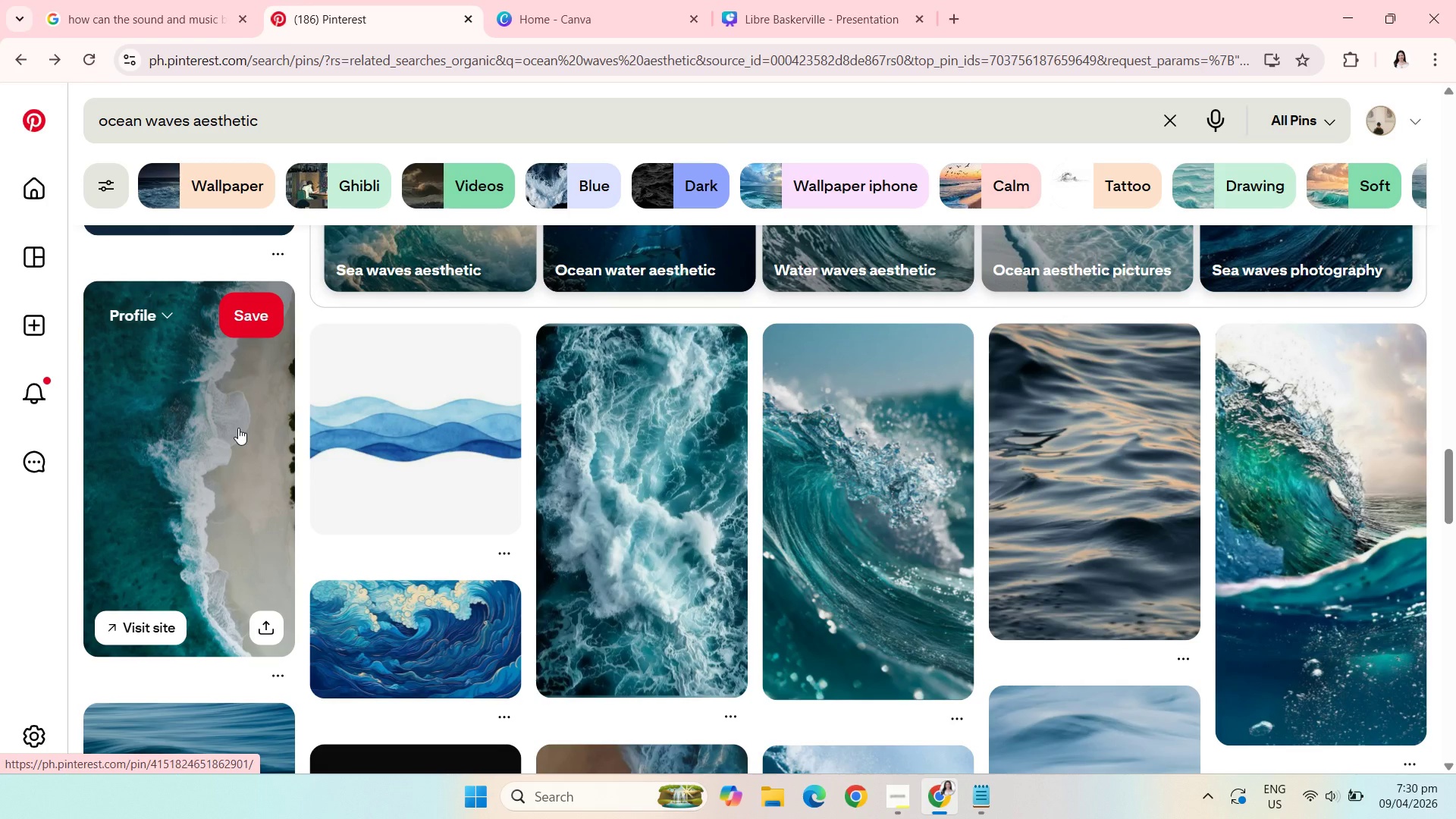 
left_click([238, 428])
 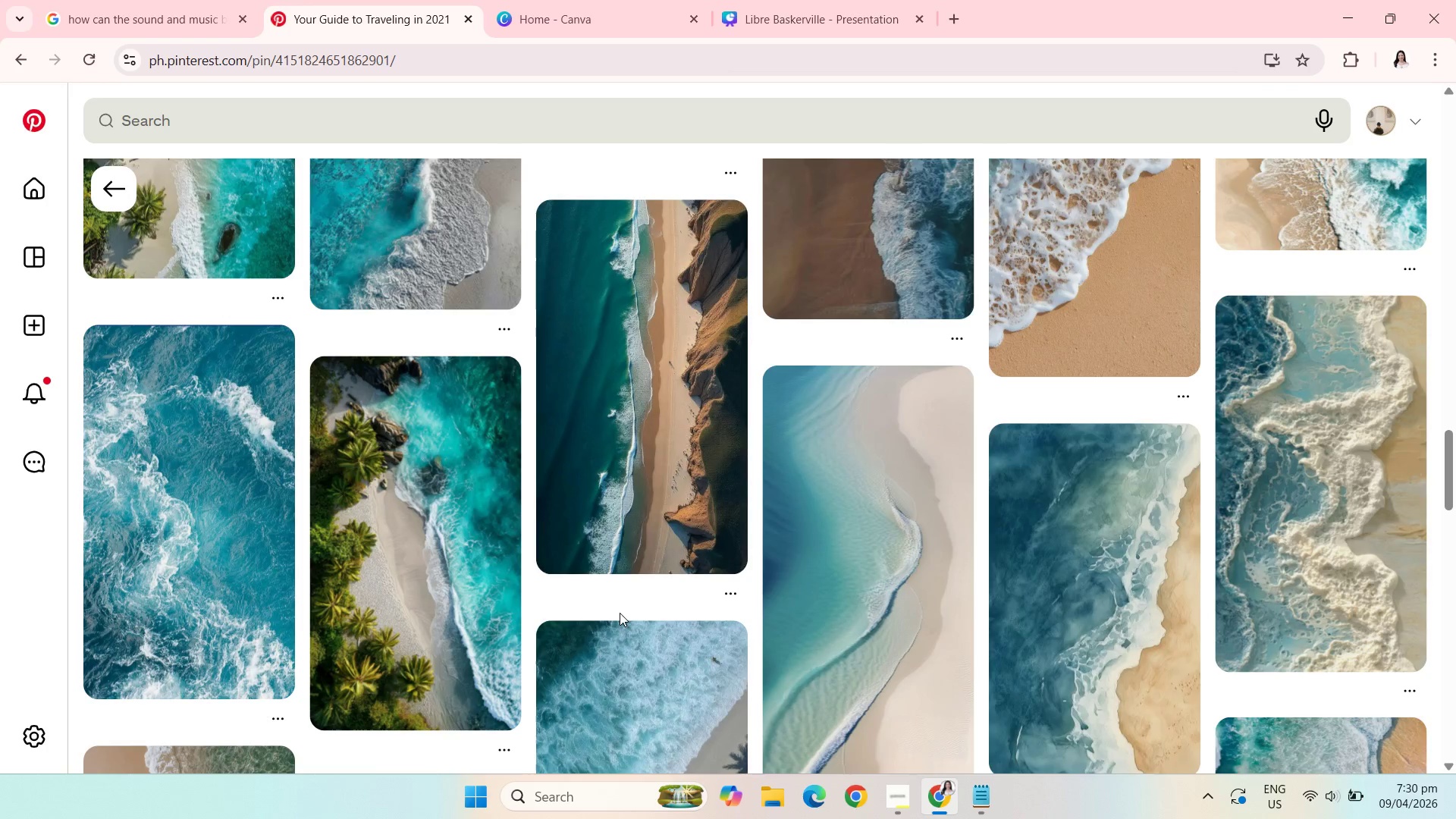 
wait(34.95)
 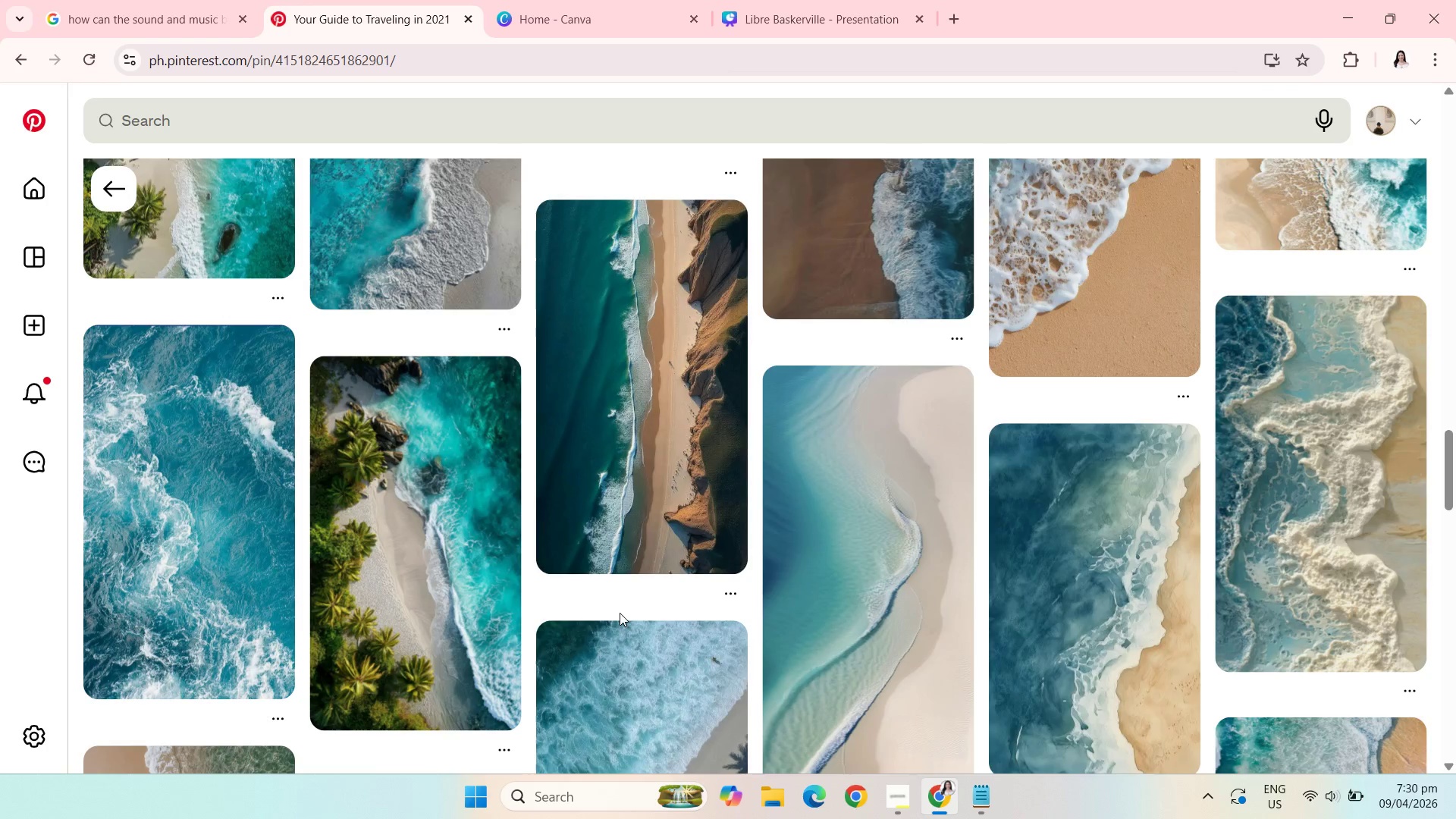 
right_click([284, 347])
 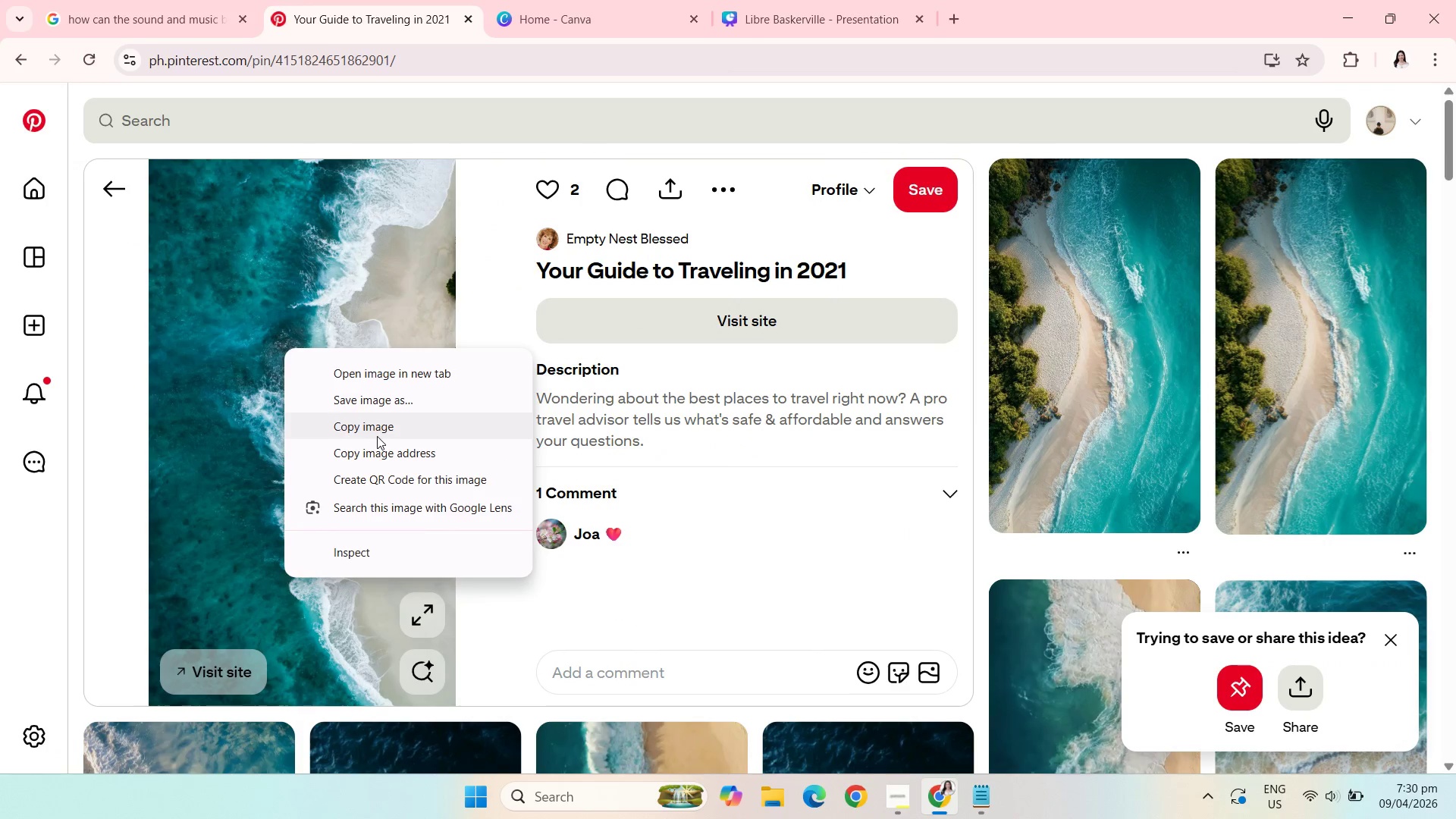 
left_click([377, 436])
 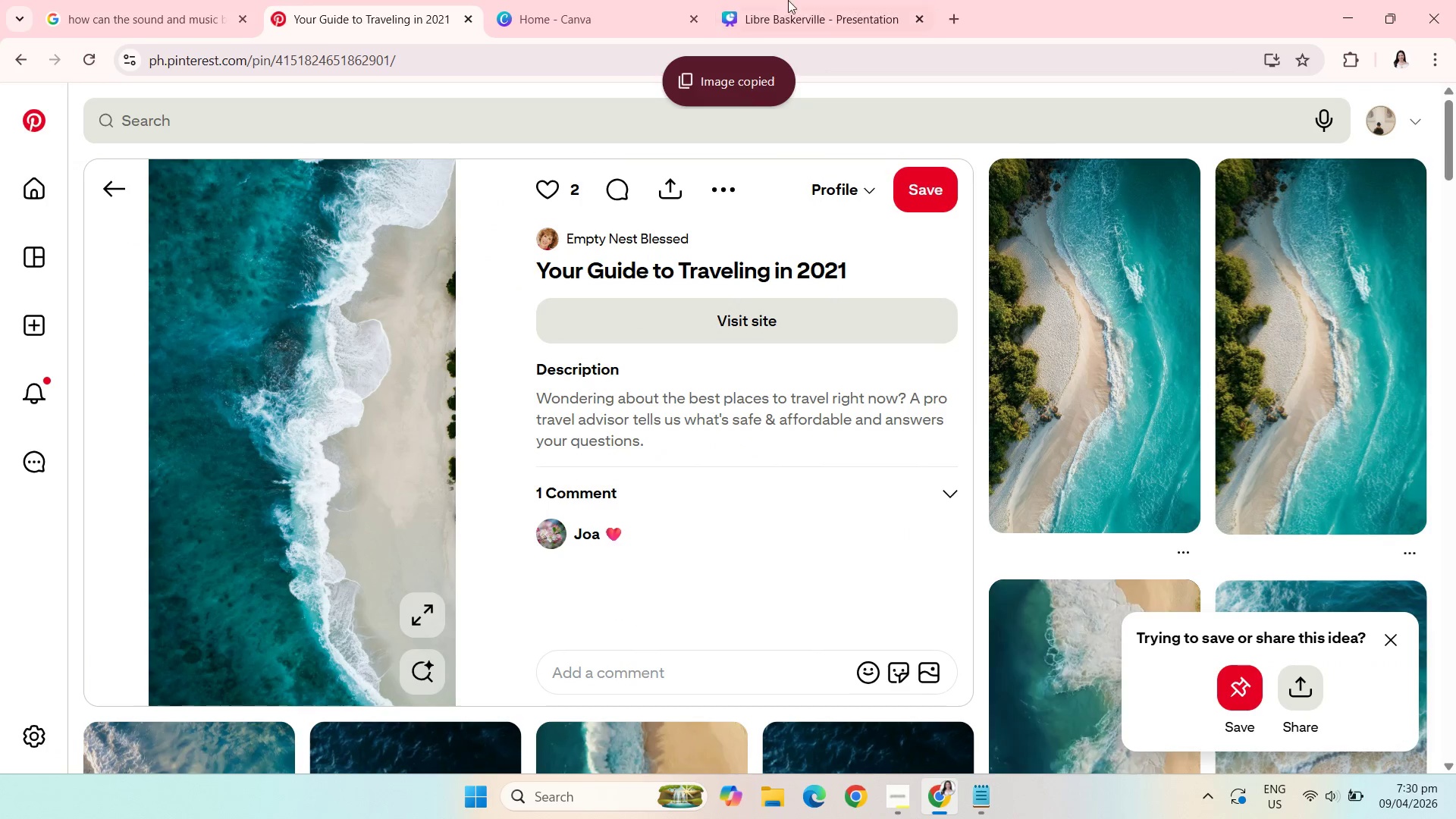 
left_click([808, 0])
 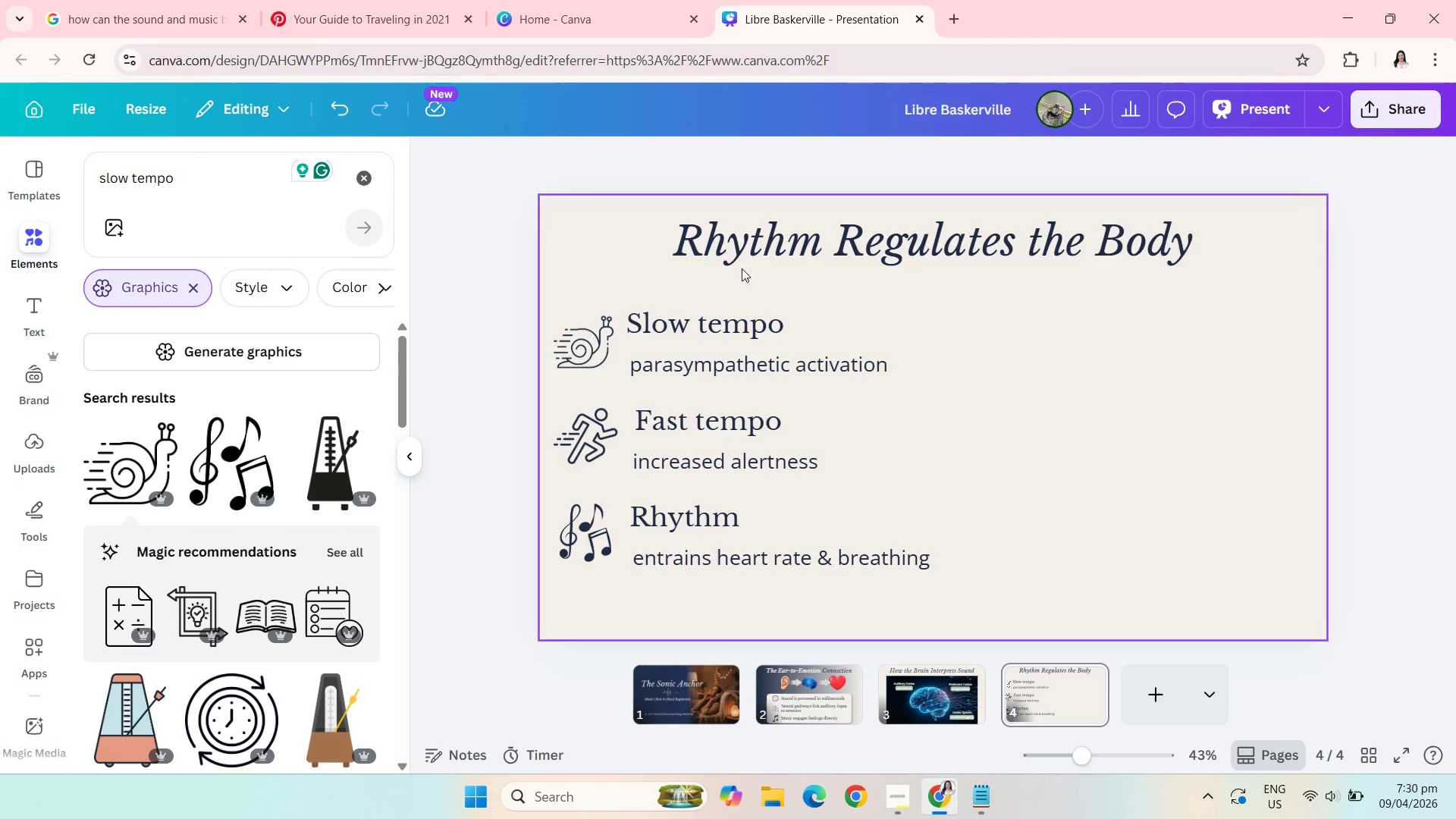 
key(Control+V)
 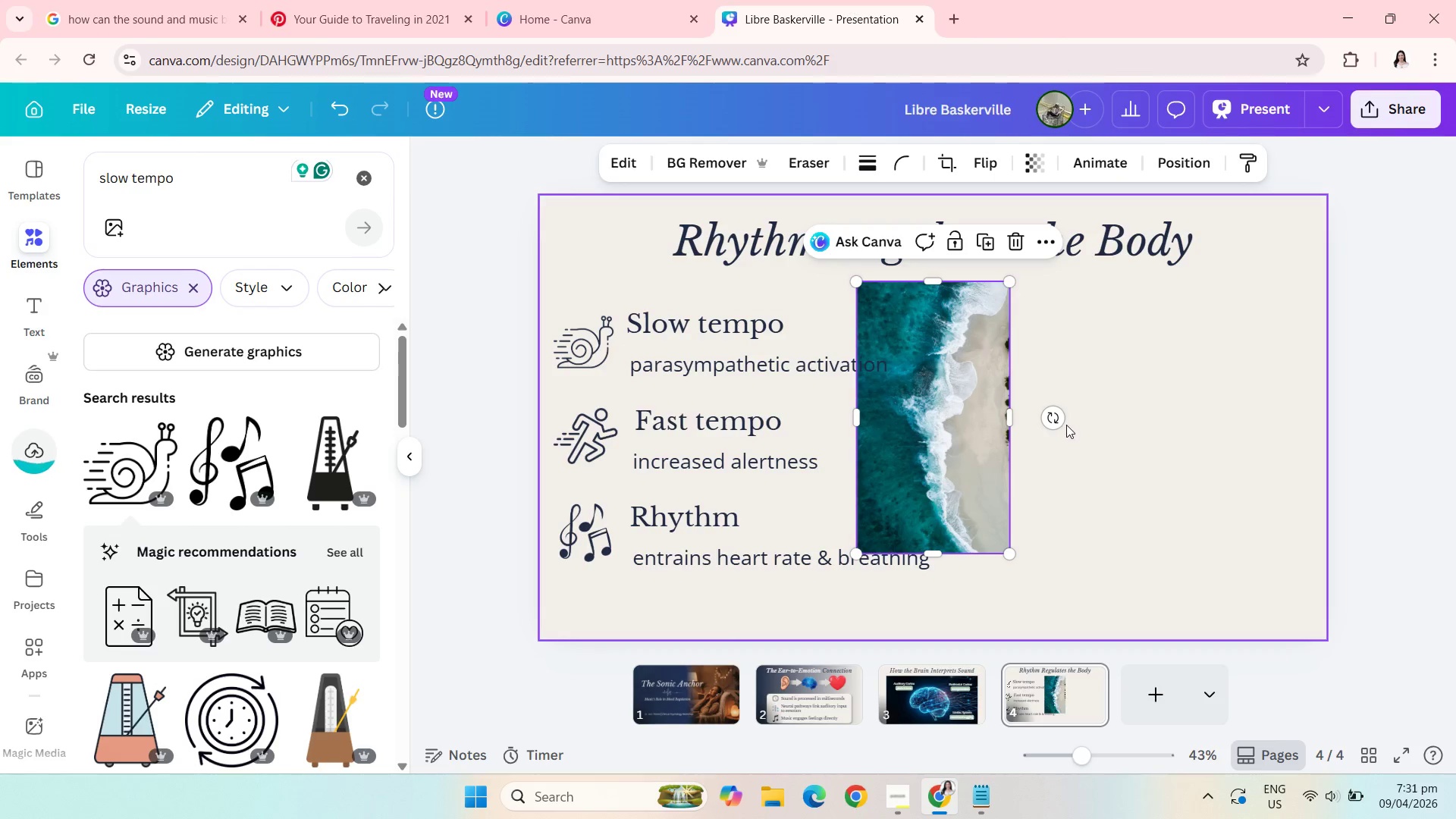 
left_click_drag(start_coordinate=[1059, 422], to_coordinate=[934, 390])
 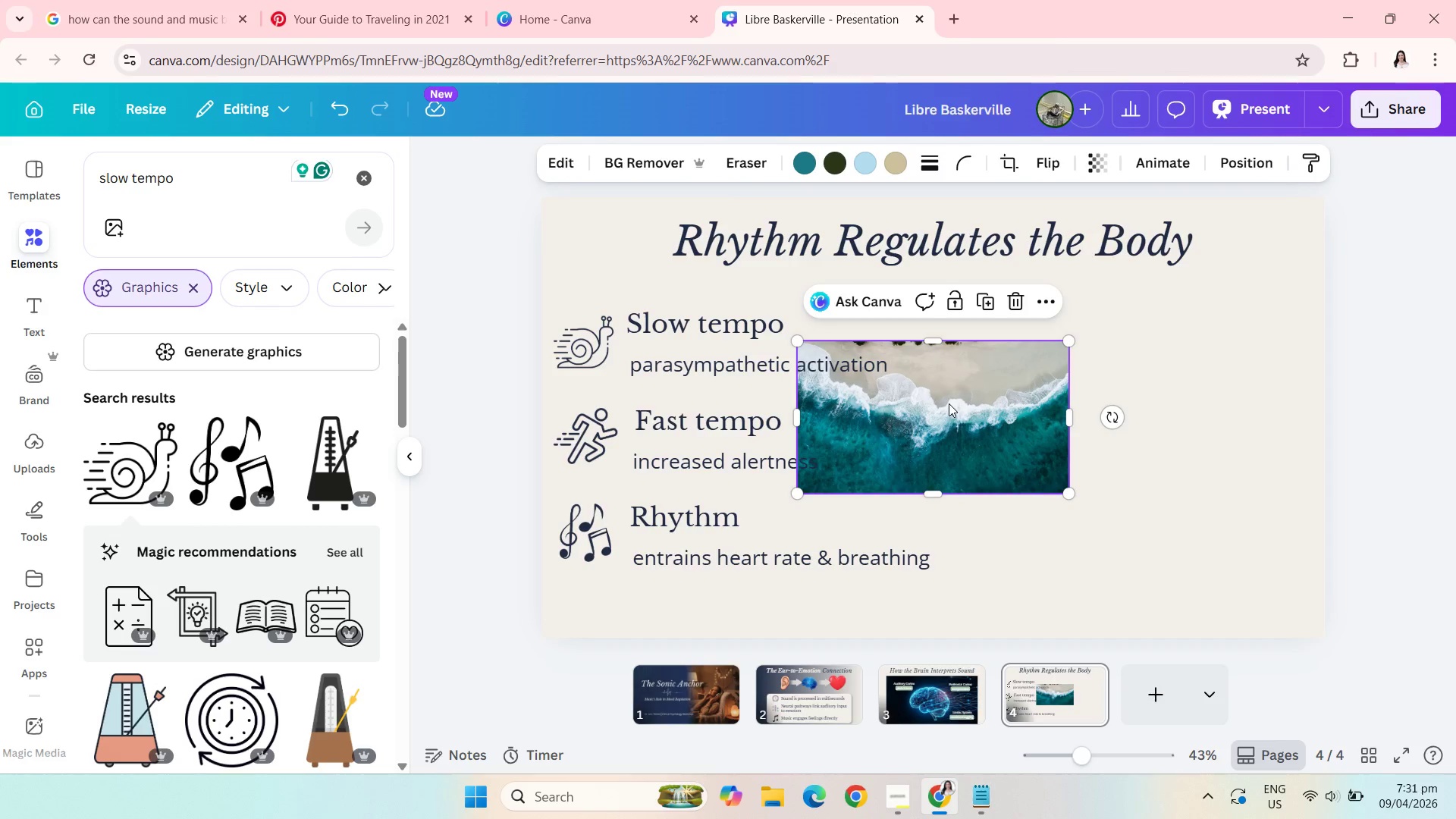 
left_click_drag(start_coordinate=[949, 403], to_coordinate=[1108, 362])
 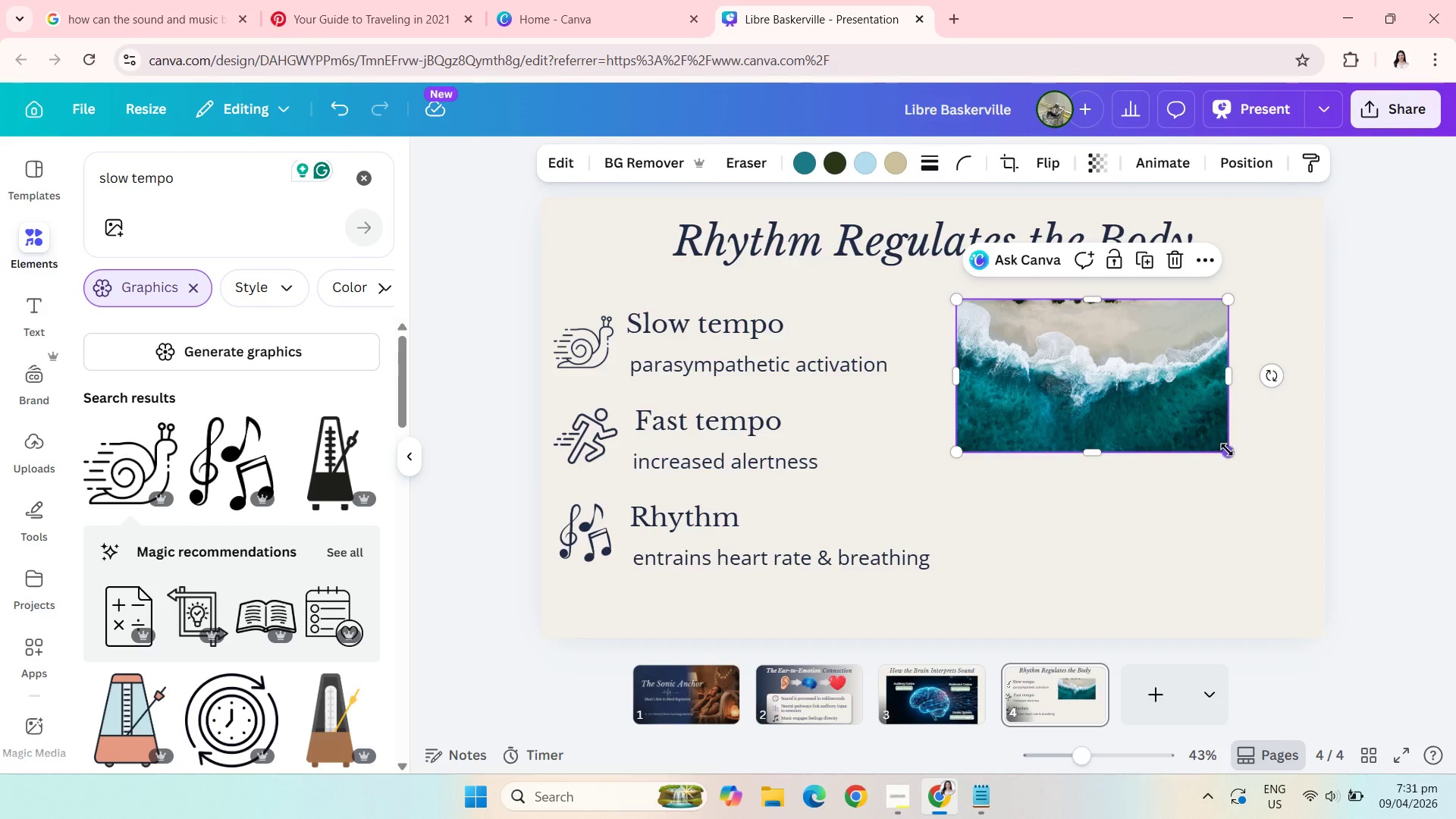 
left_click_drag(start_coordinate=[1228, 450], to_coordinate=[1242, 457])
 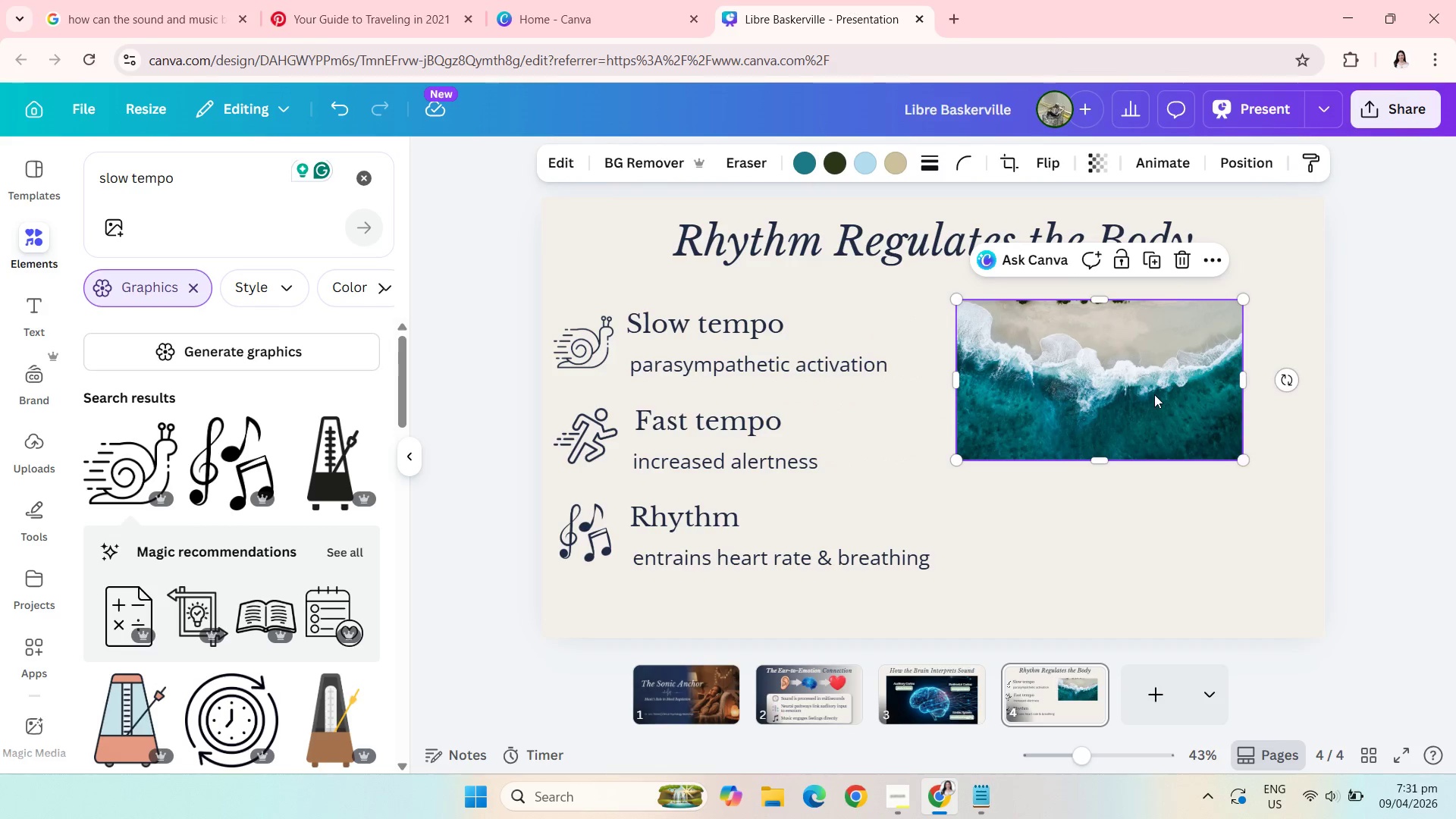 
left_click_drag(start_coordinate=[1154, 394], to_coordinate=[1144, 391])
 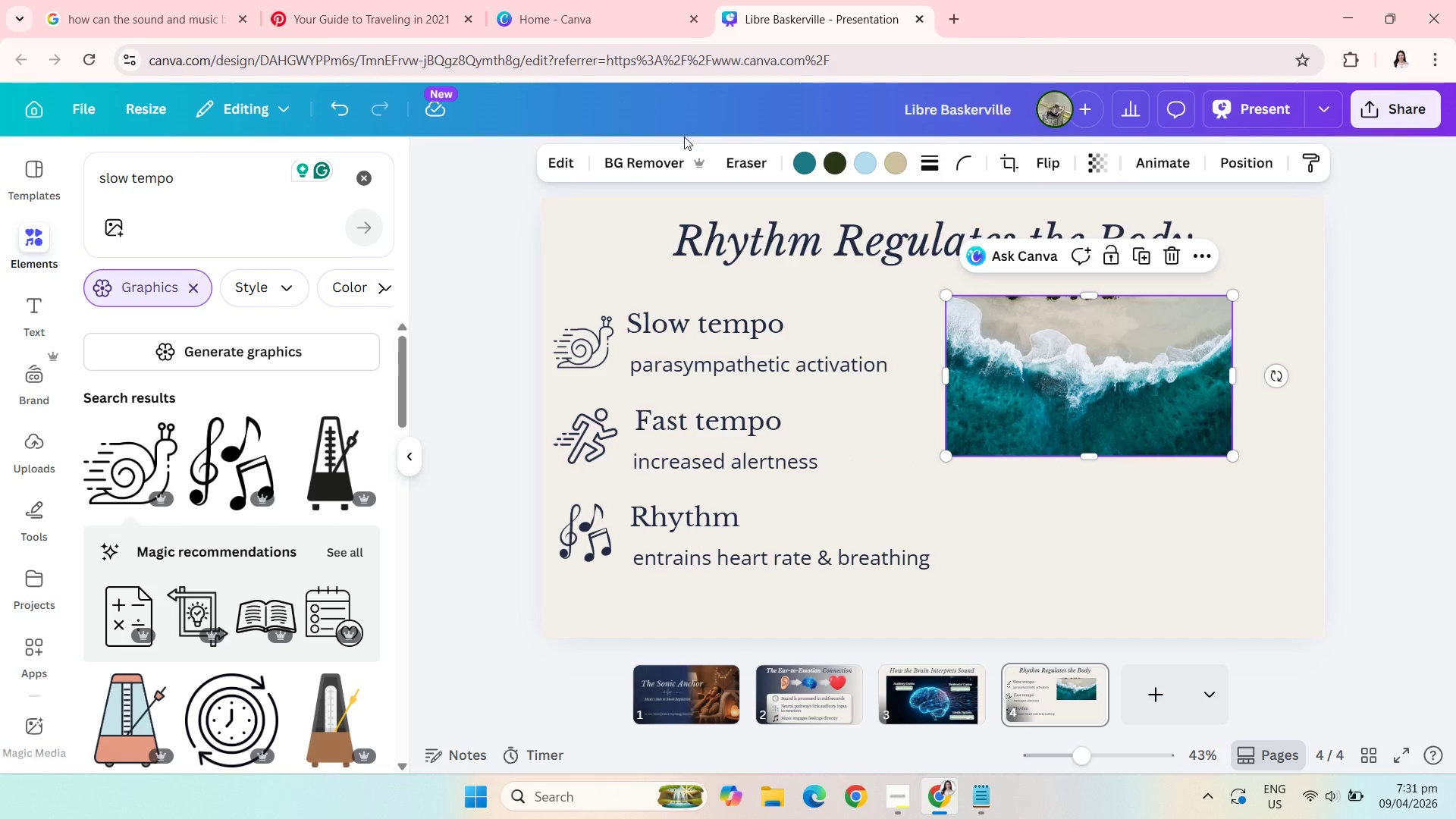 
left_click([654, 25])
 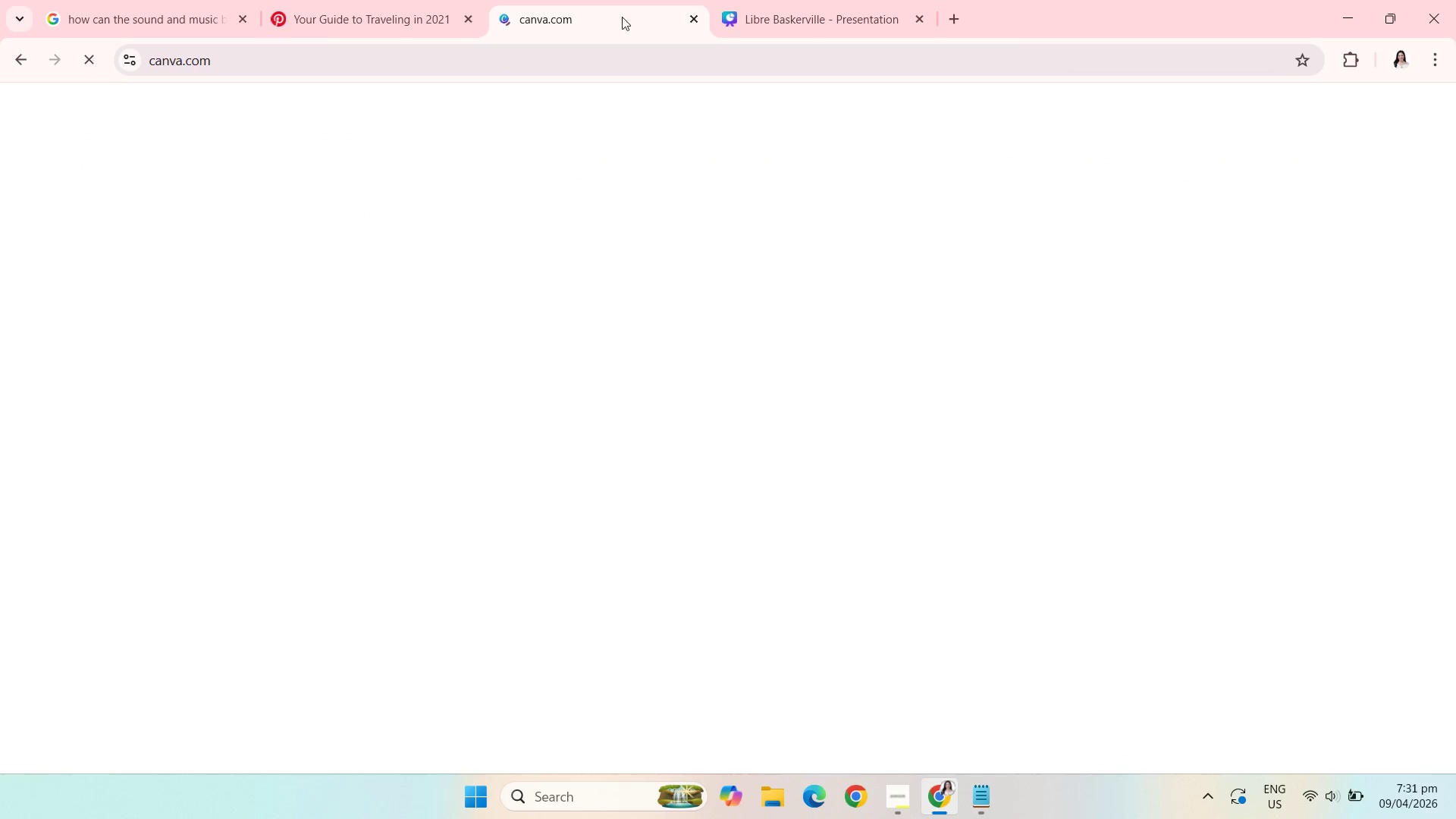 
left_click([385, 0])
 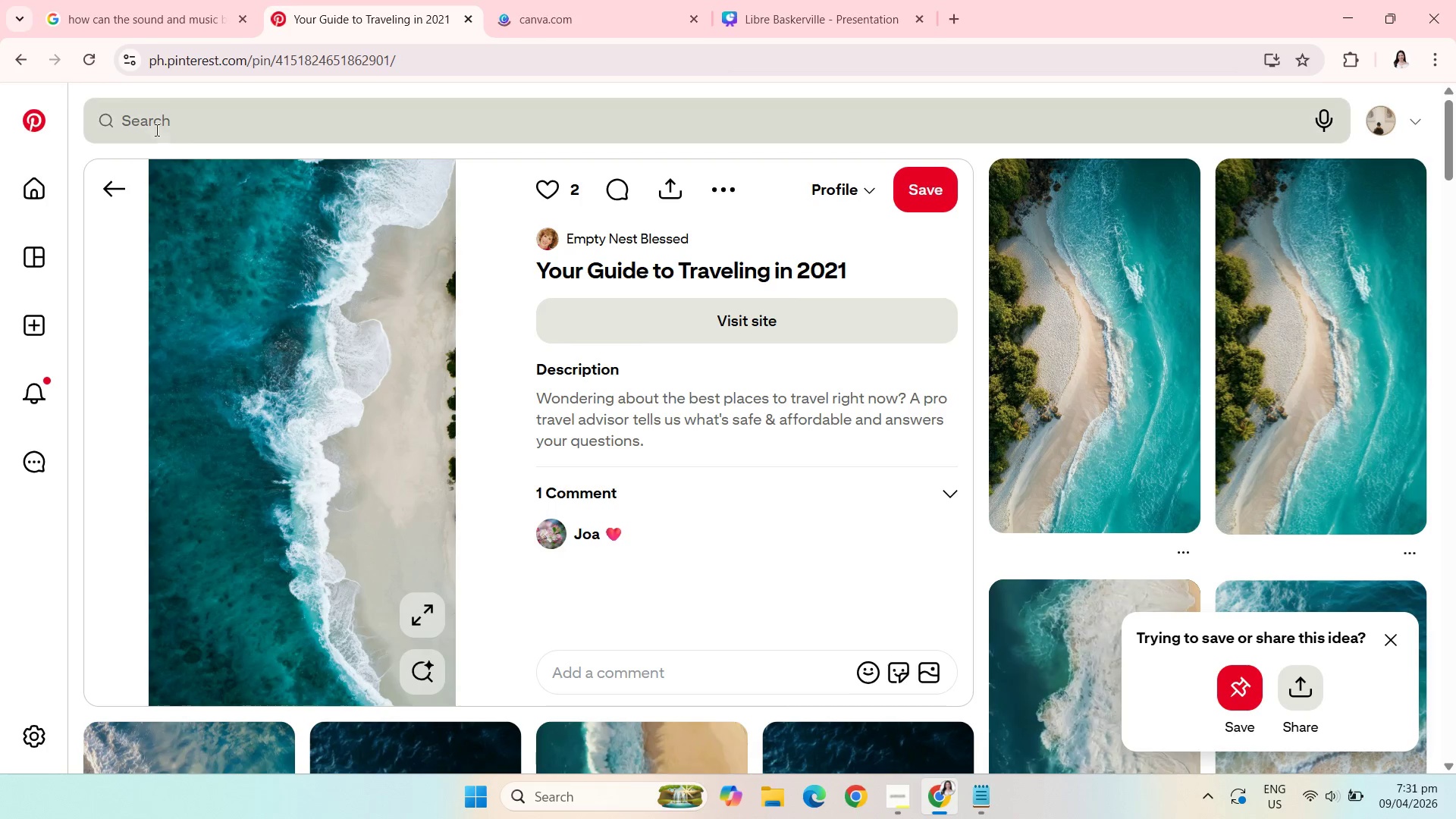 
left_click([197, 118])
 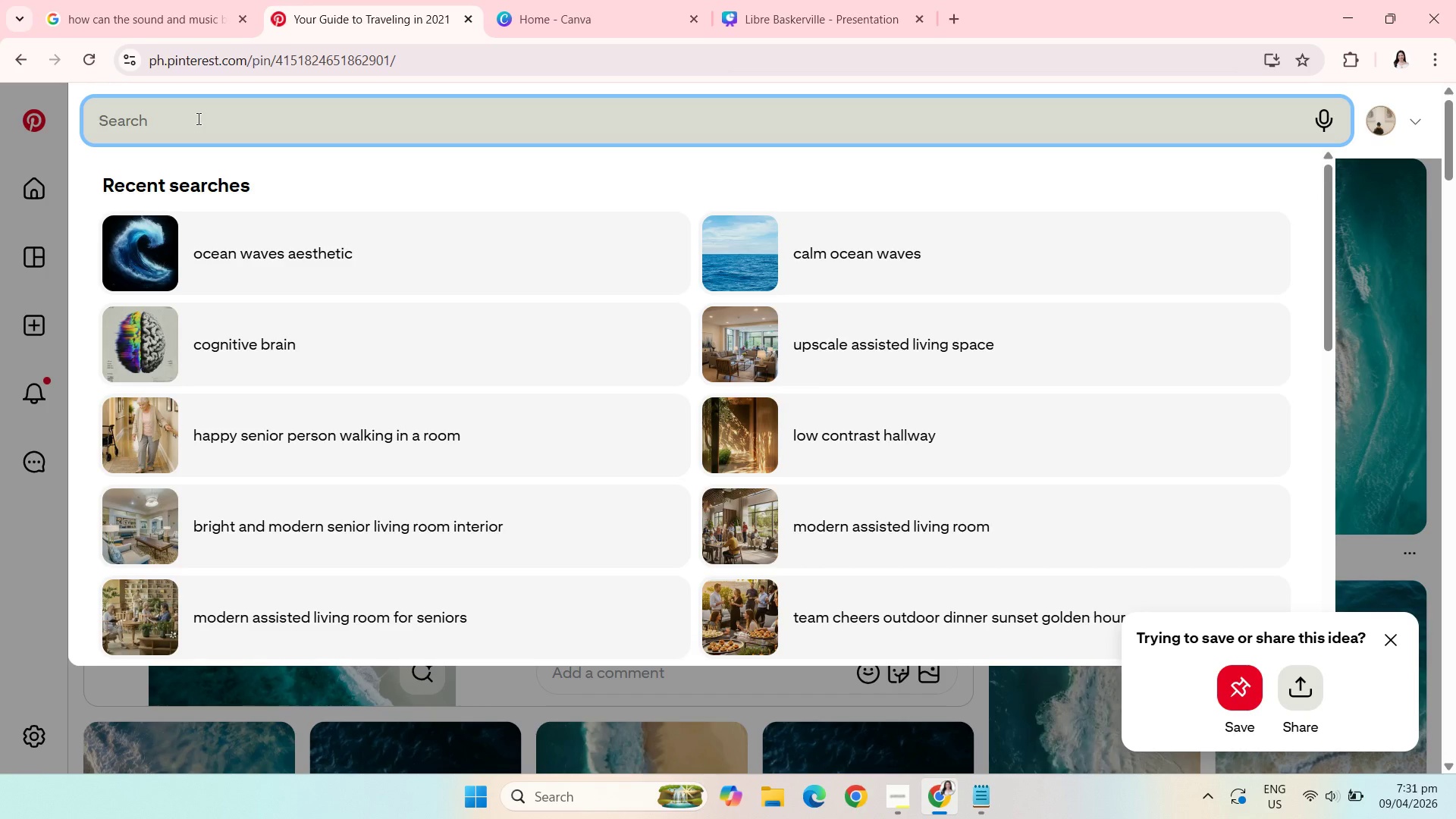 
wait(10.77)
 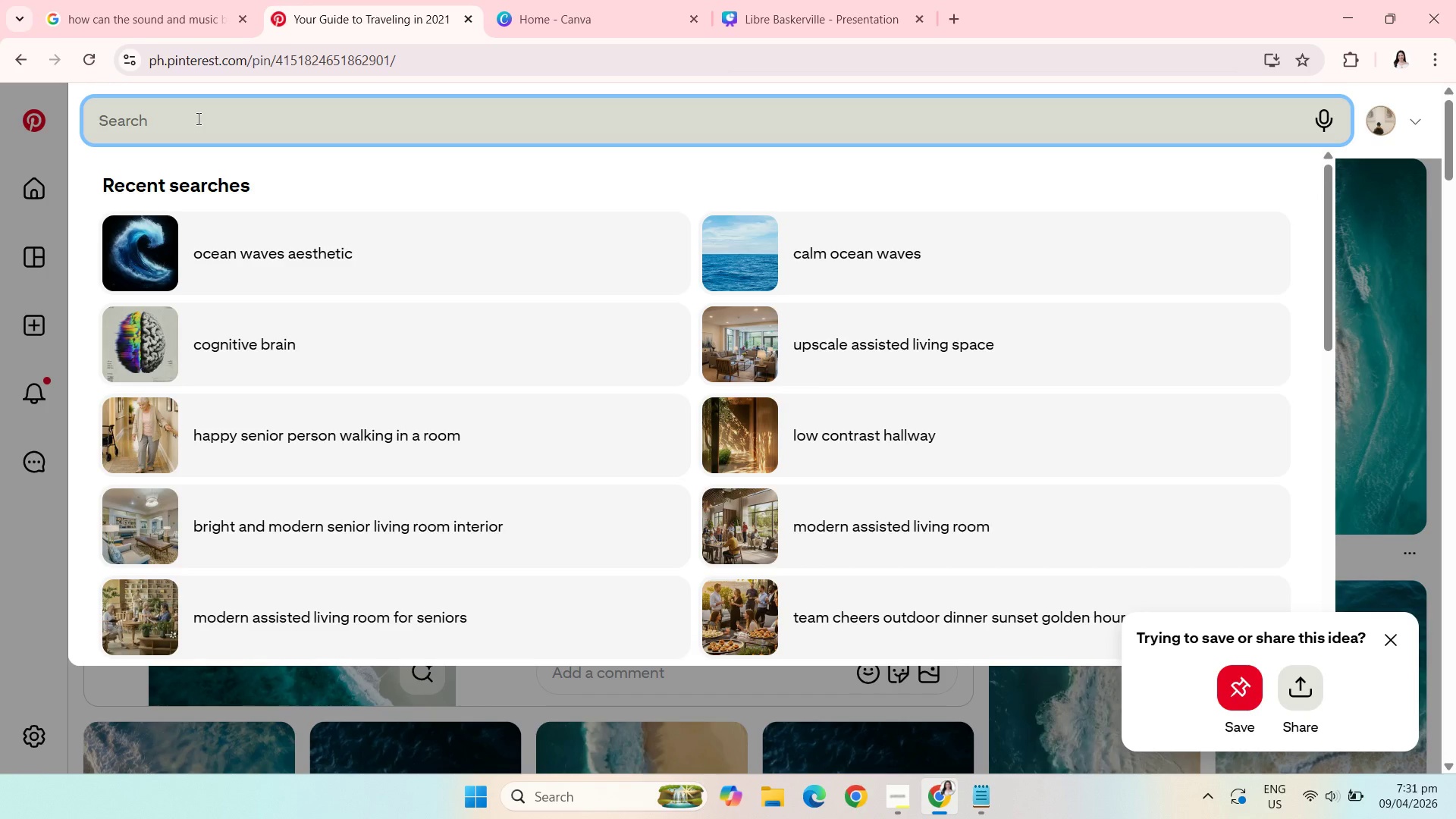 
type(running on the beach)
 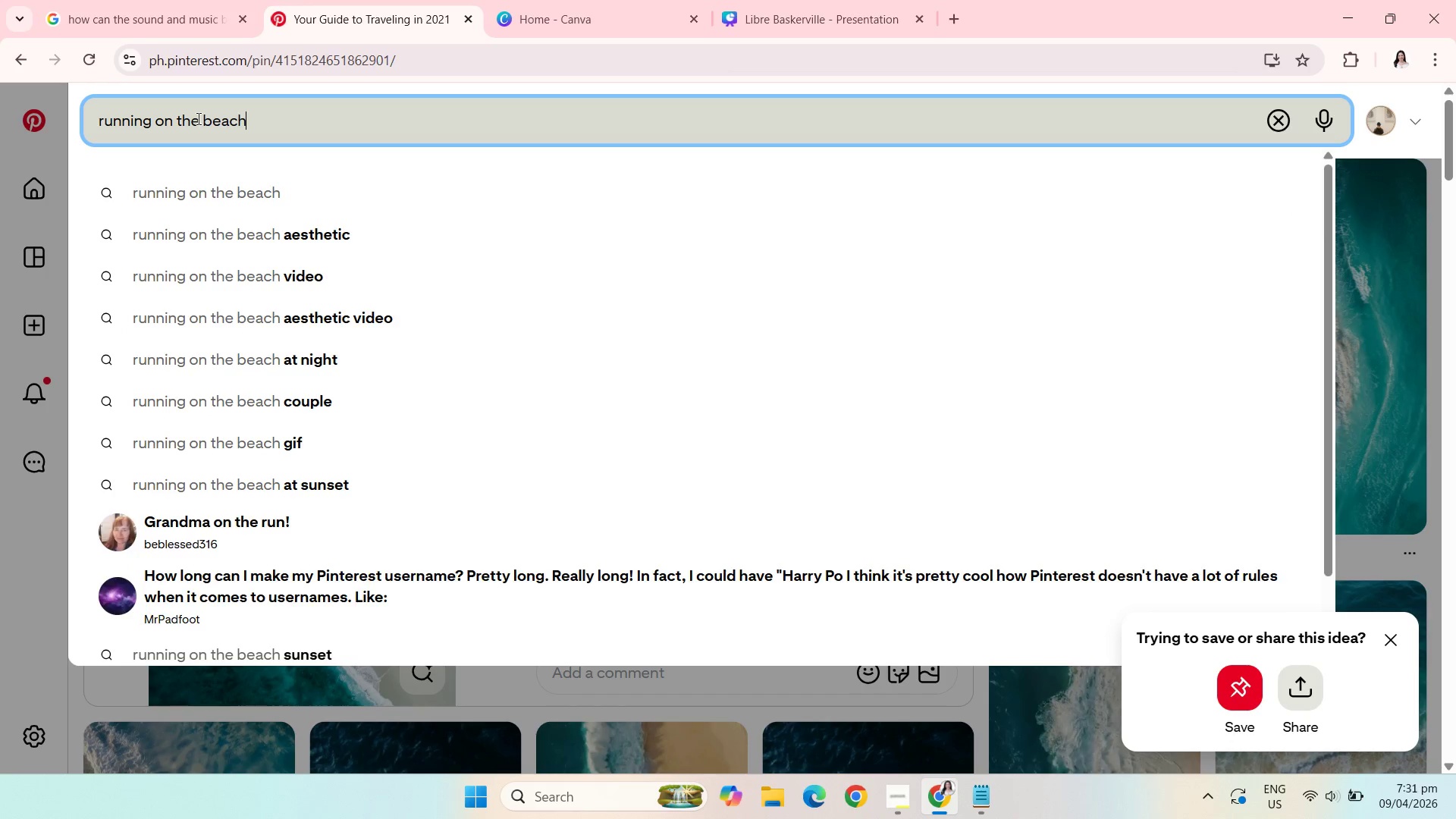 
key(Enter)
 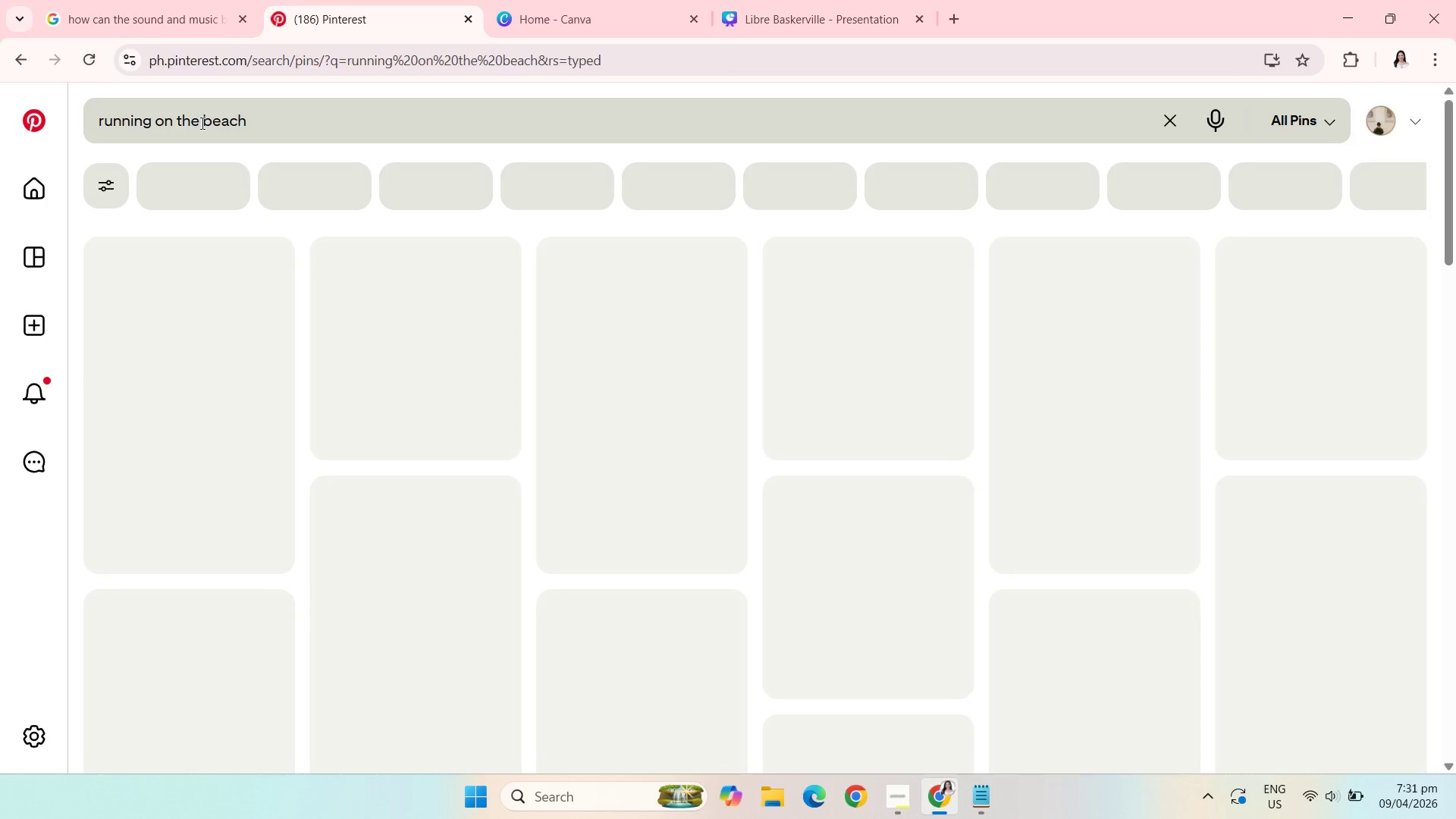 
mouse_move([414, 306])
 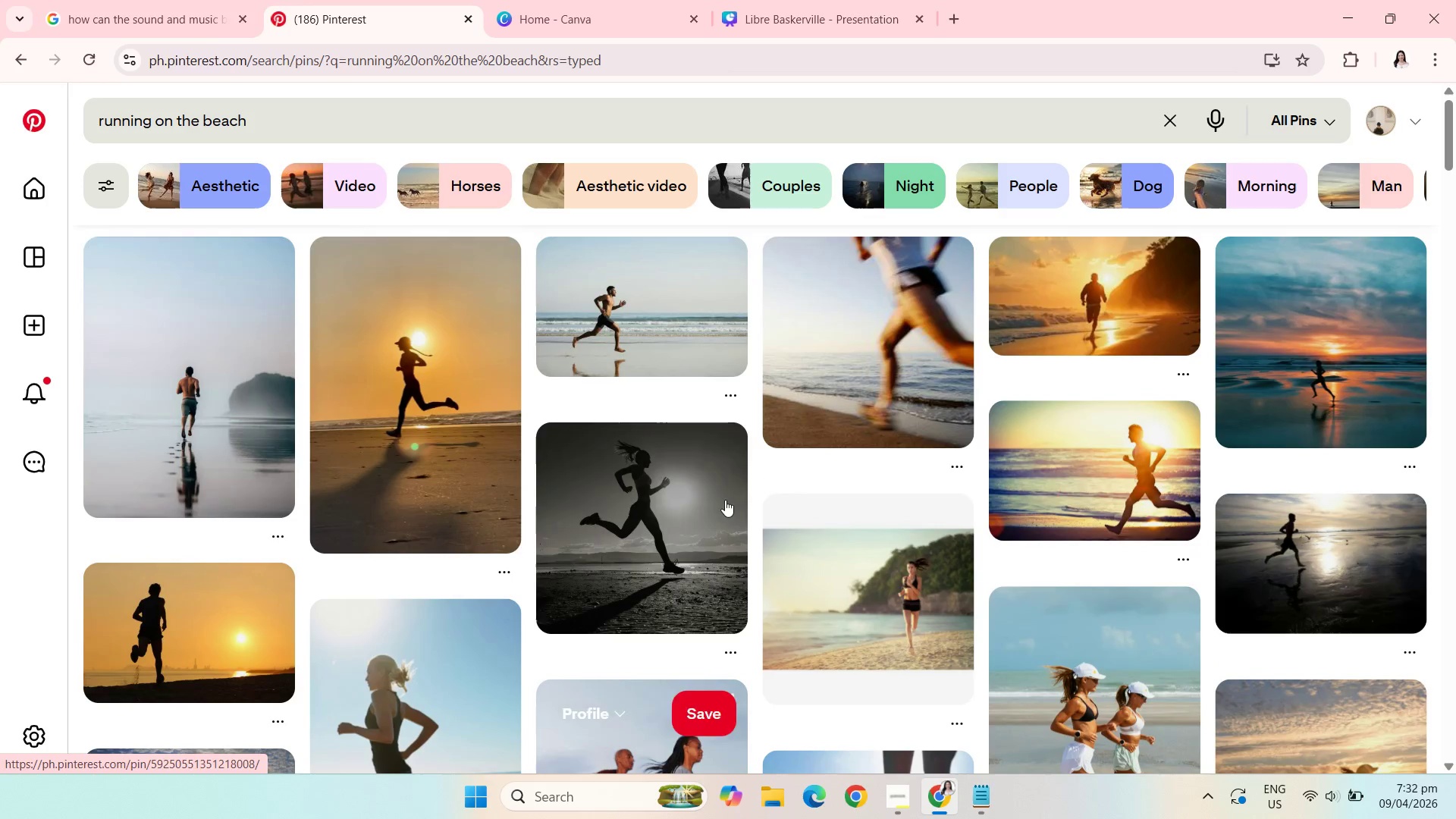 
wait(24.71)
 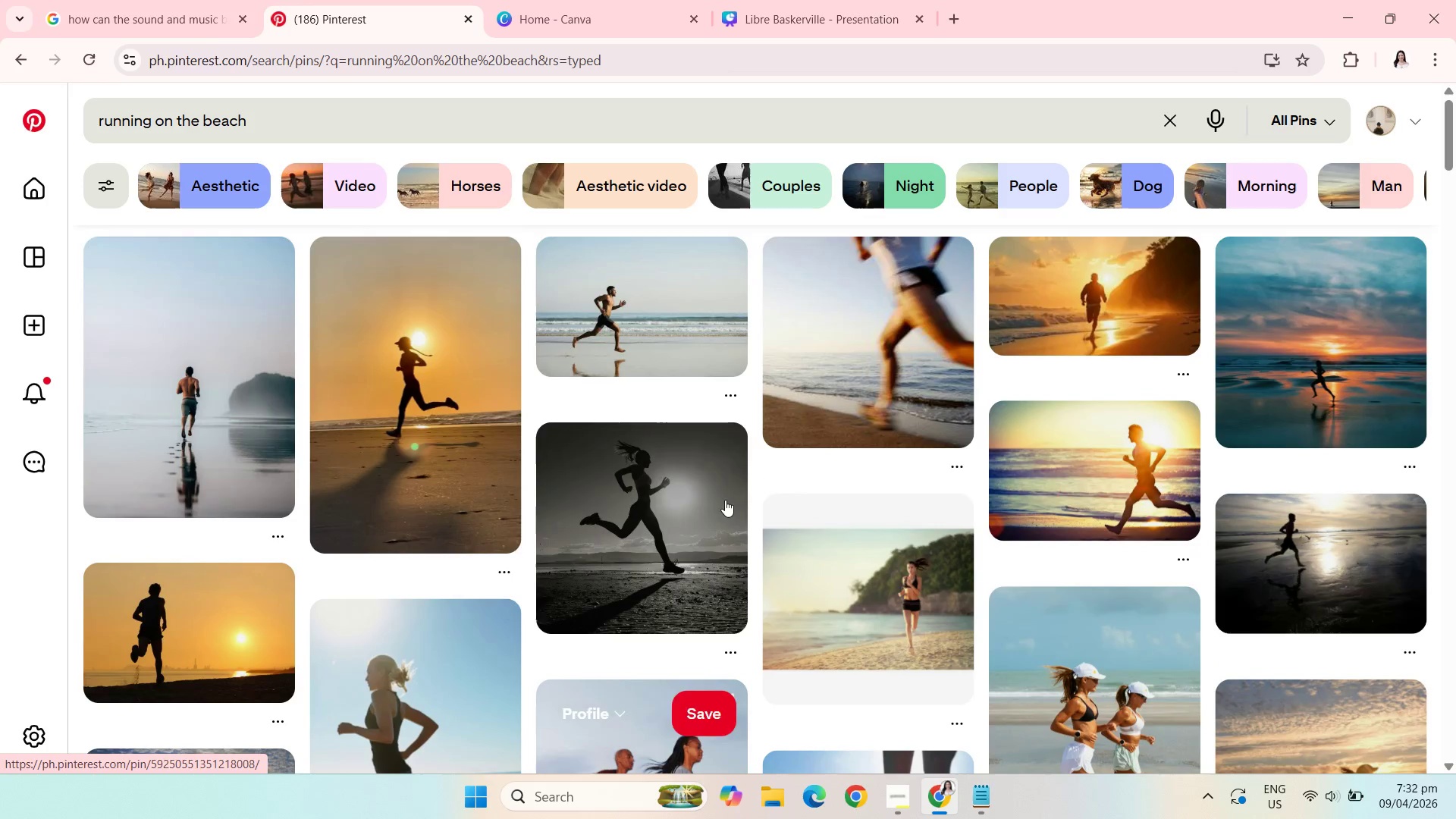 
left_click([620, 338])
 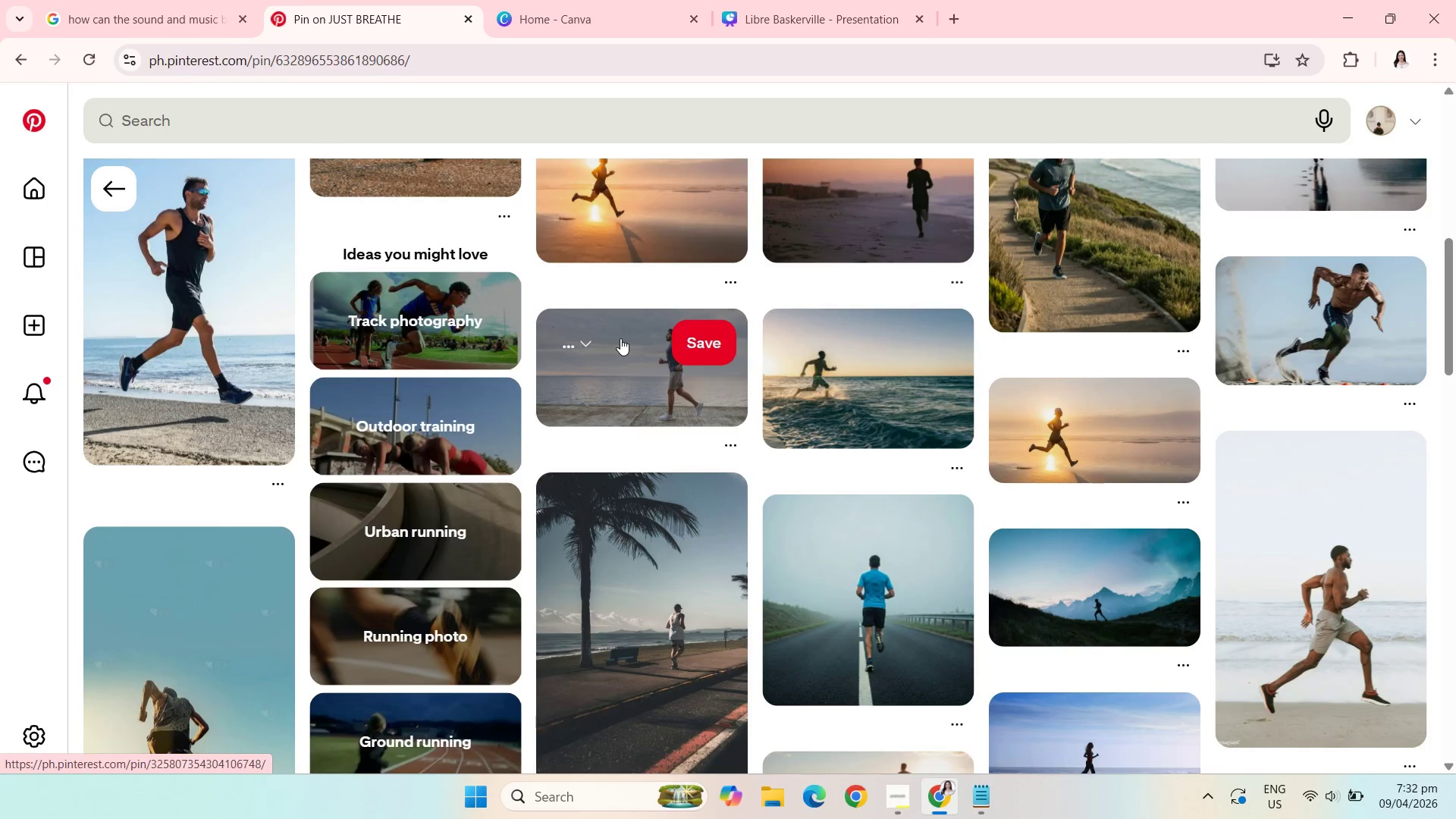 
wait(27.27)
 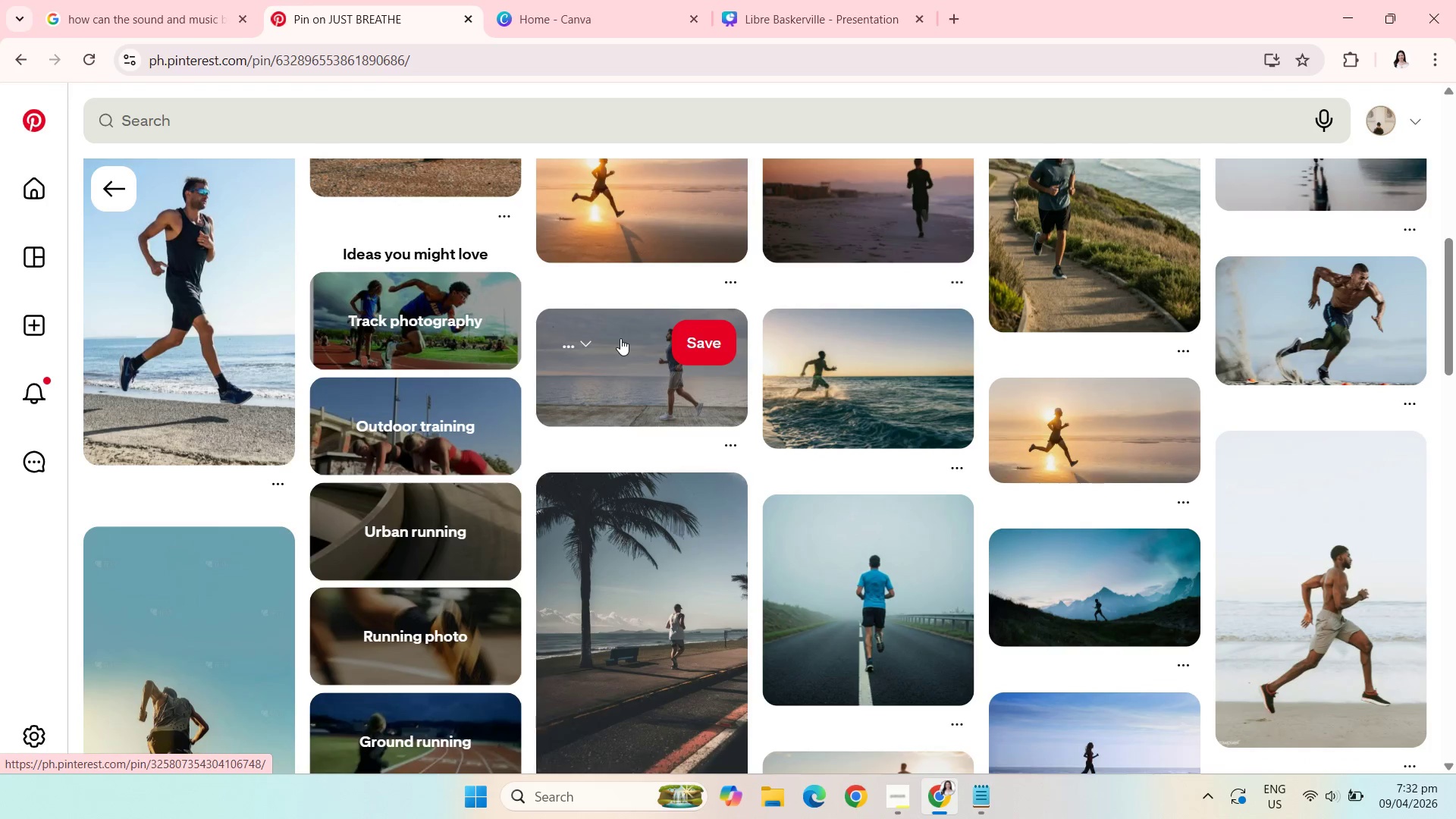 
right_click([403, 431])
 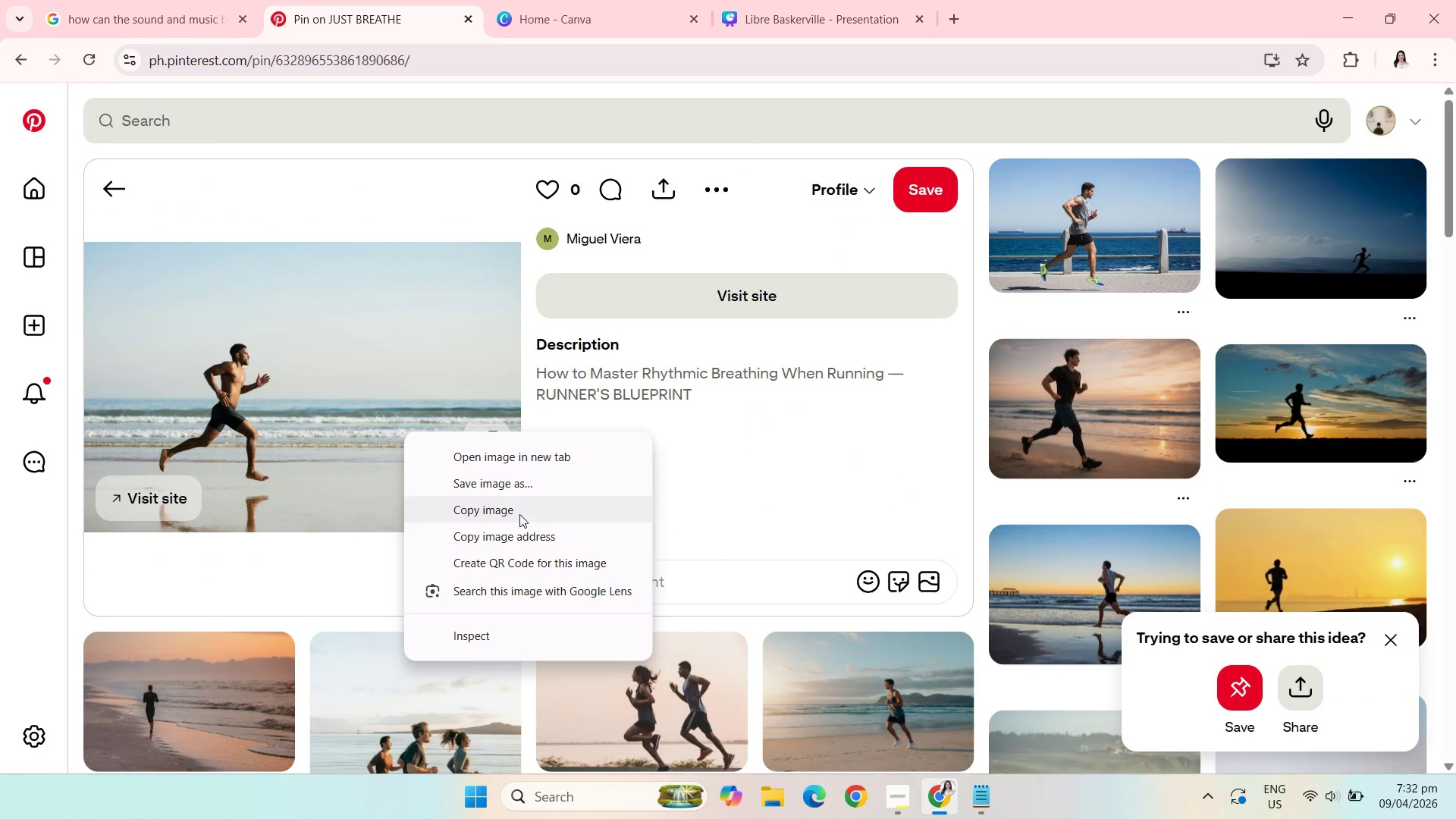 
left_click([517, 516])
 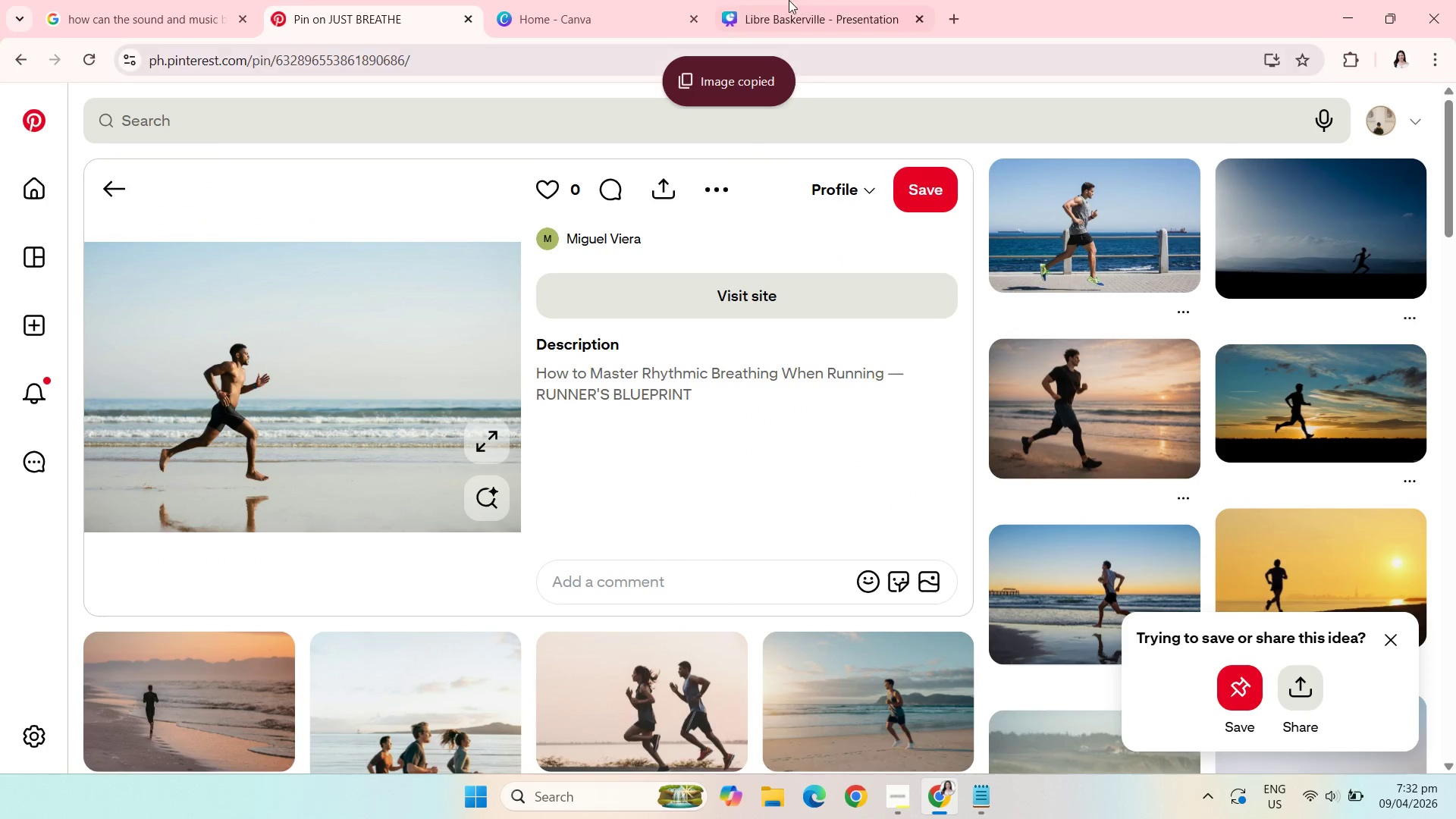 
left_click([791, 0])
 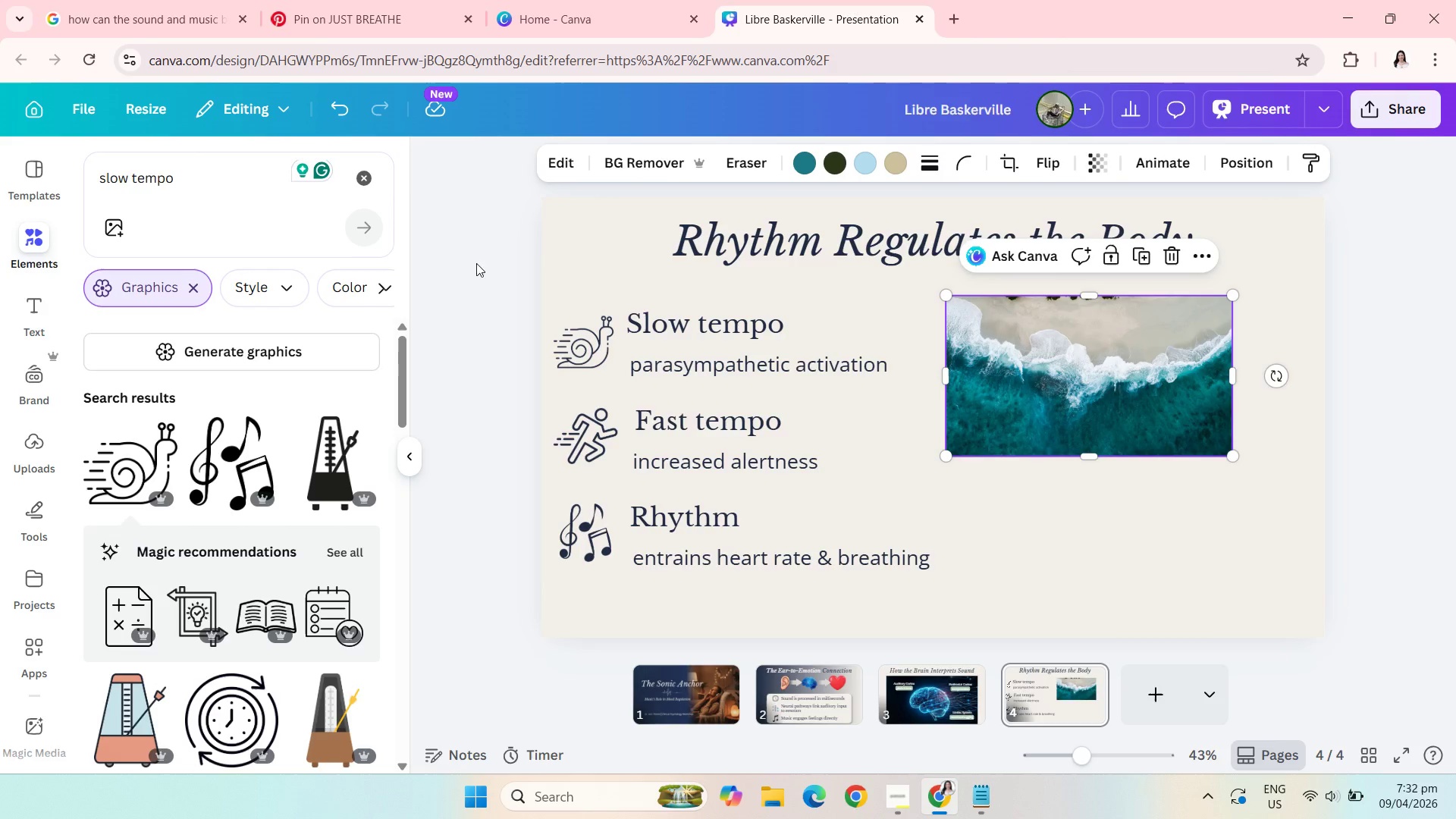 
left_click([463, 254])
 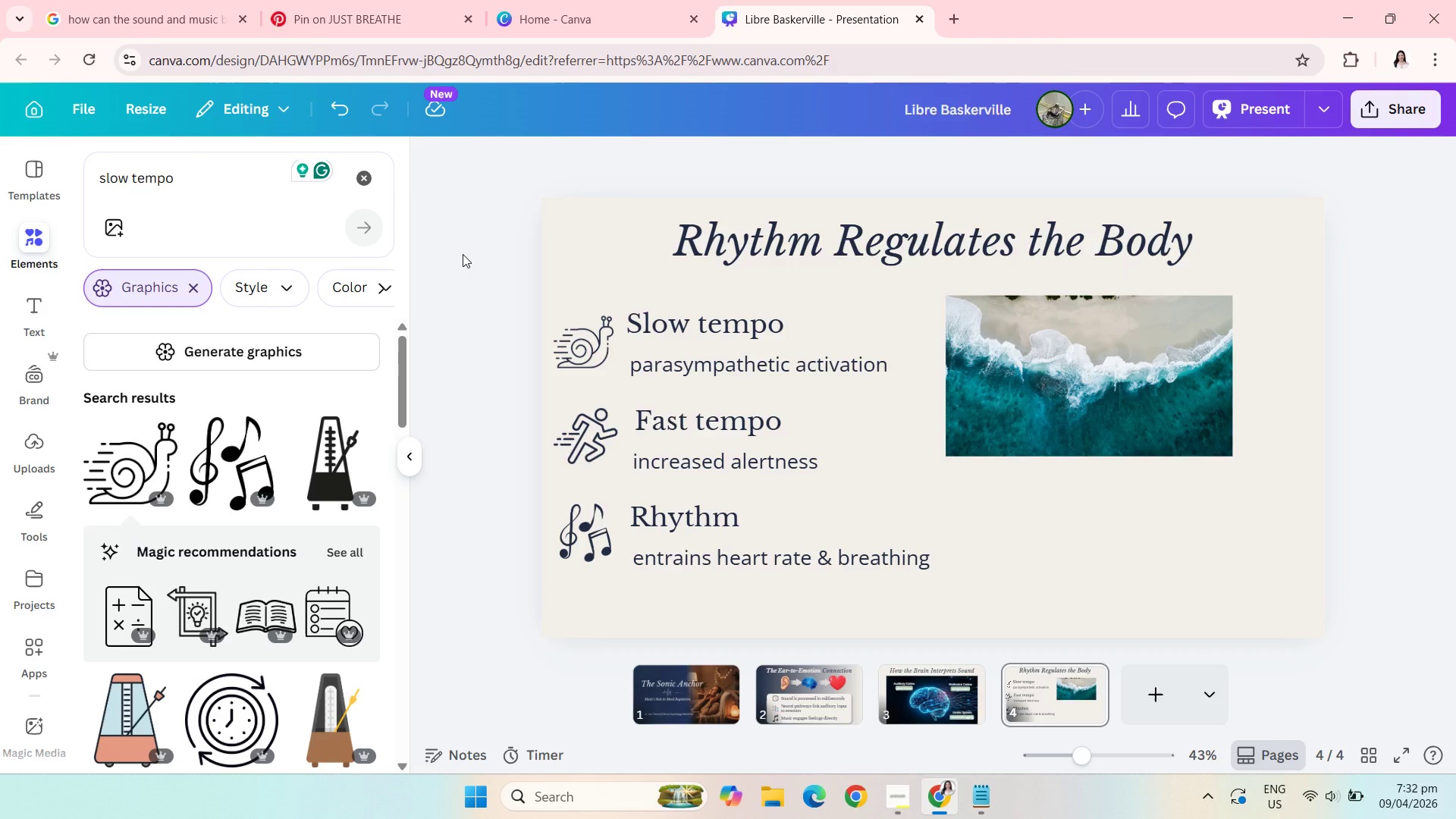 
key(Control+V)
 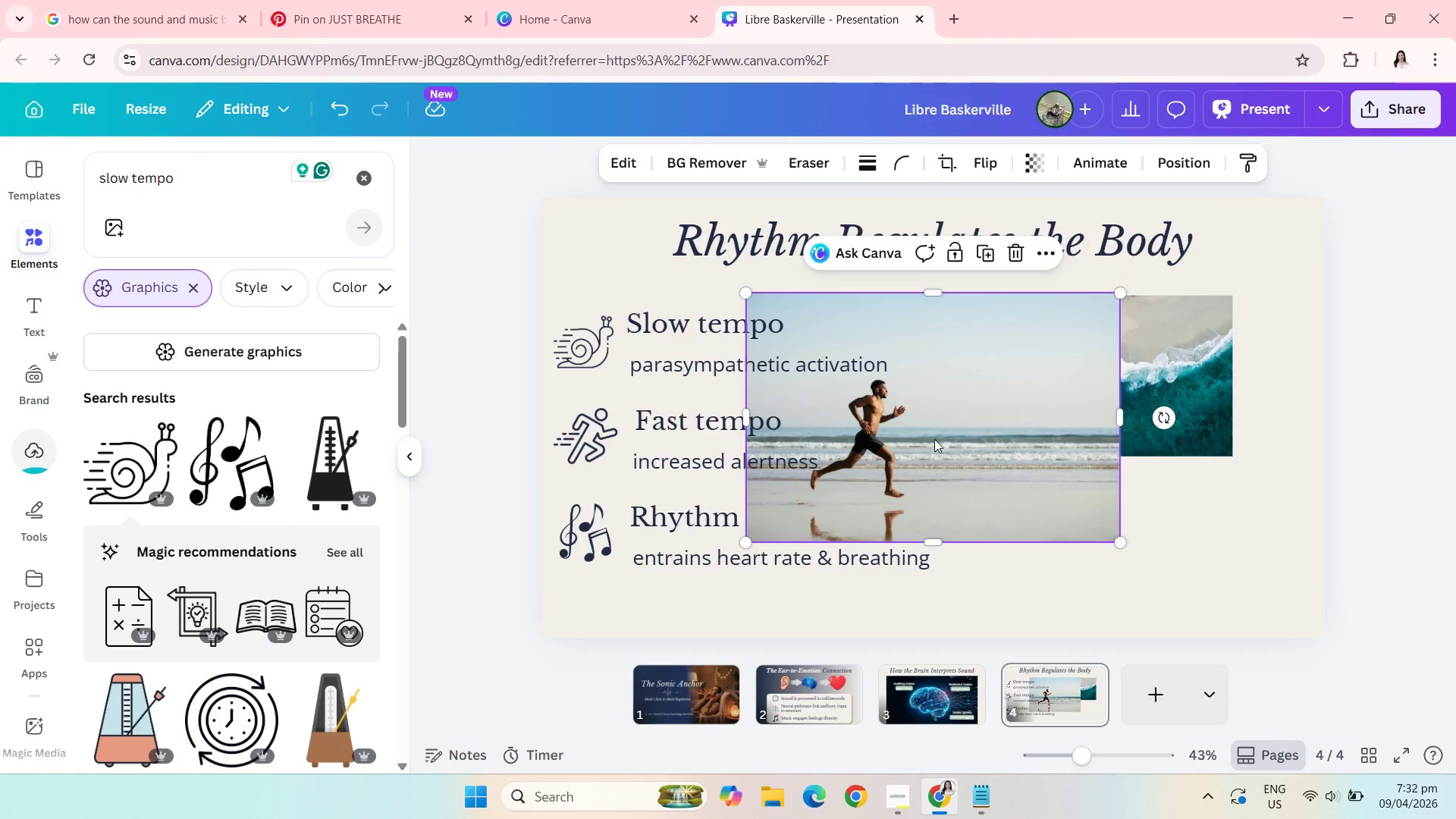 
left_click_drag(start_coordinate=[936, 440], to_coordinate=[1131, 445])
 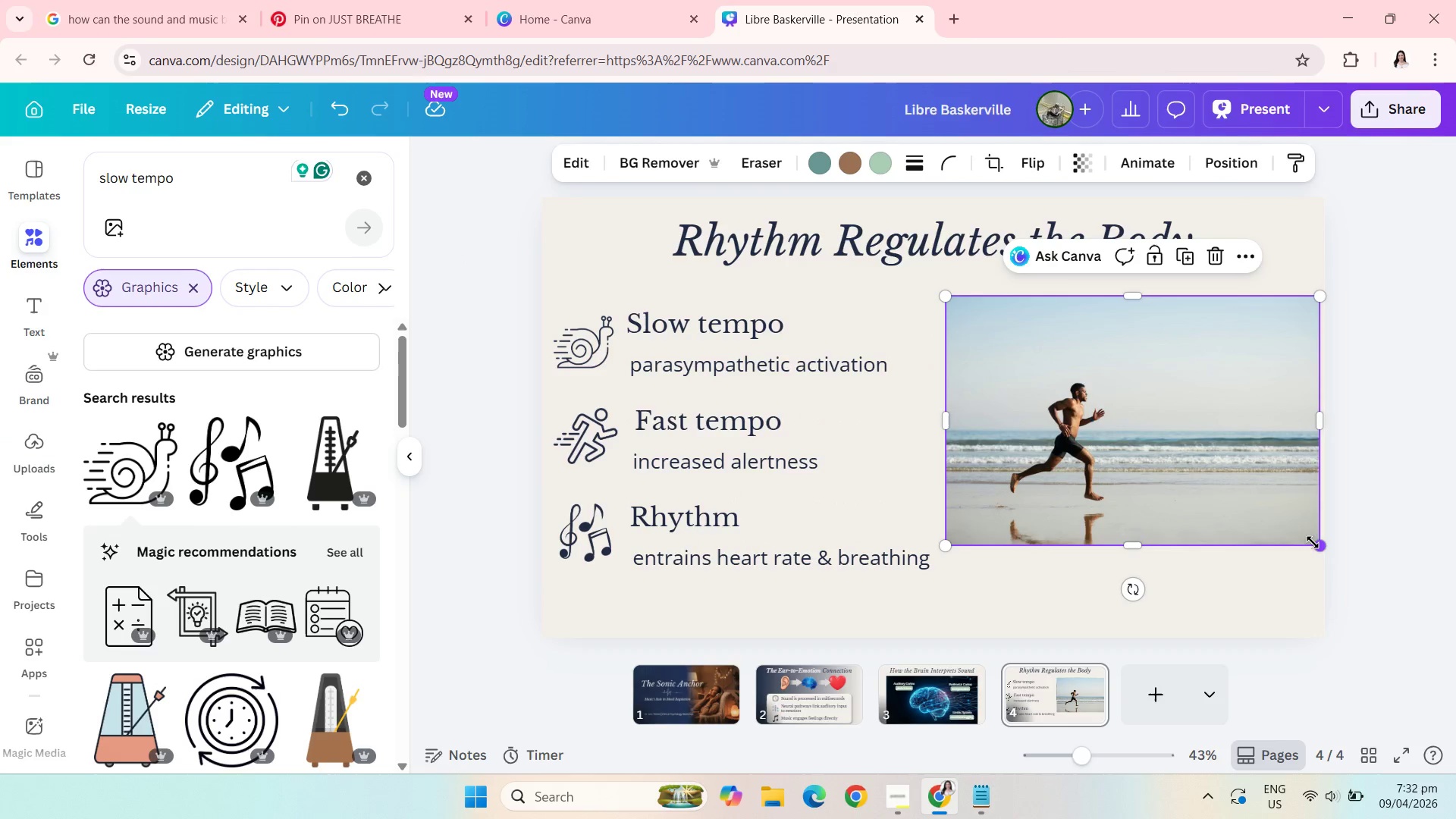 
left_click_drag(start_coordinate=[1313, 542], to_coordinate=[1226, 482])
 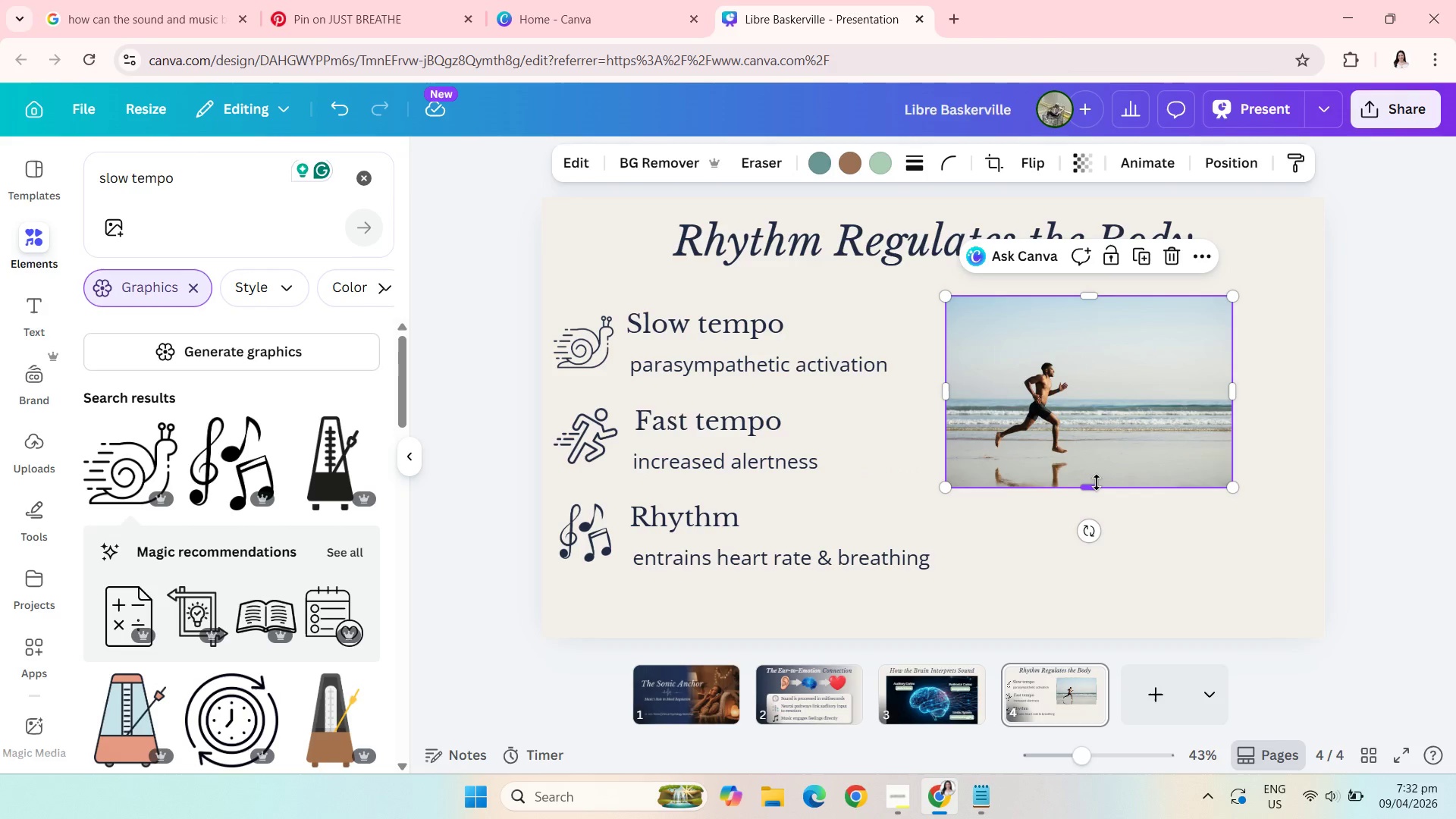 
left_click_drag(start_coordinate=[1097, 482], to_coordinate=[1097, 451])
 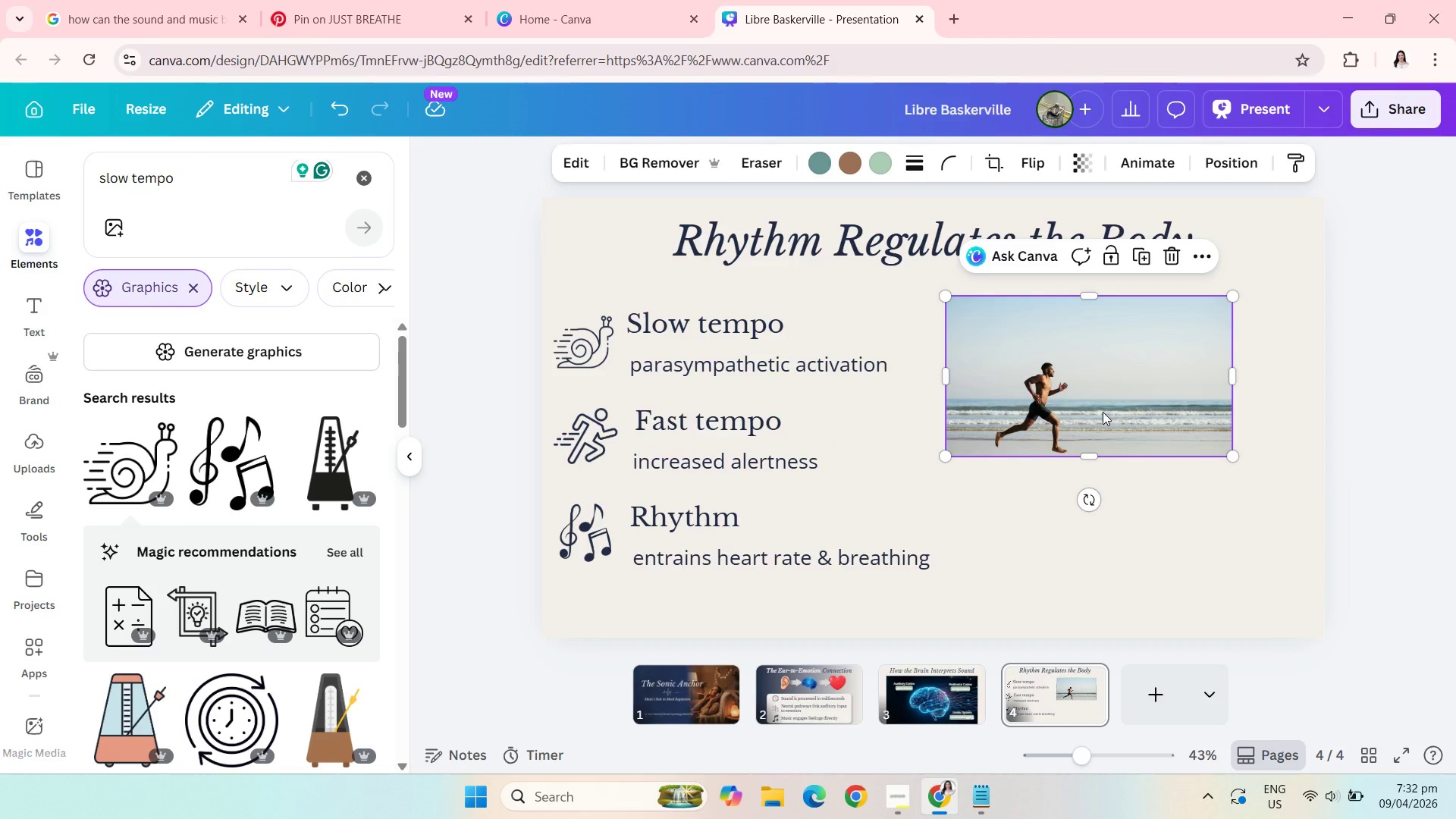 
left_click_drag(start_coordinate=[1103, 412], to_coordinate=[1103, 581])
 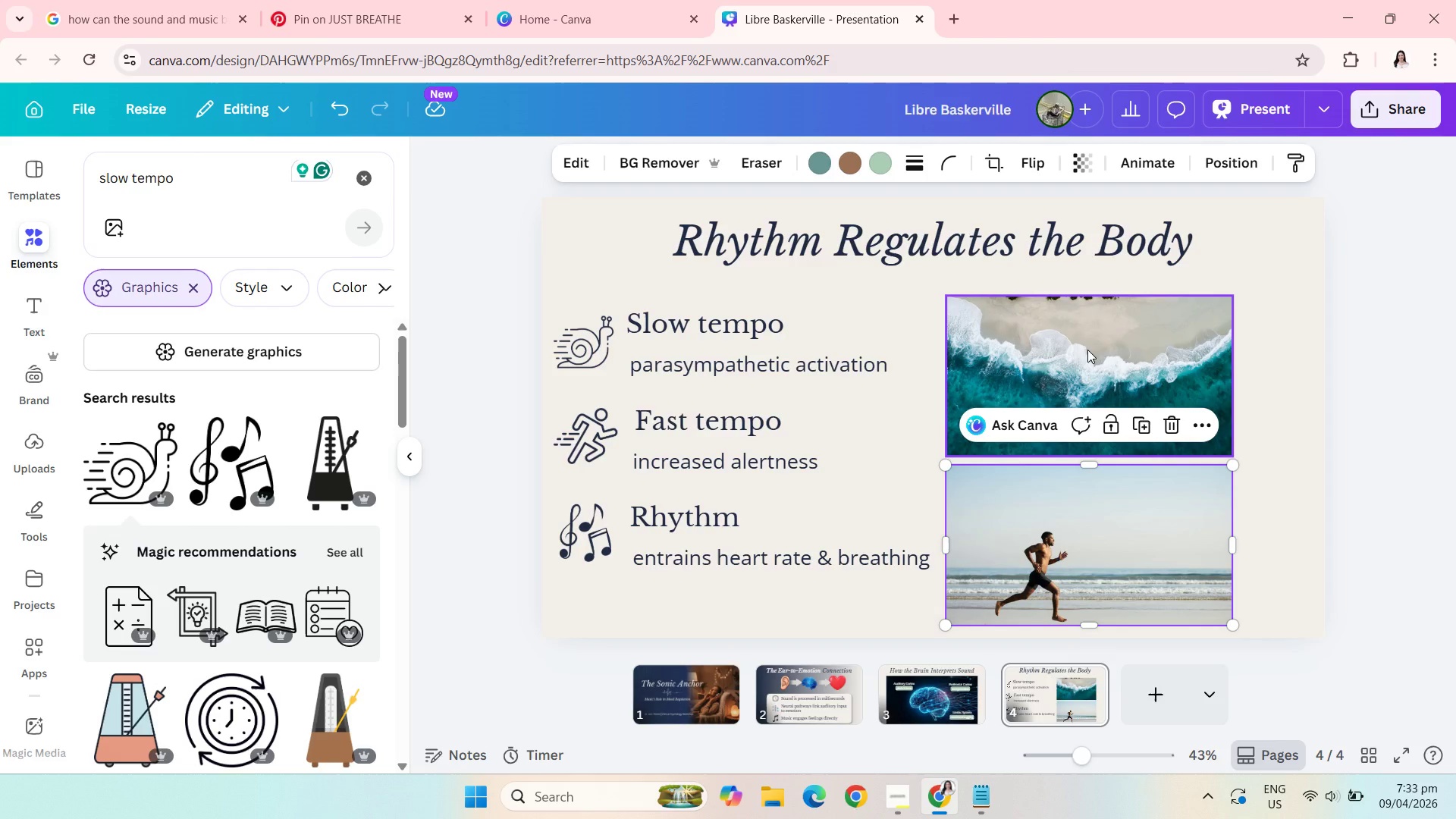 
left_click_drag(start_coordinate=[1087, 350], to_coordinate=[1089, 338])
 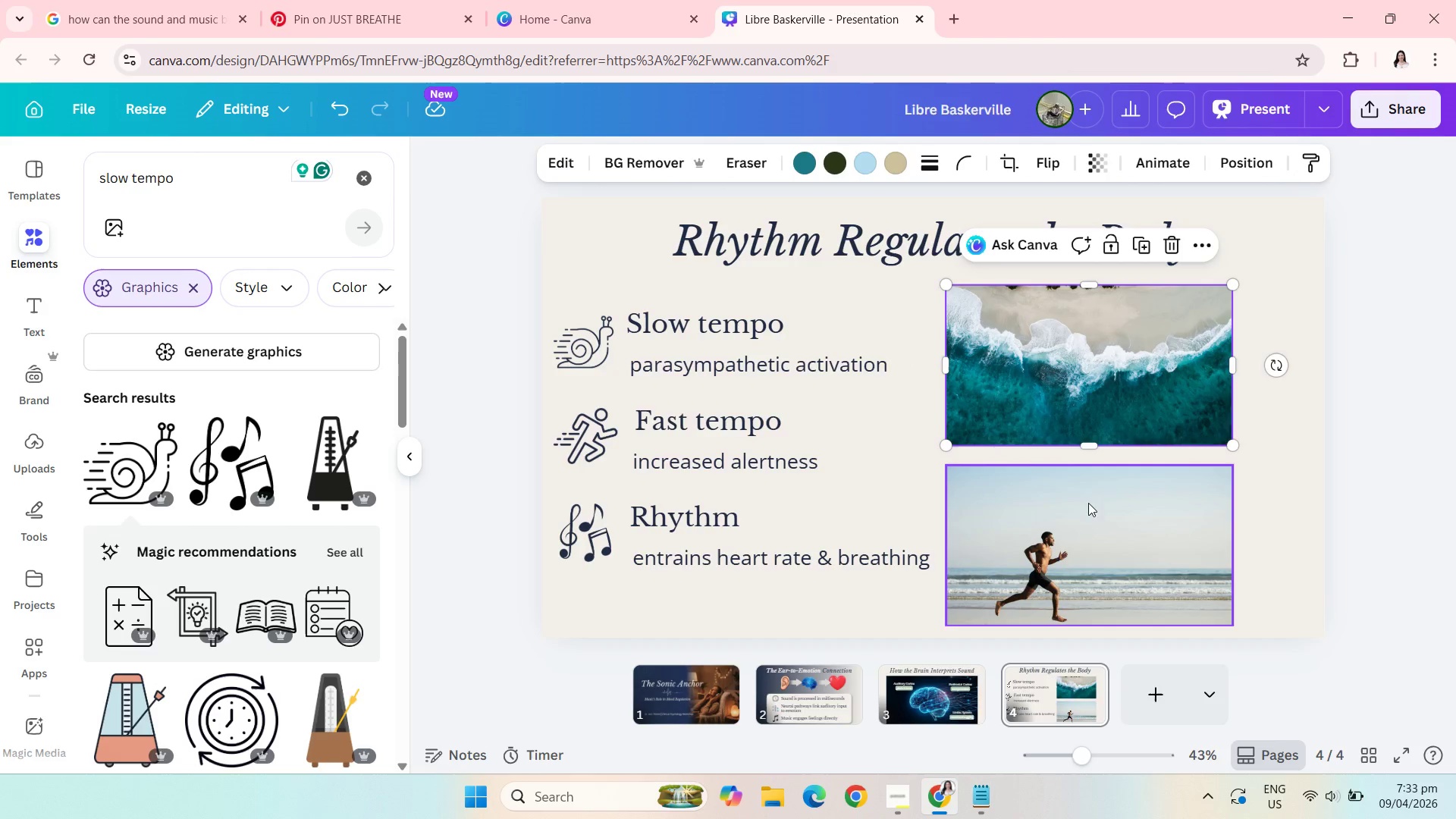 
left_click_drag(start_coordinate=[1088, 510], to_coordinate=[1089, 501])
 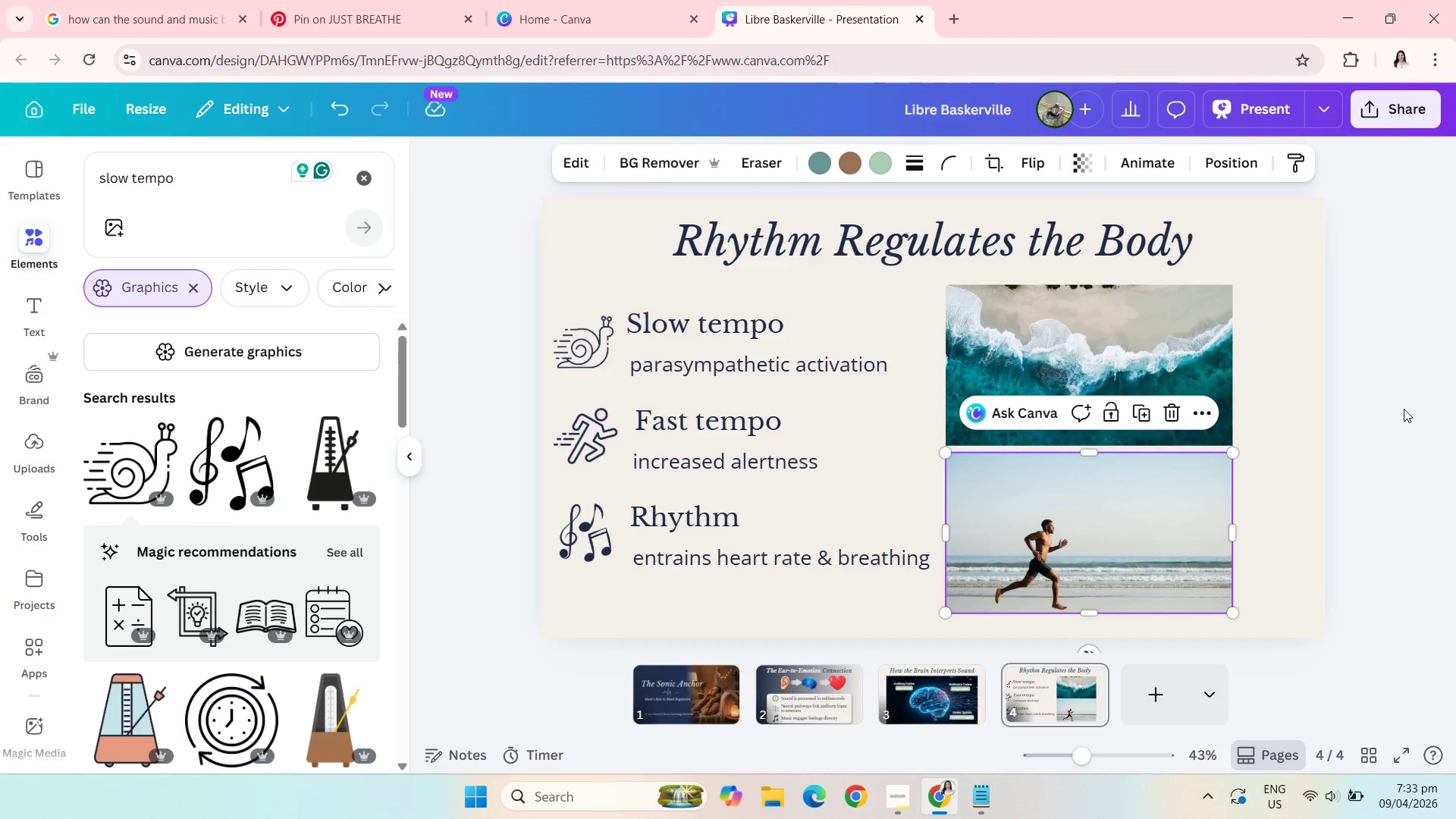 
left_click([1406, 410])
 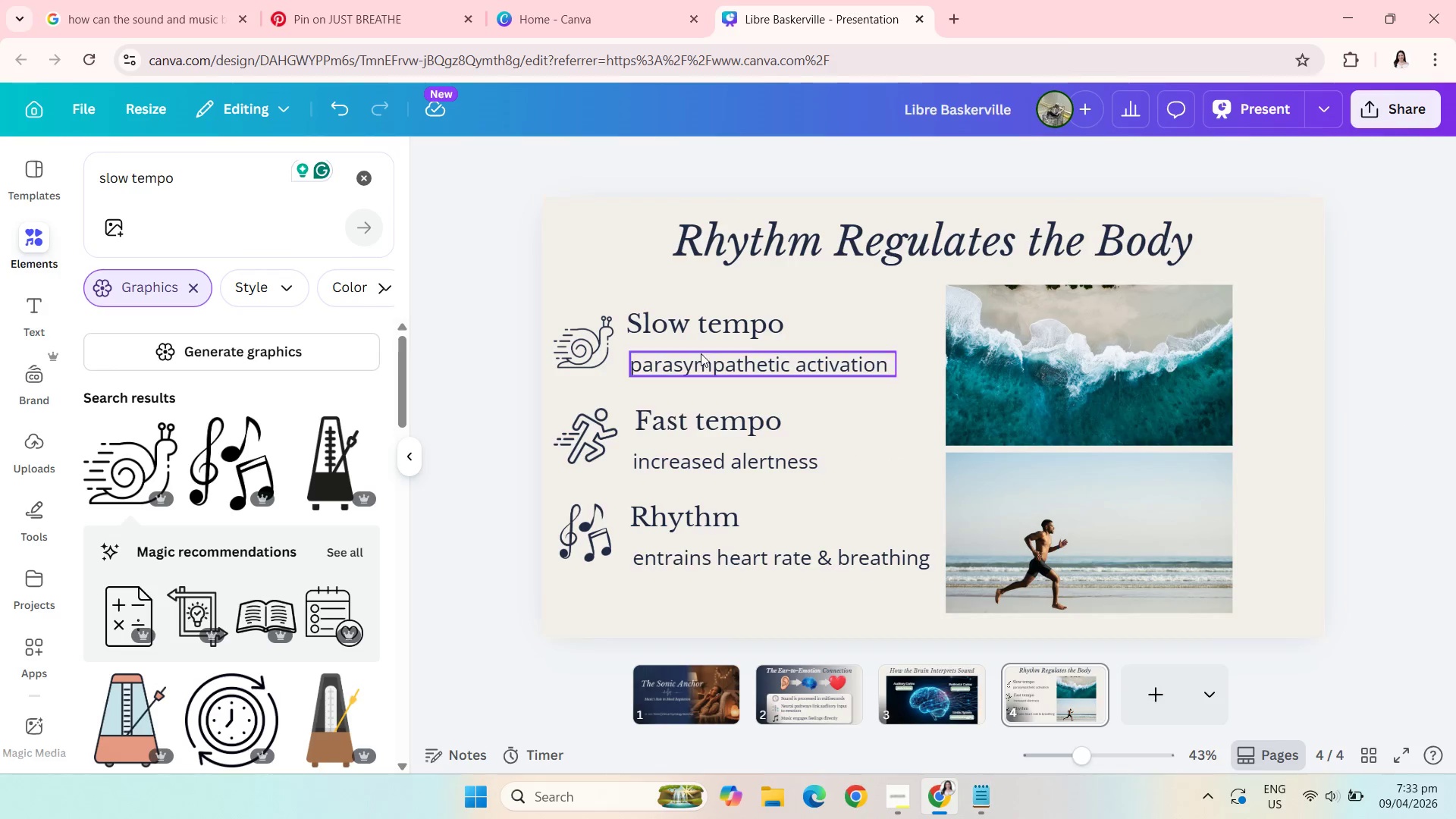 
wait(5.06)
 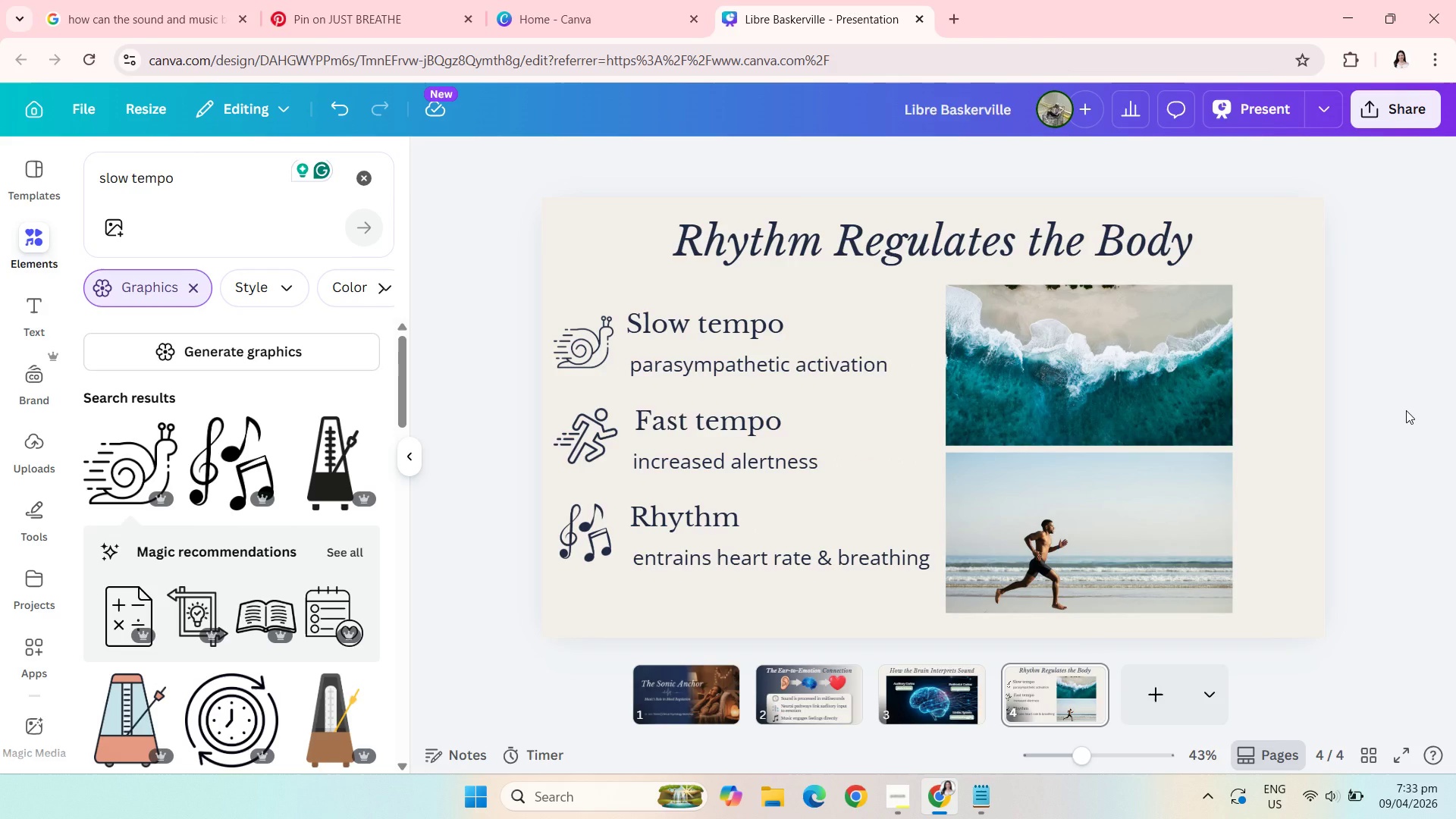 
left_click([356, 182])
 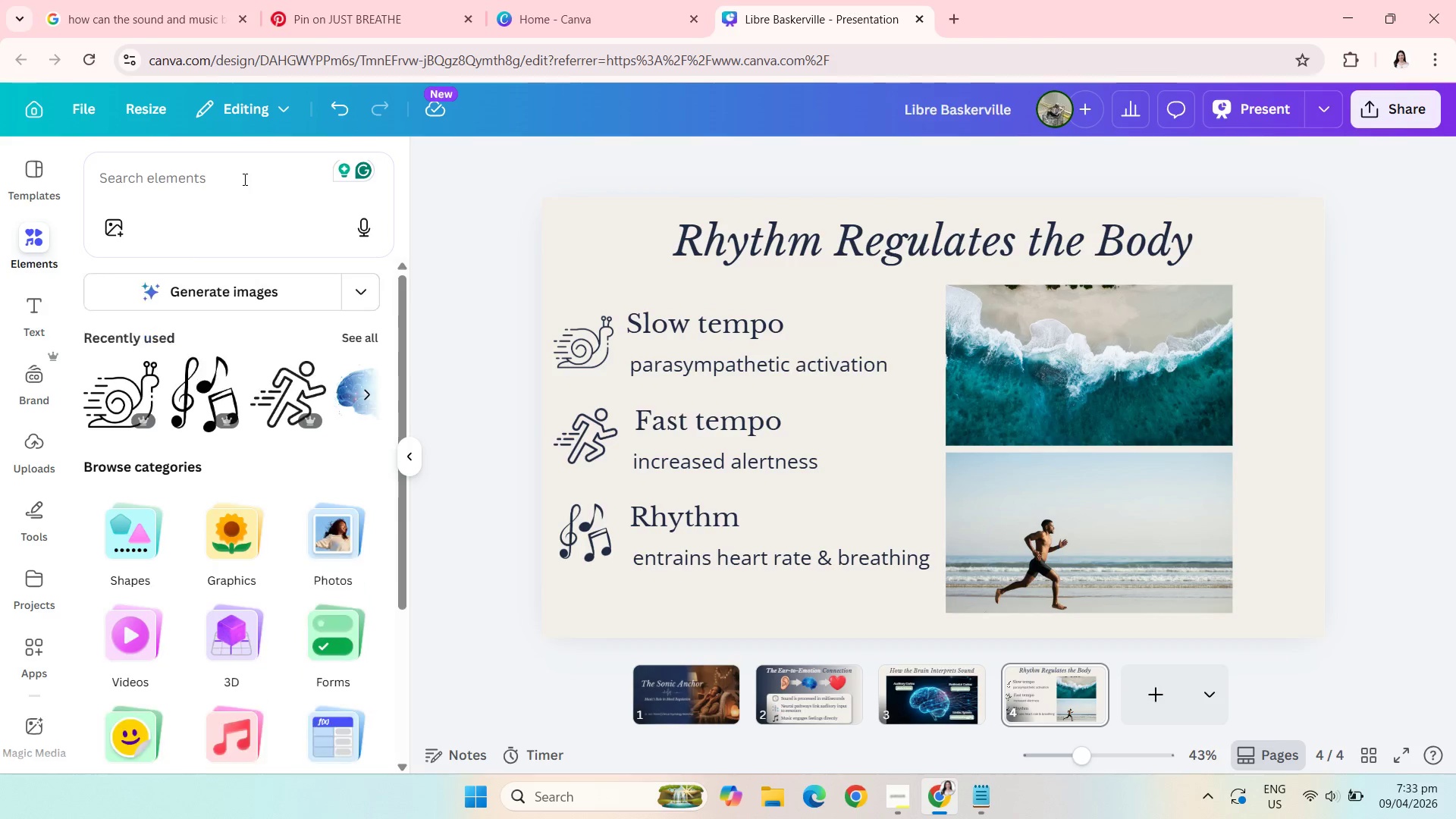 
left_click([243, 179])
 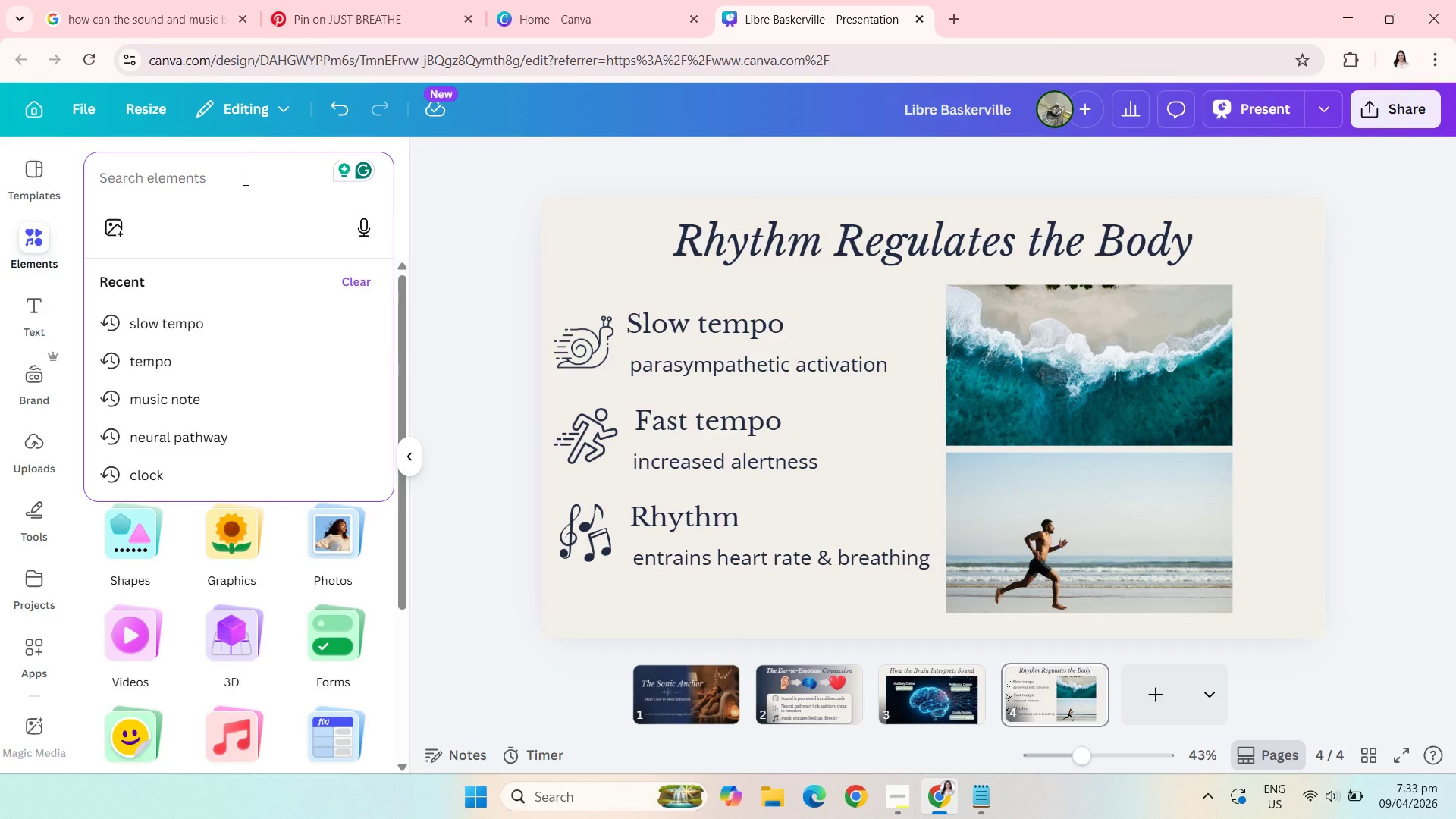 
wait(9.0)
 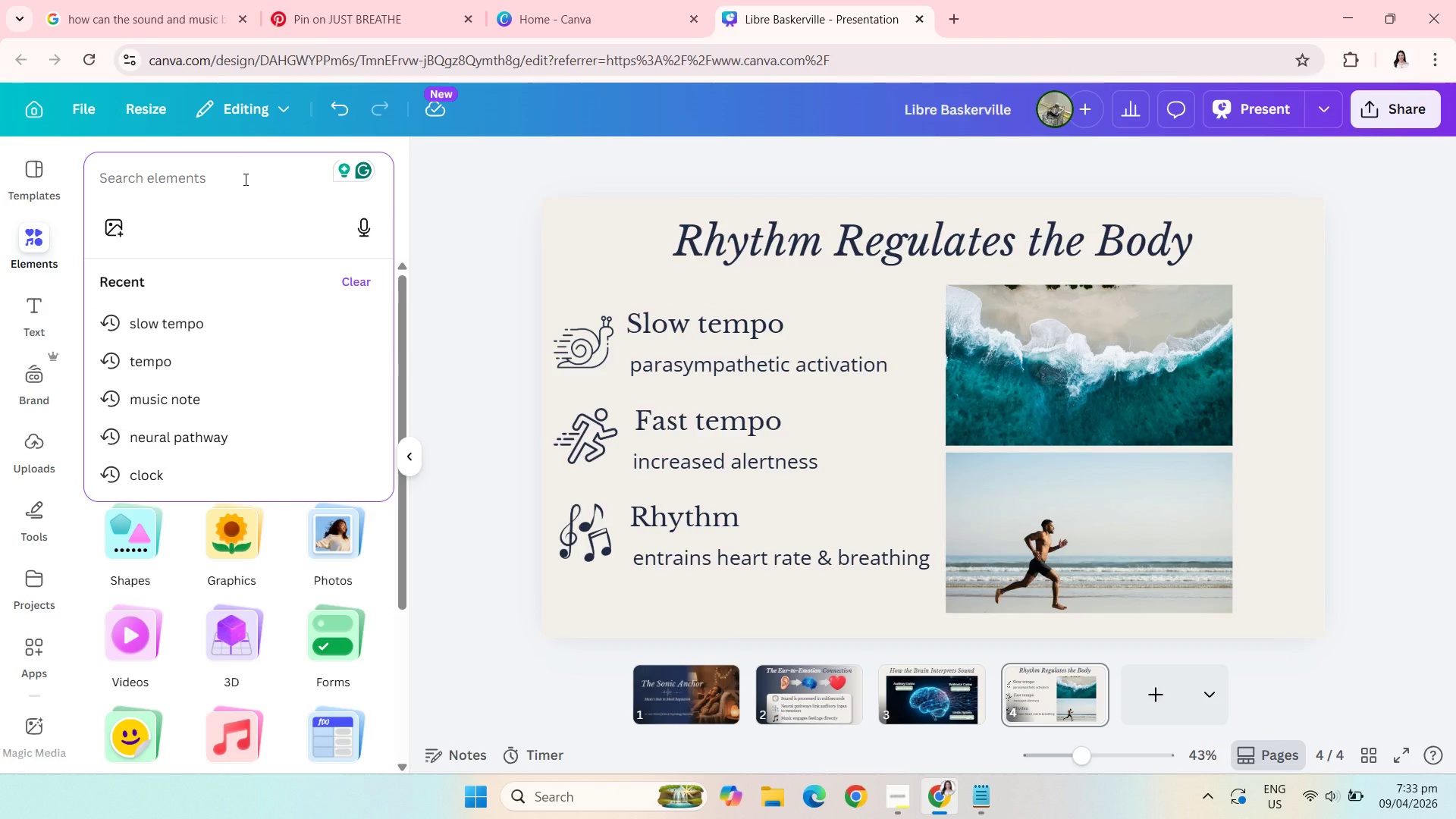 
type(heartbeat line sycing with waveform)
 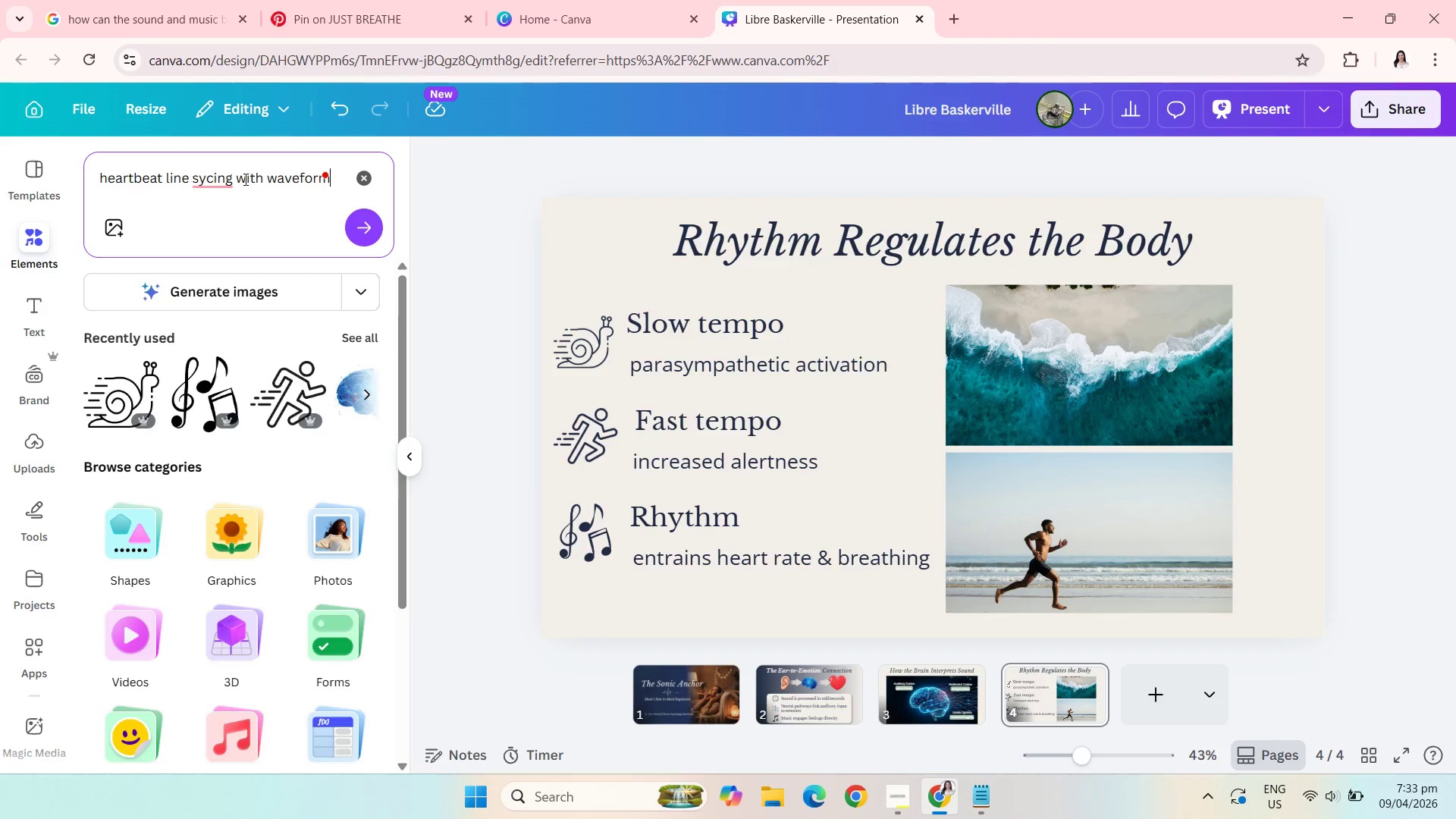 
key(Enter)
 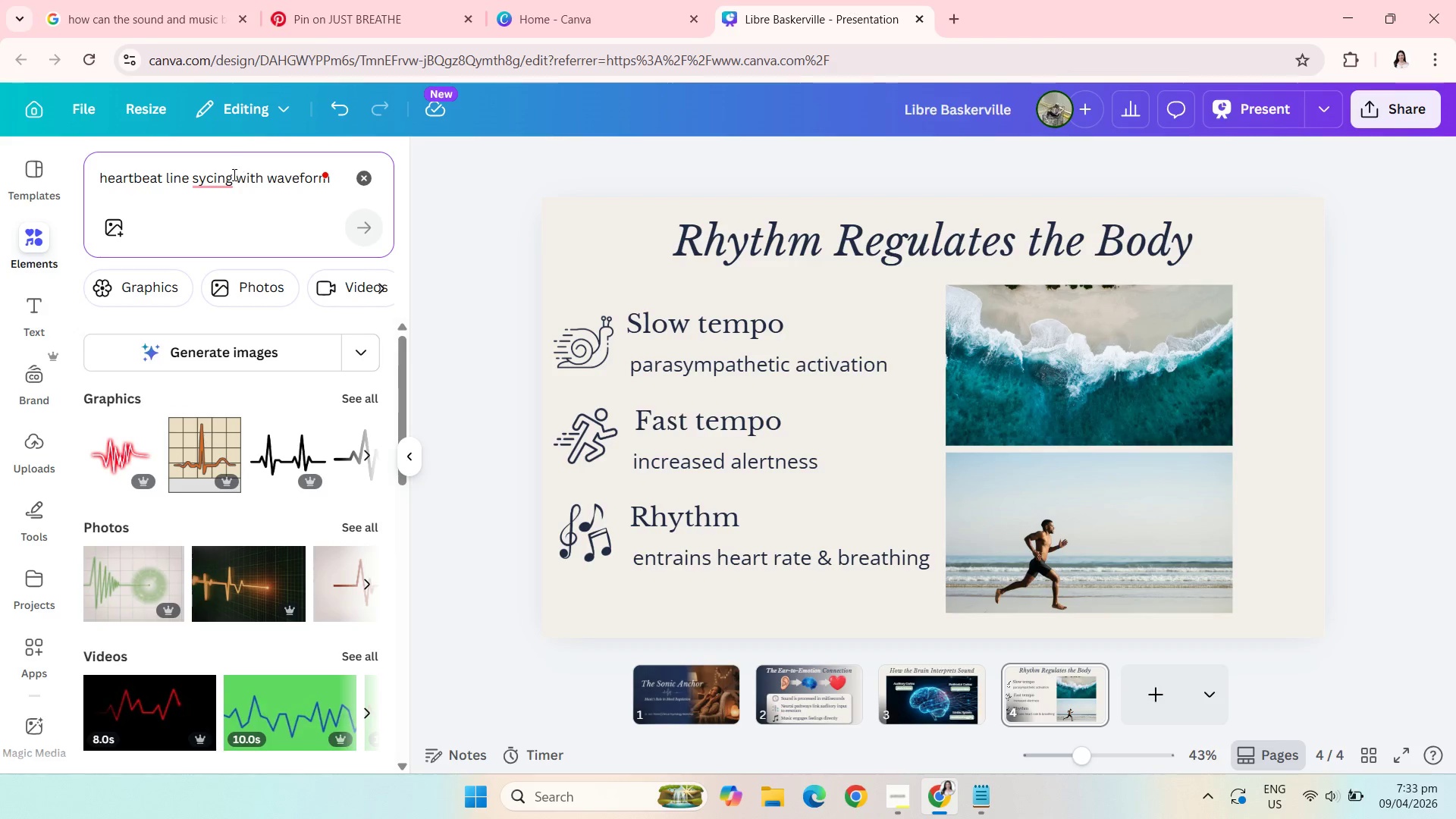 
left_click([210, 175])
 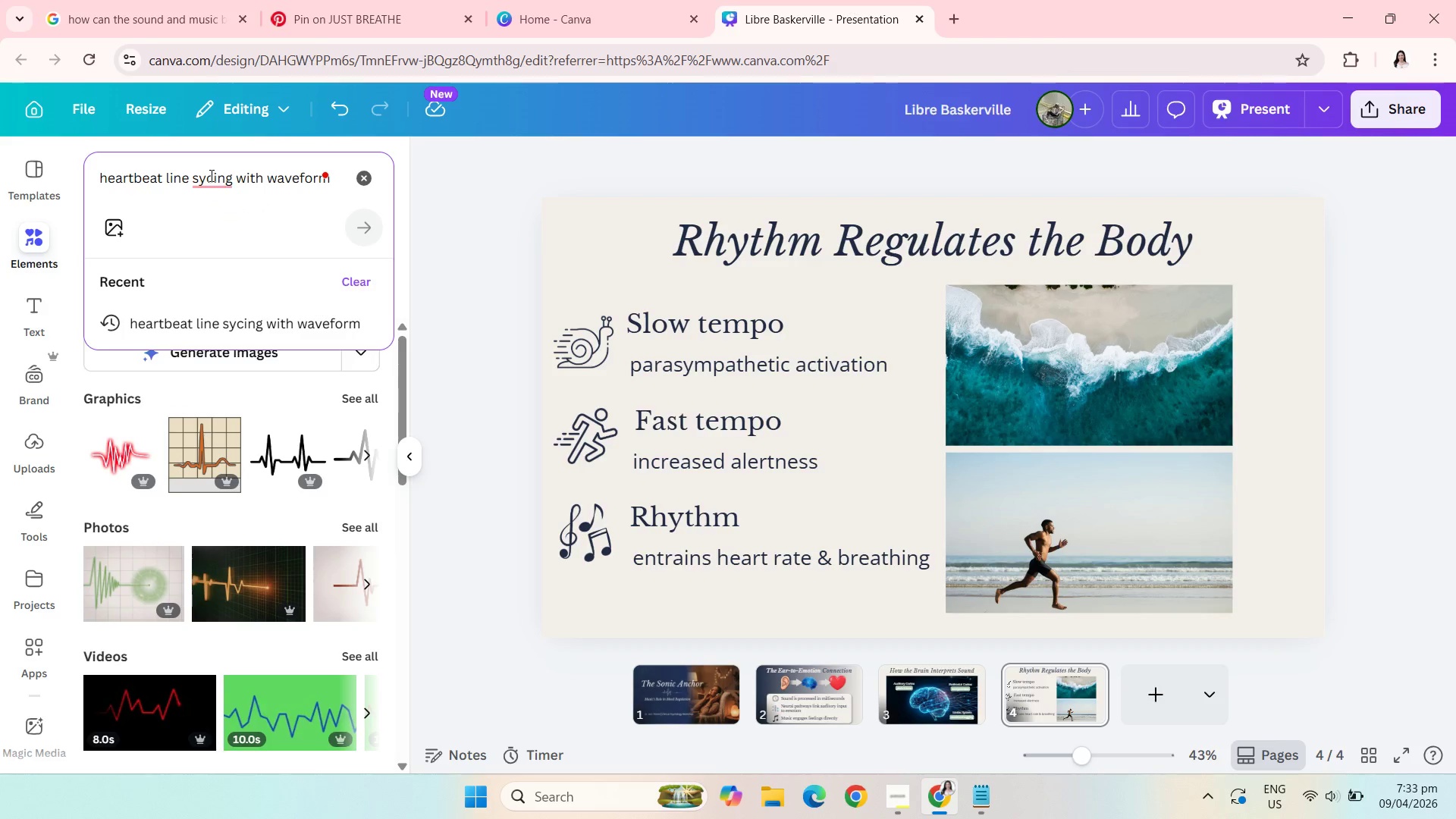 
key(ArrowLeft)
 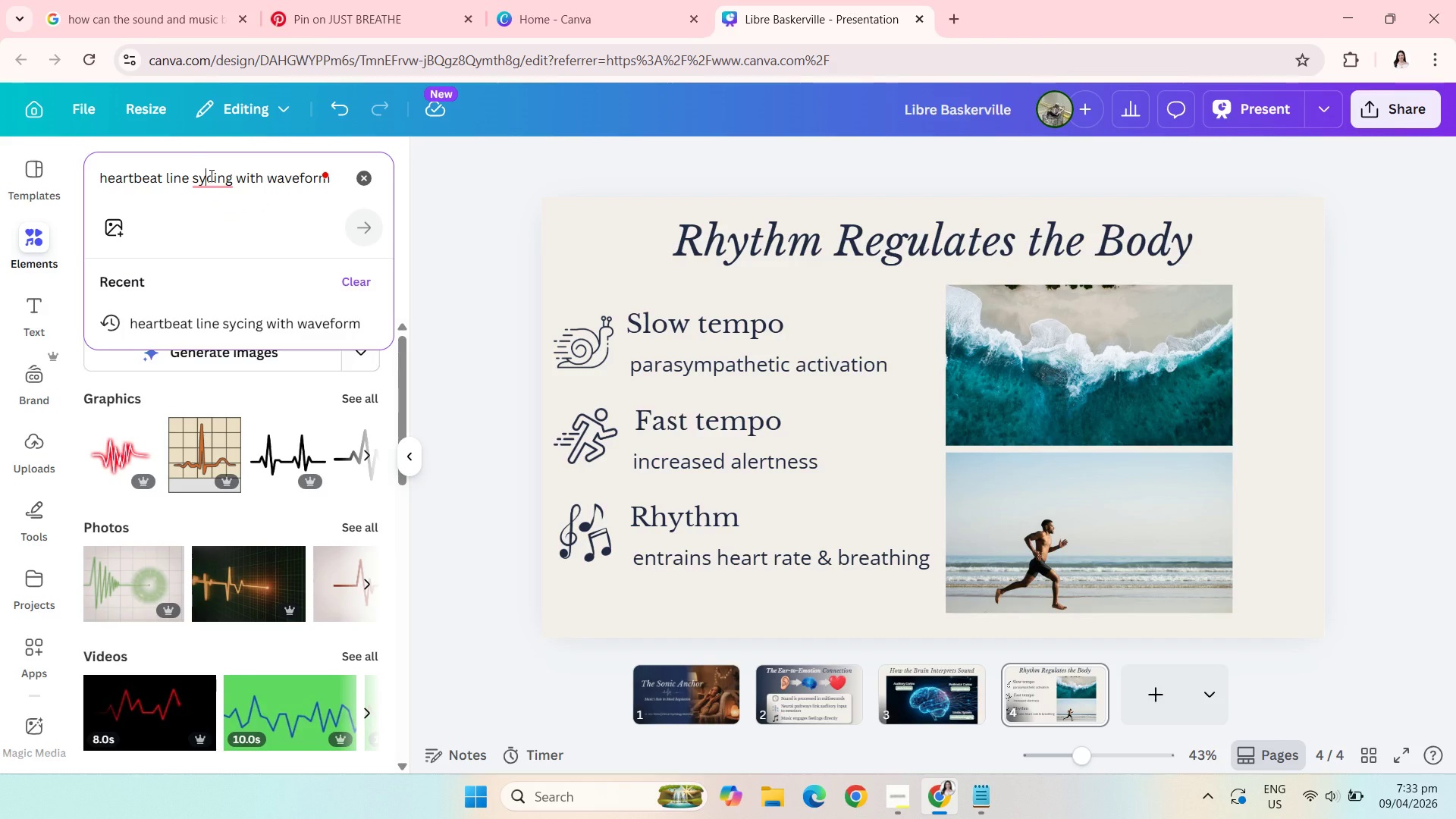 
key(N)
 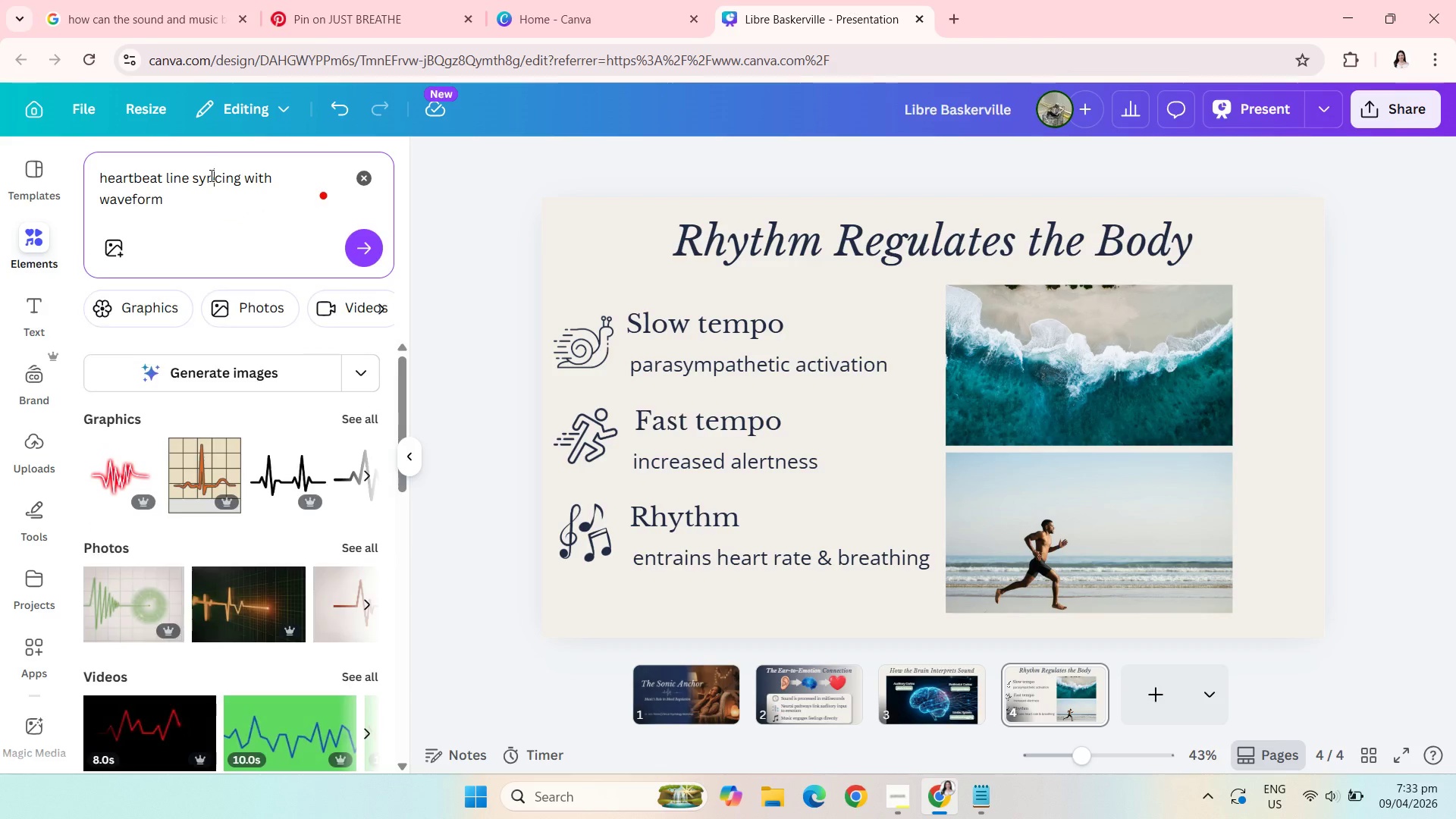 
key(Enter)
 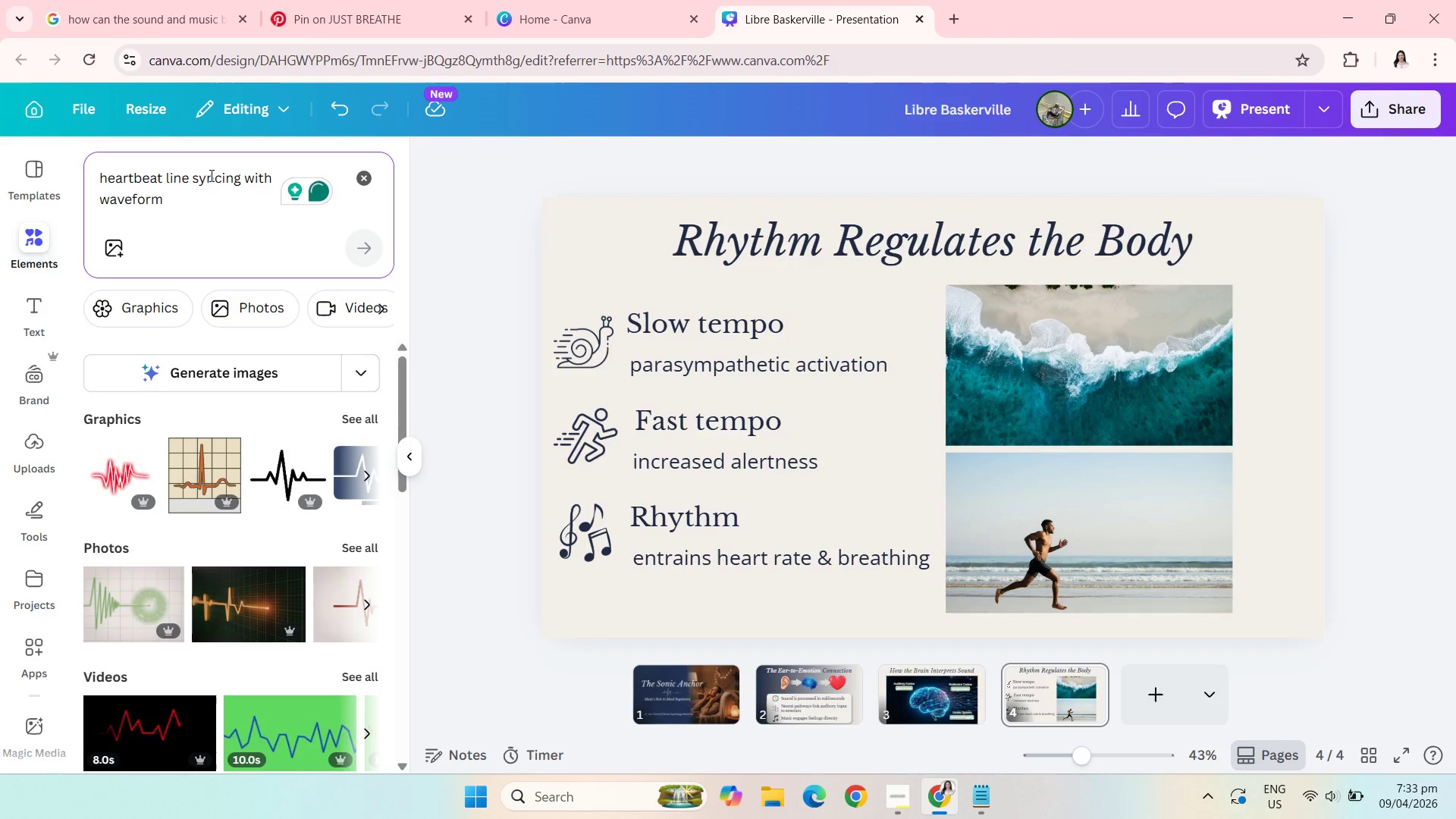 
wait(10.89)
 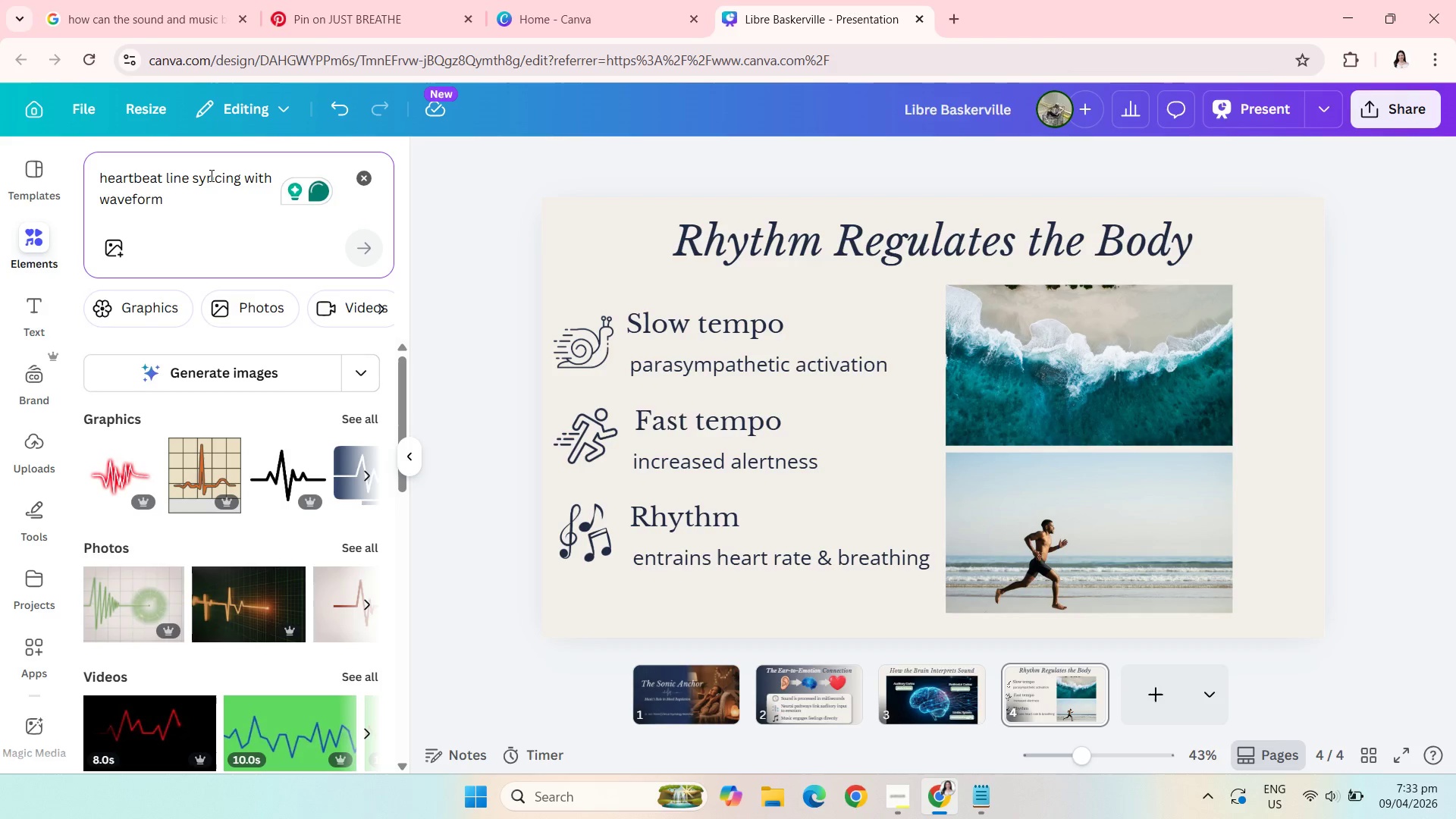 
left_click([352, 410])
 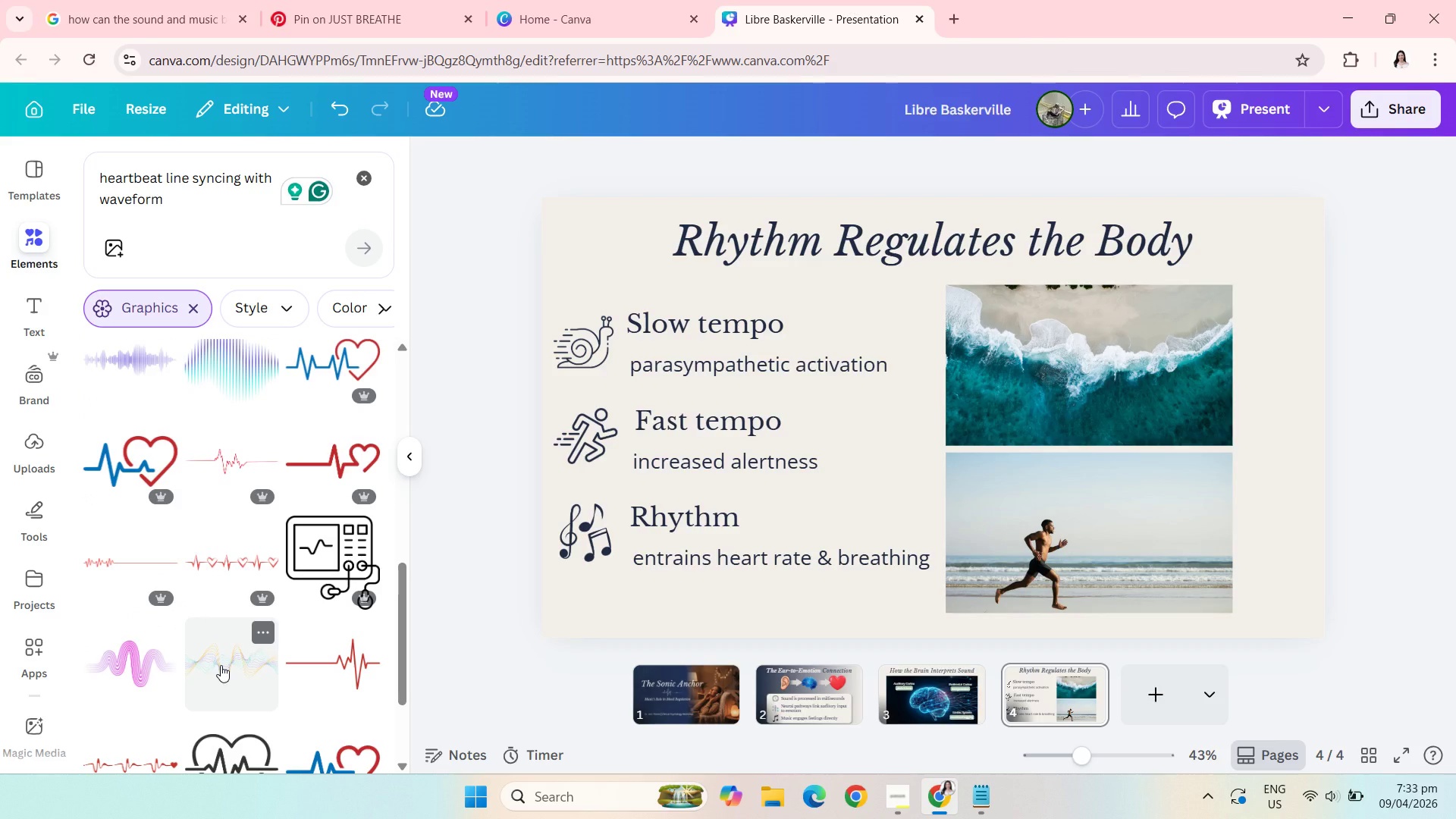 
wait(12.64)
 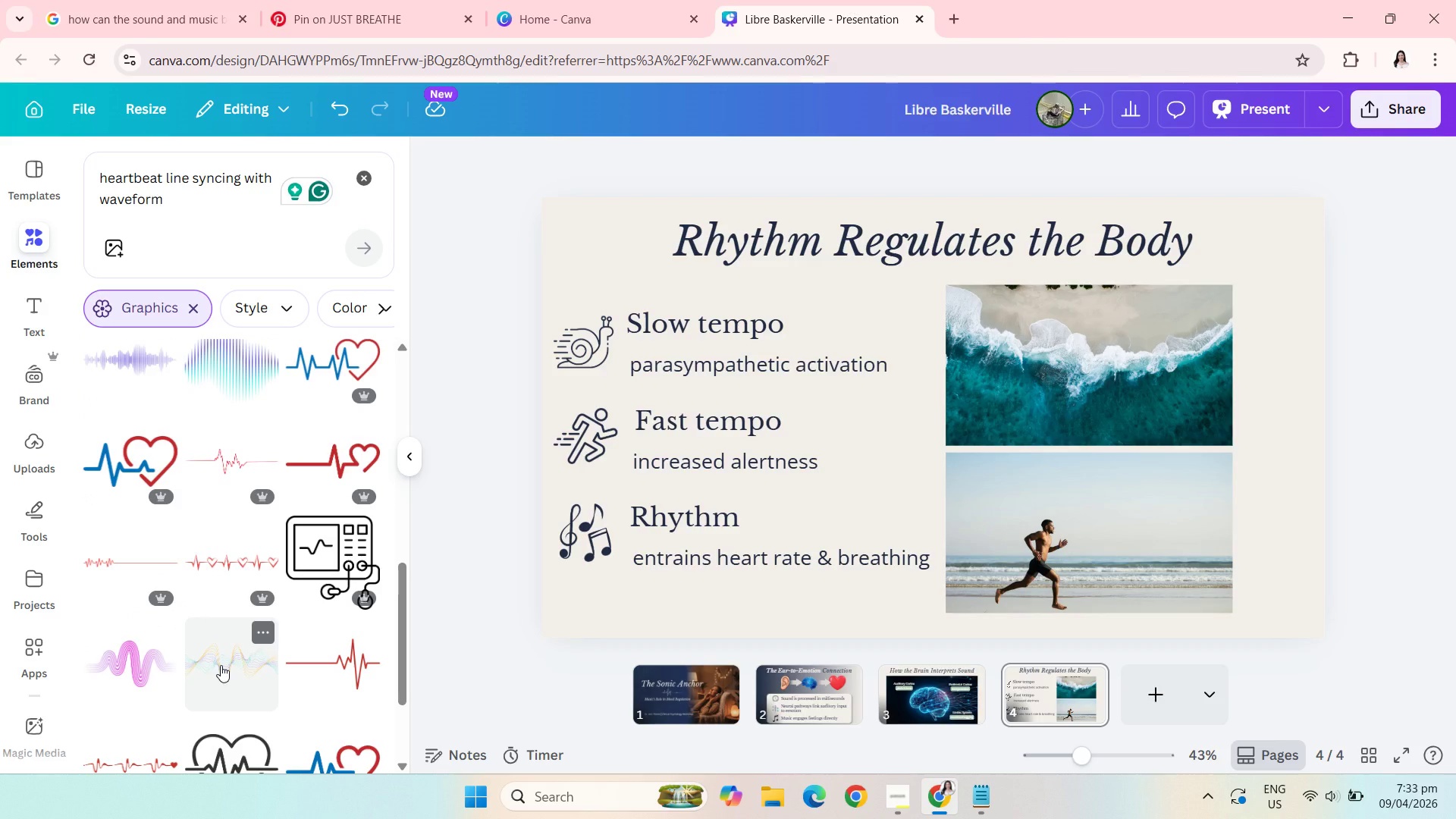 
left_click([235, 610])
 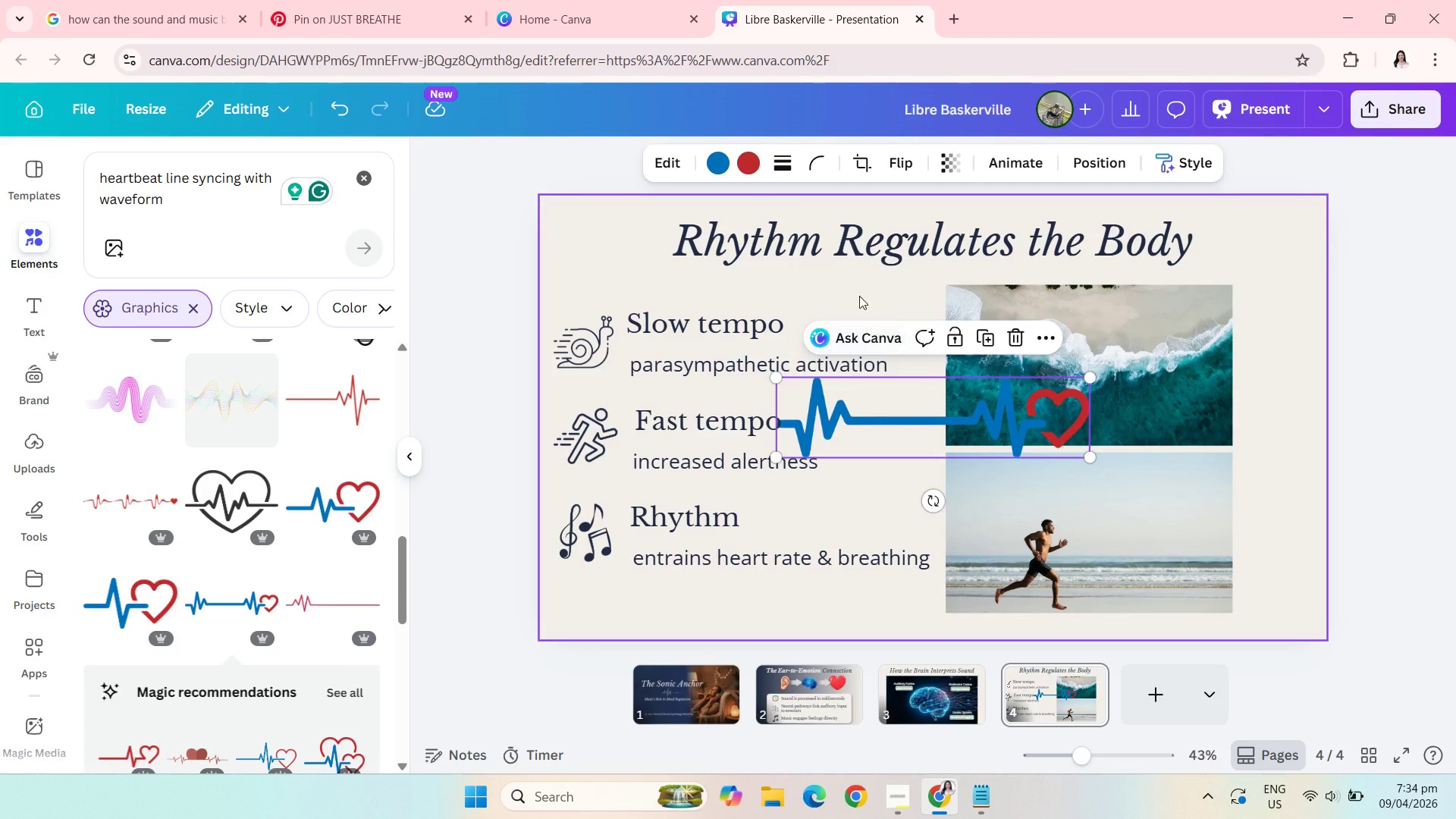 
wait(6.12)
 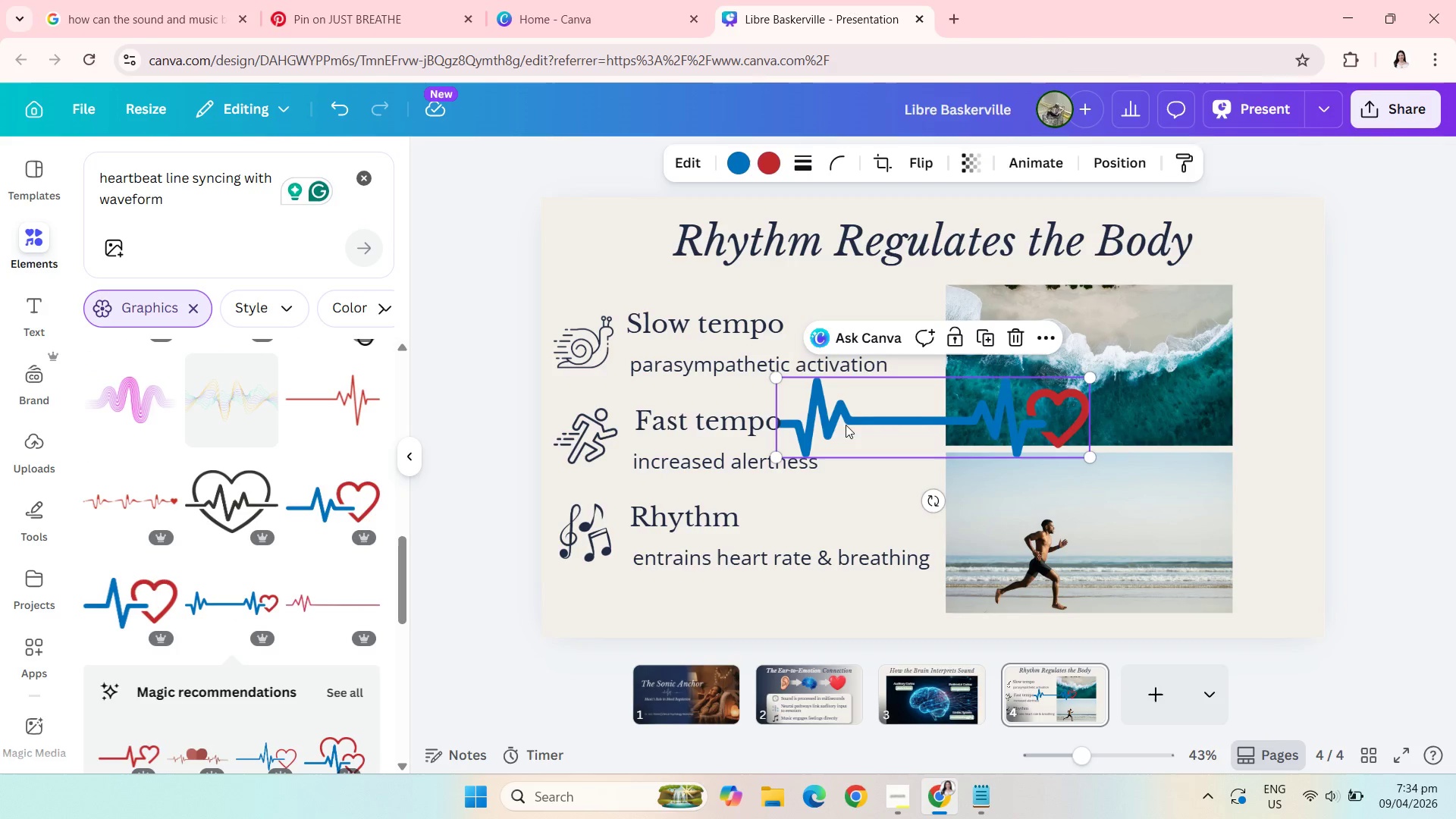 
left_click([712, 165])
 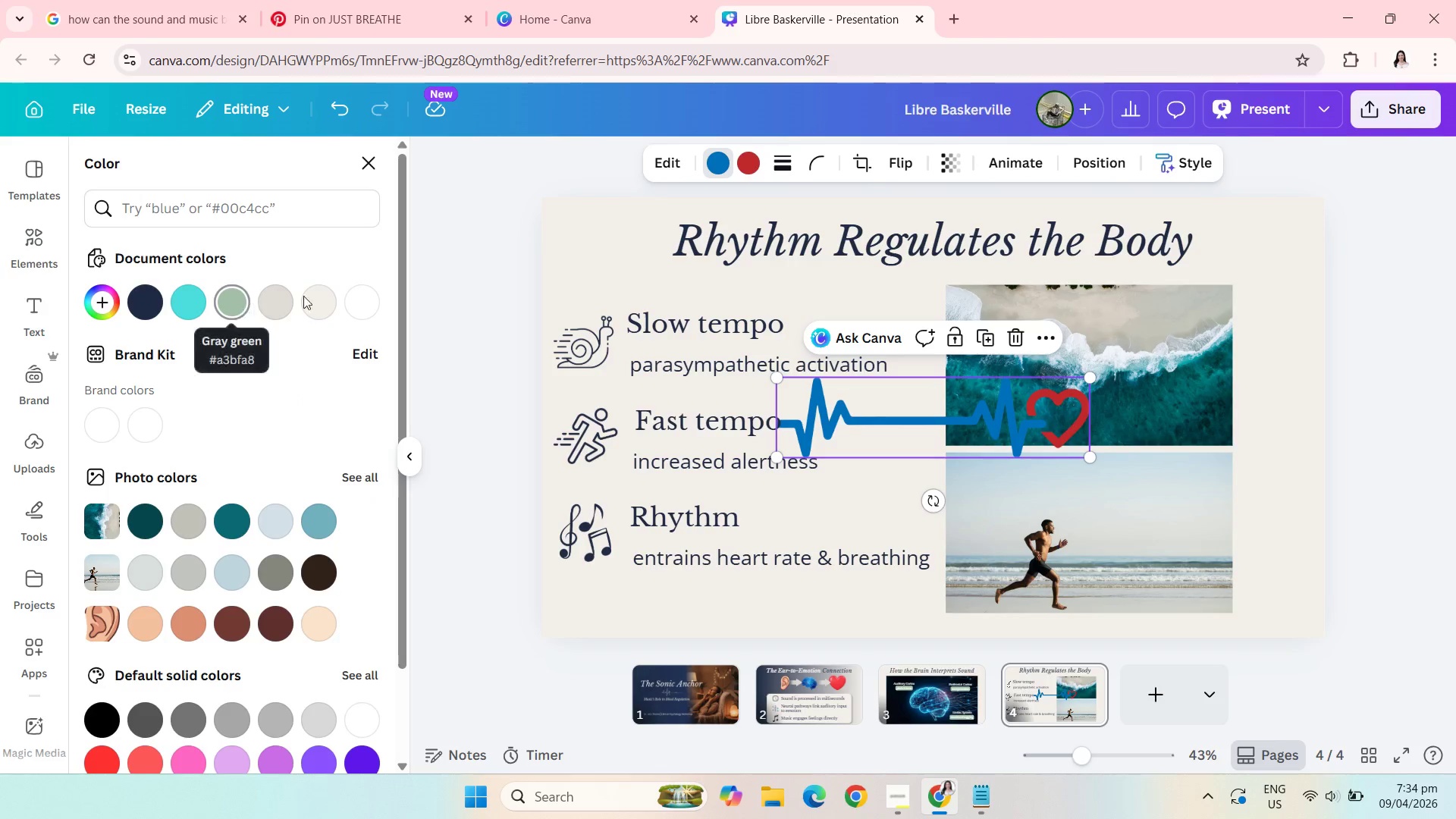 
left_click([312, 300])
 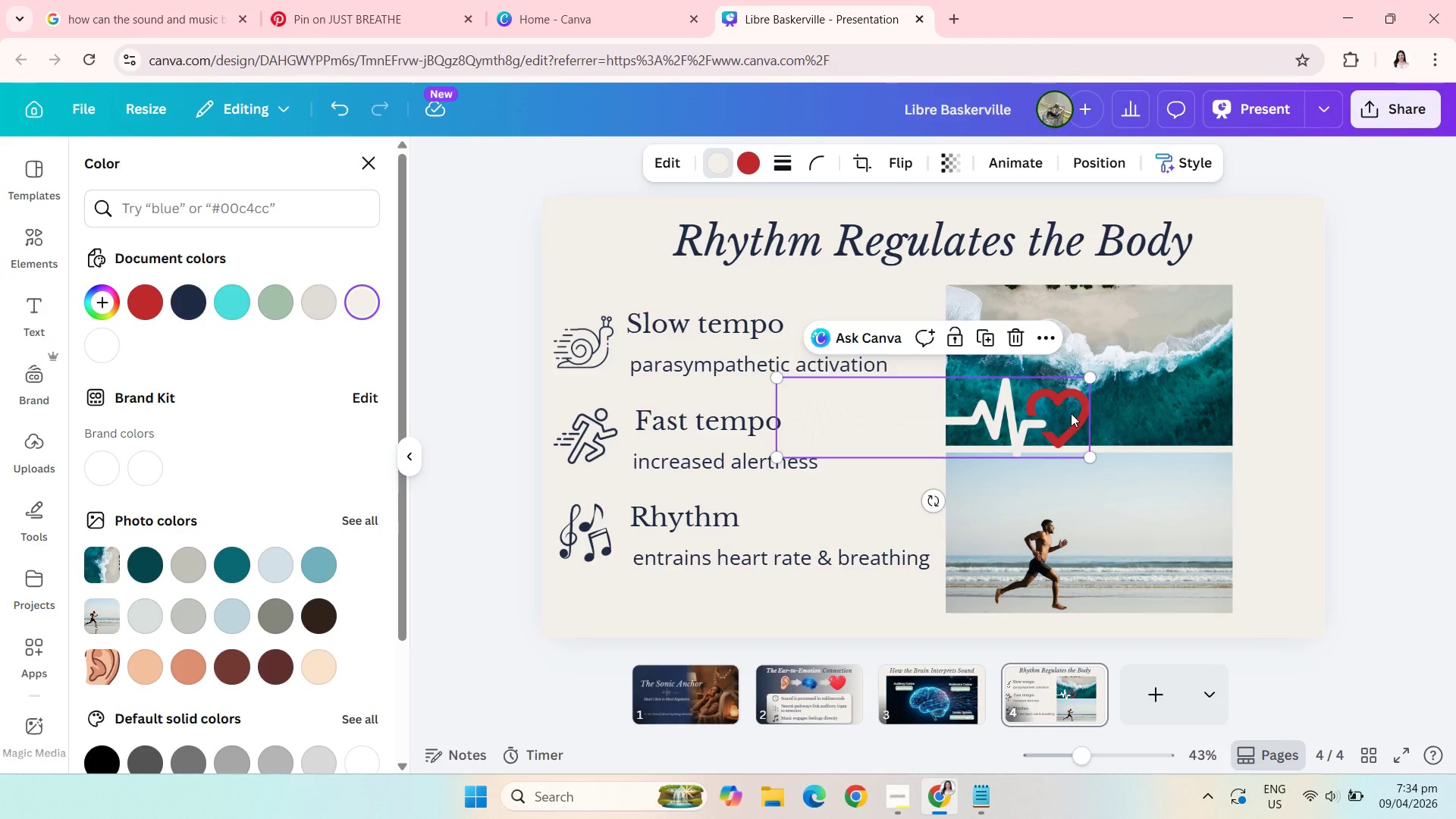 
left_click([746, 160])
 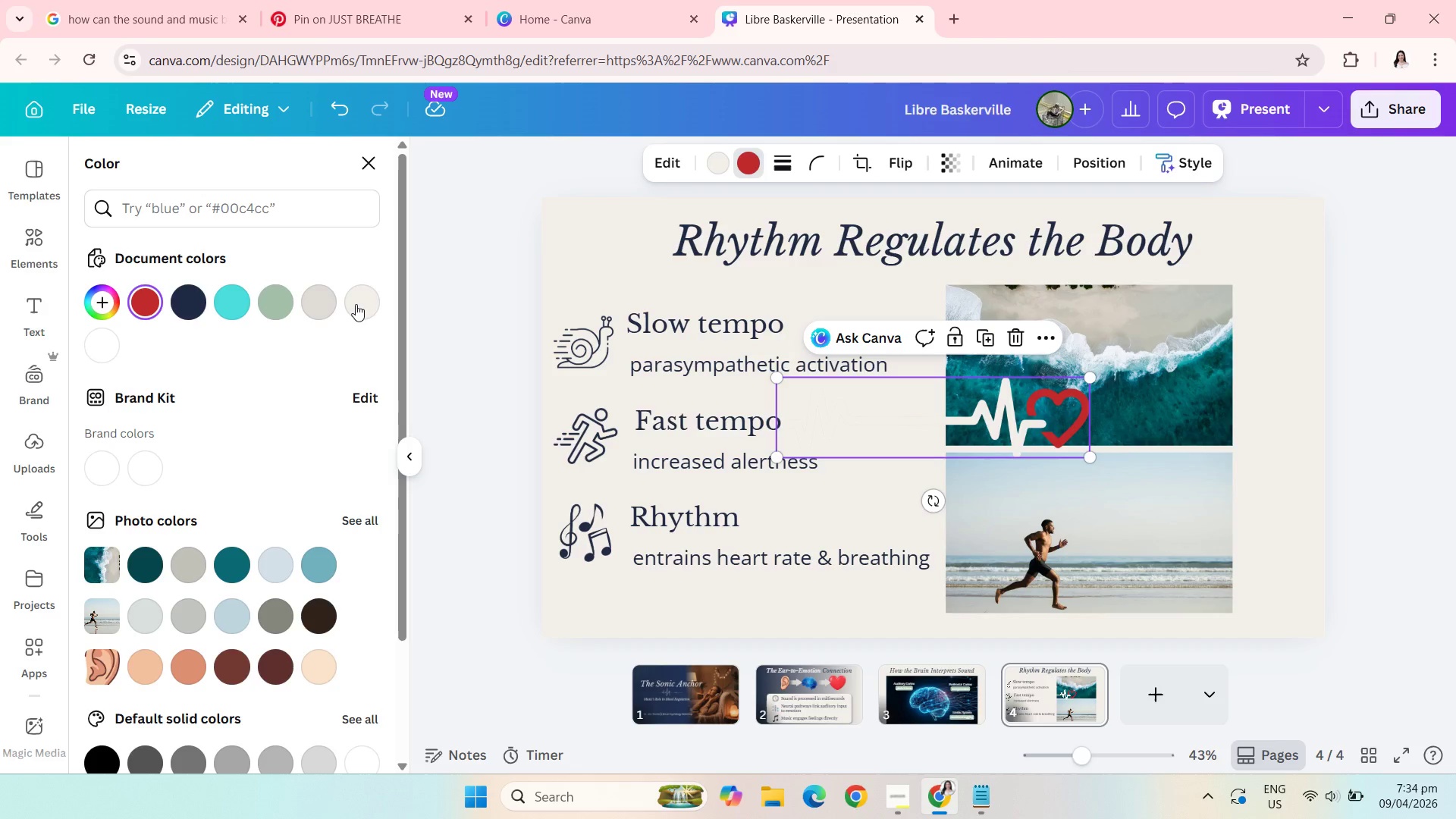 
left_click([355, 306])
 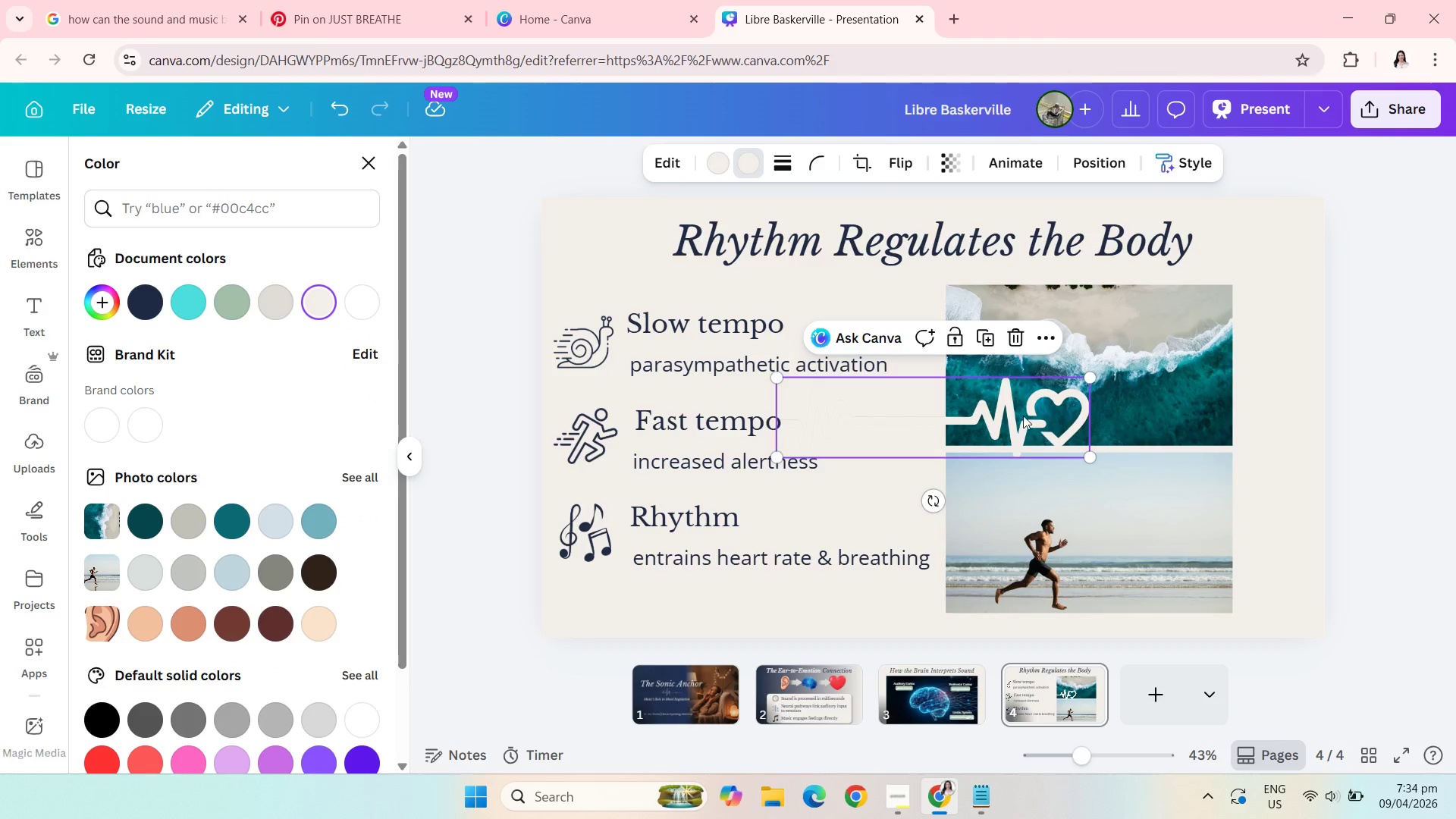 
left_click_drag(start_coordinate=[1015, 411], to_coordinate=[1160, 366])
 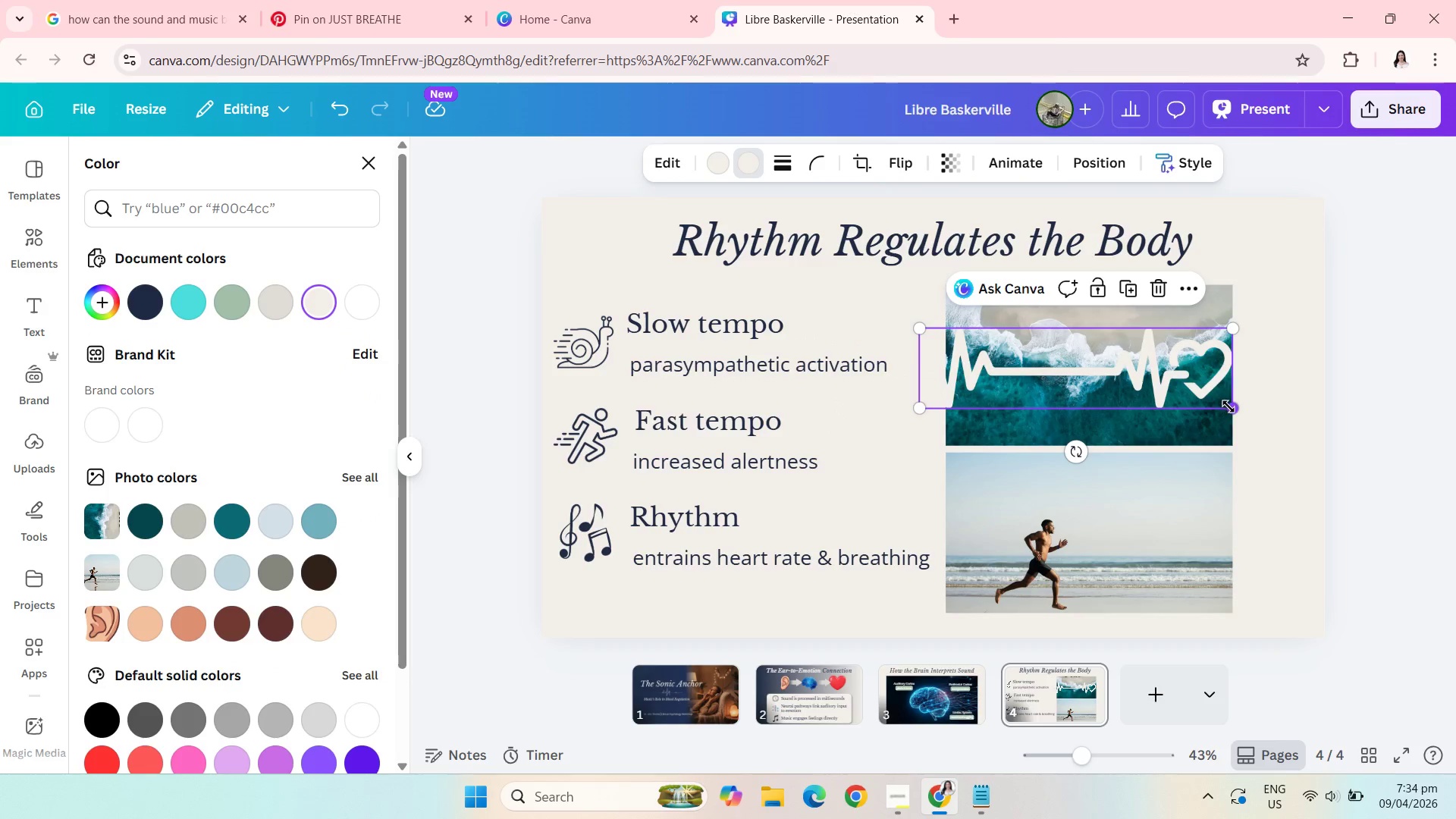 
left_click_drag(start_coordinate=[1229, 407], to_coordinate=[1143, 370])
 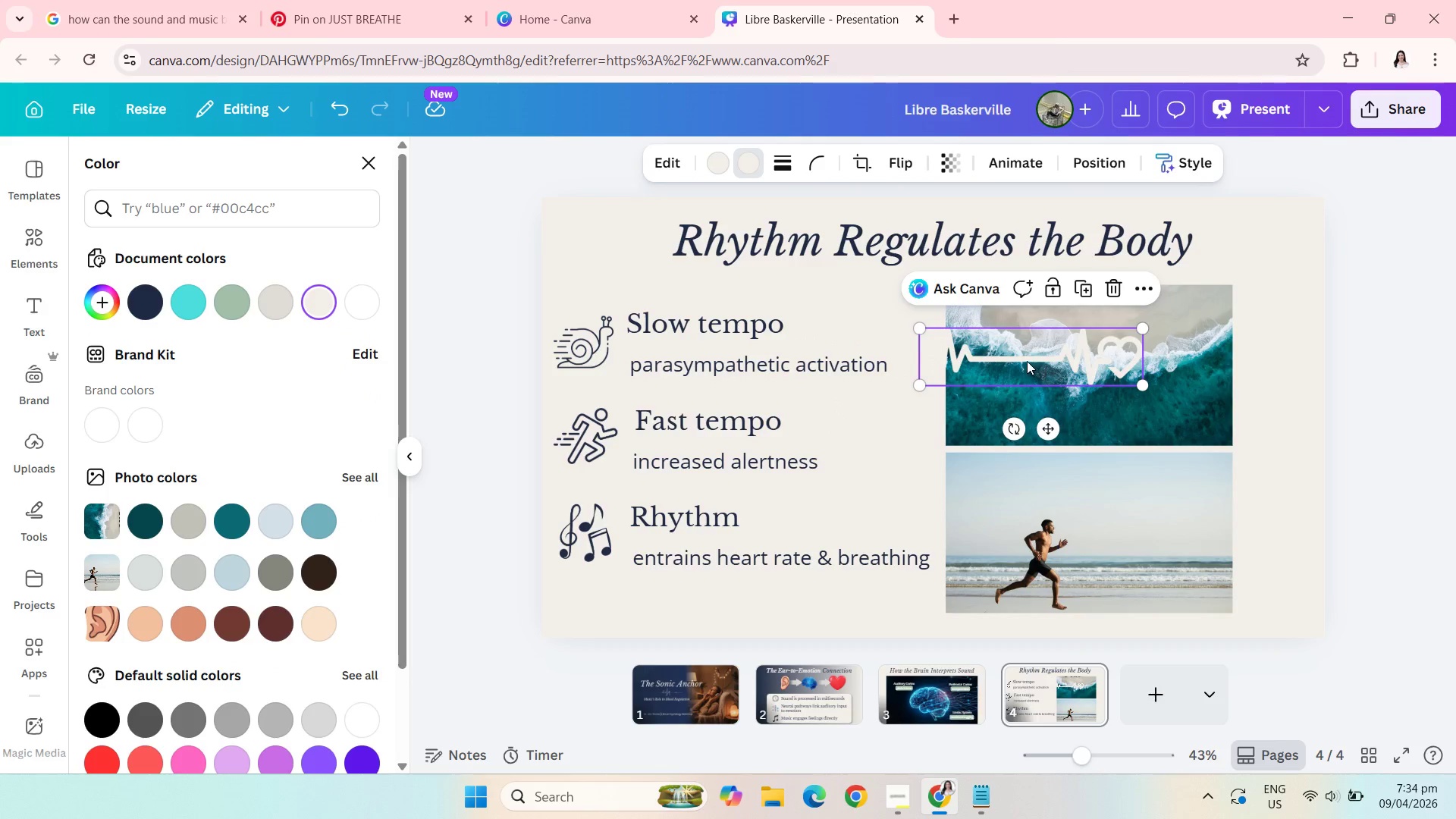 
left_click_drag(start_coordinate=[1027, 361], to_coordinate=[1081, 397])
 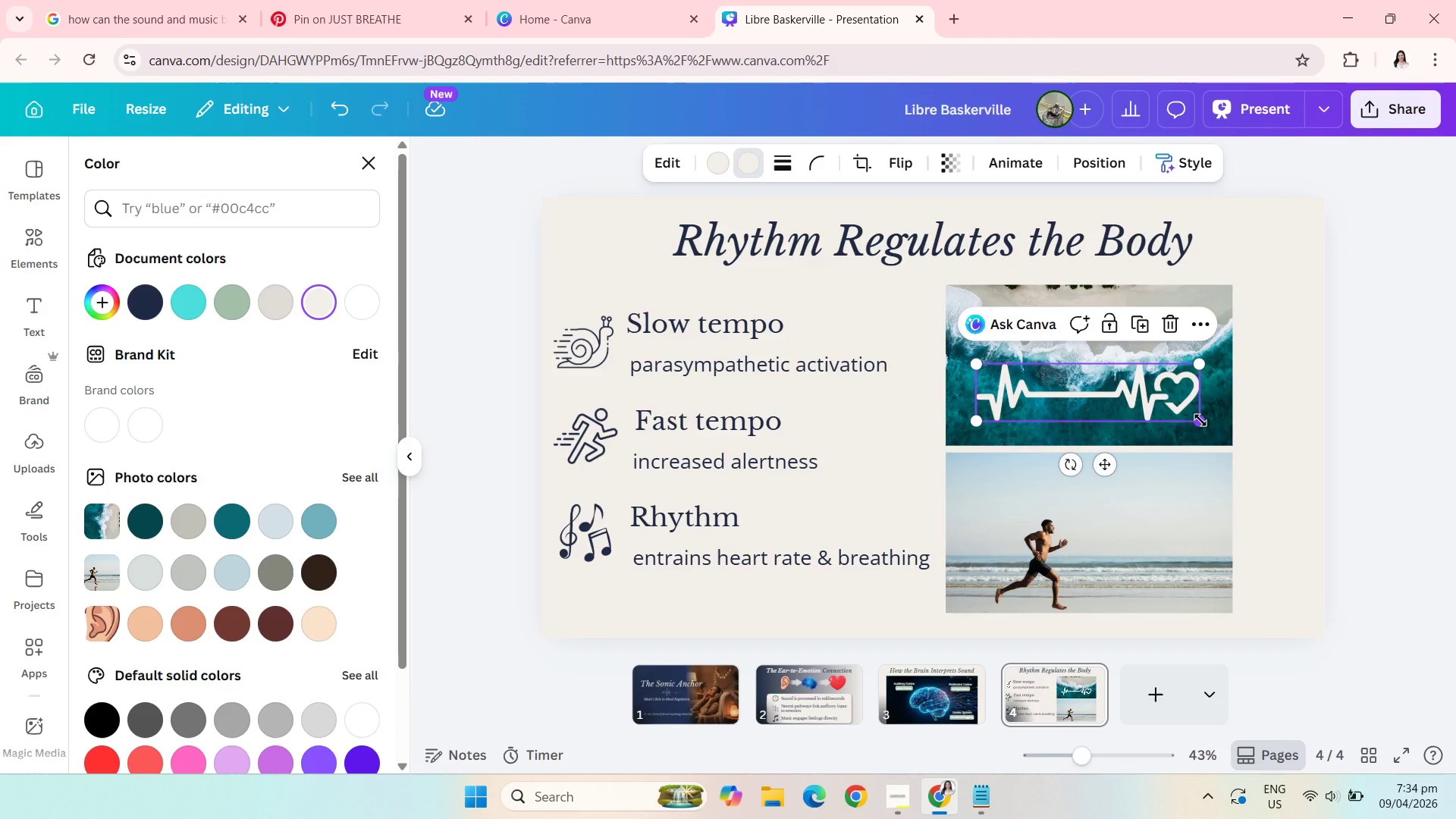 
left_click_drag(start_coordinate=[1201, 420], to_coordinate=[1235, 435])
 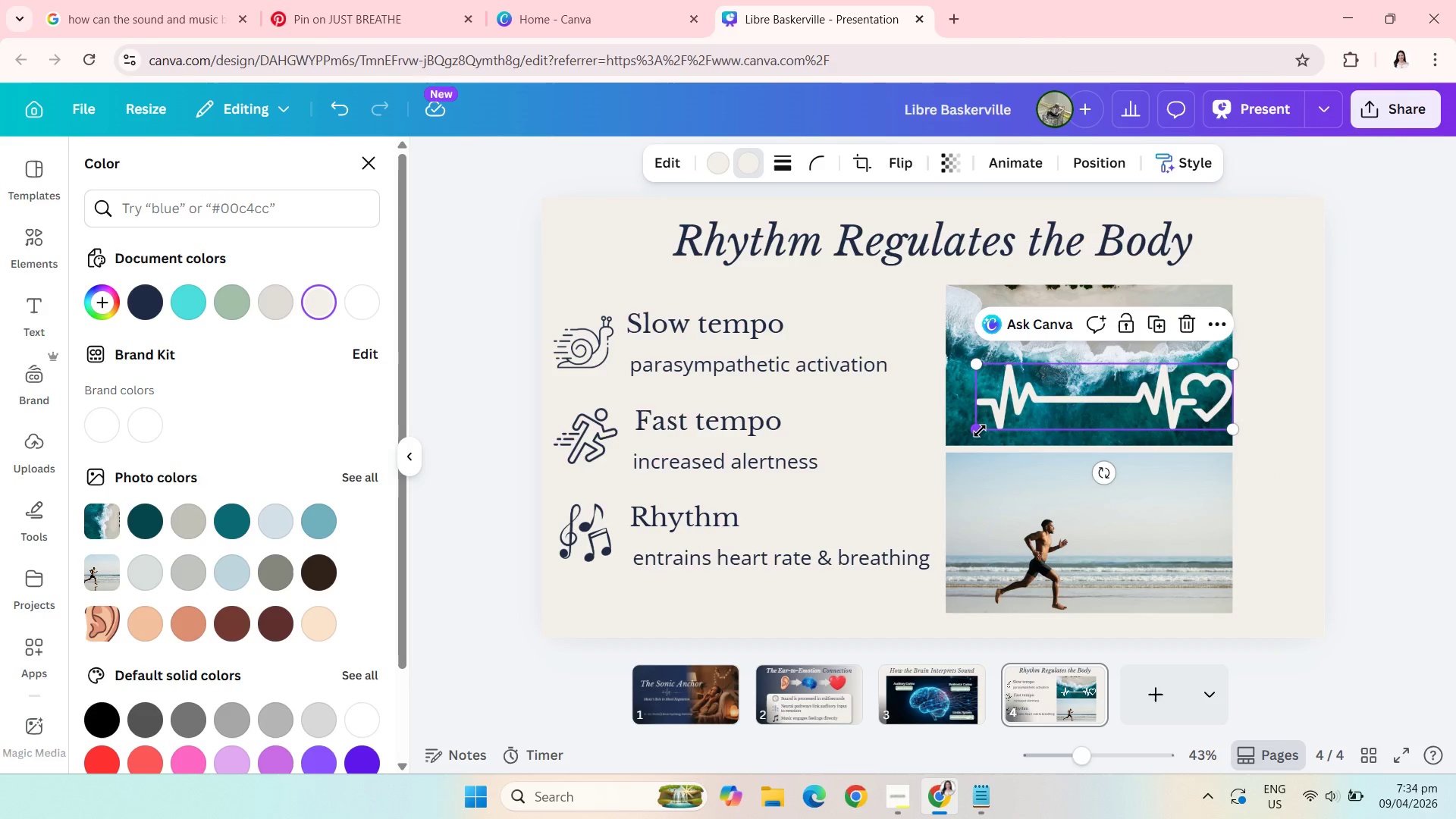 
left_click_drag(start_coordinate=[980, 430], to_coordinate=[949, 444])
 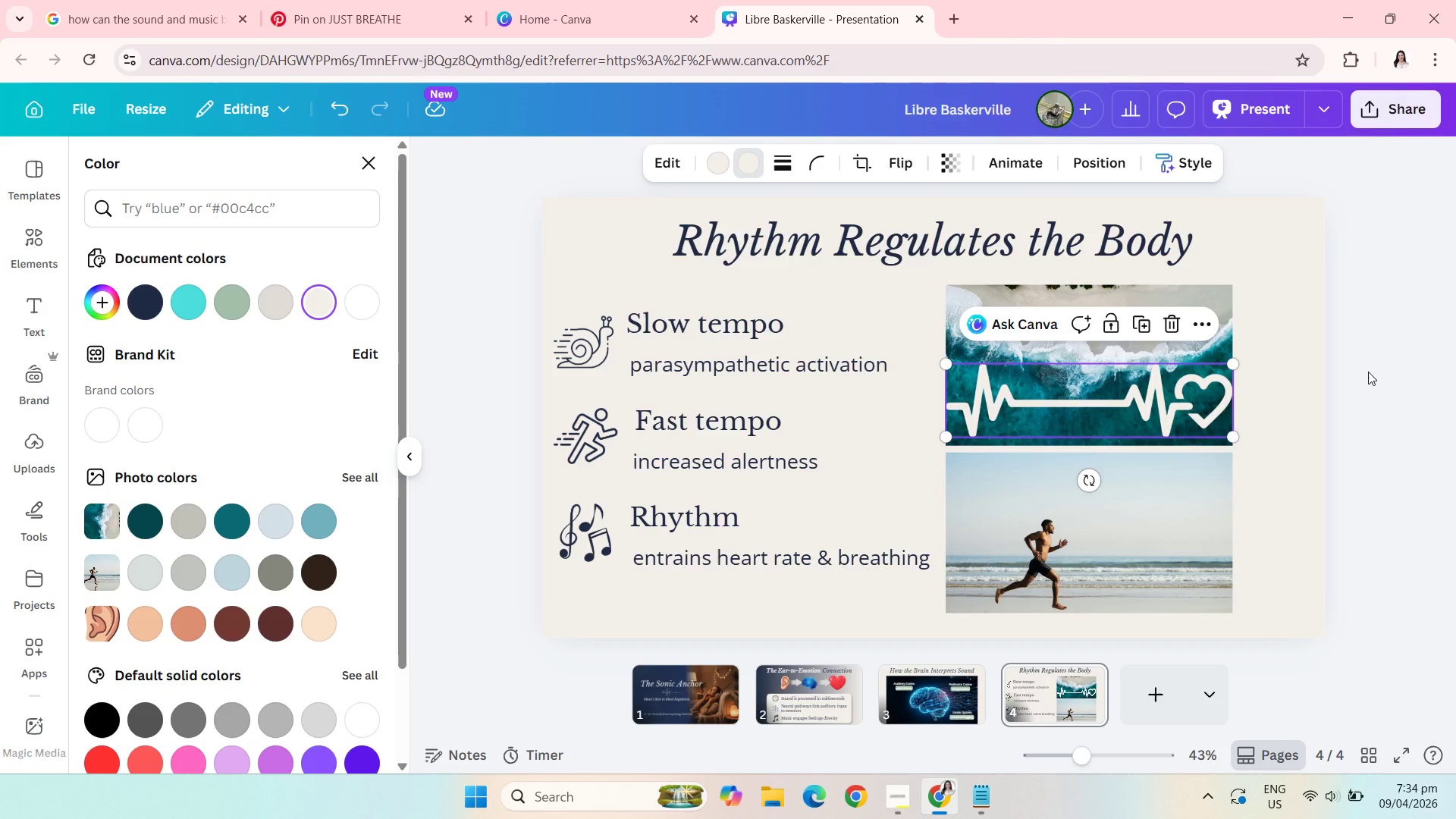 
left_click([1373, 378])
 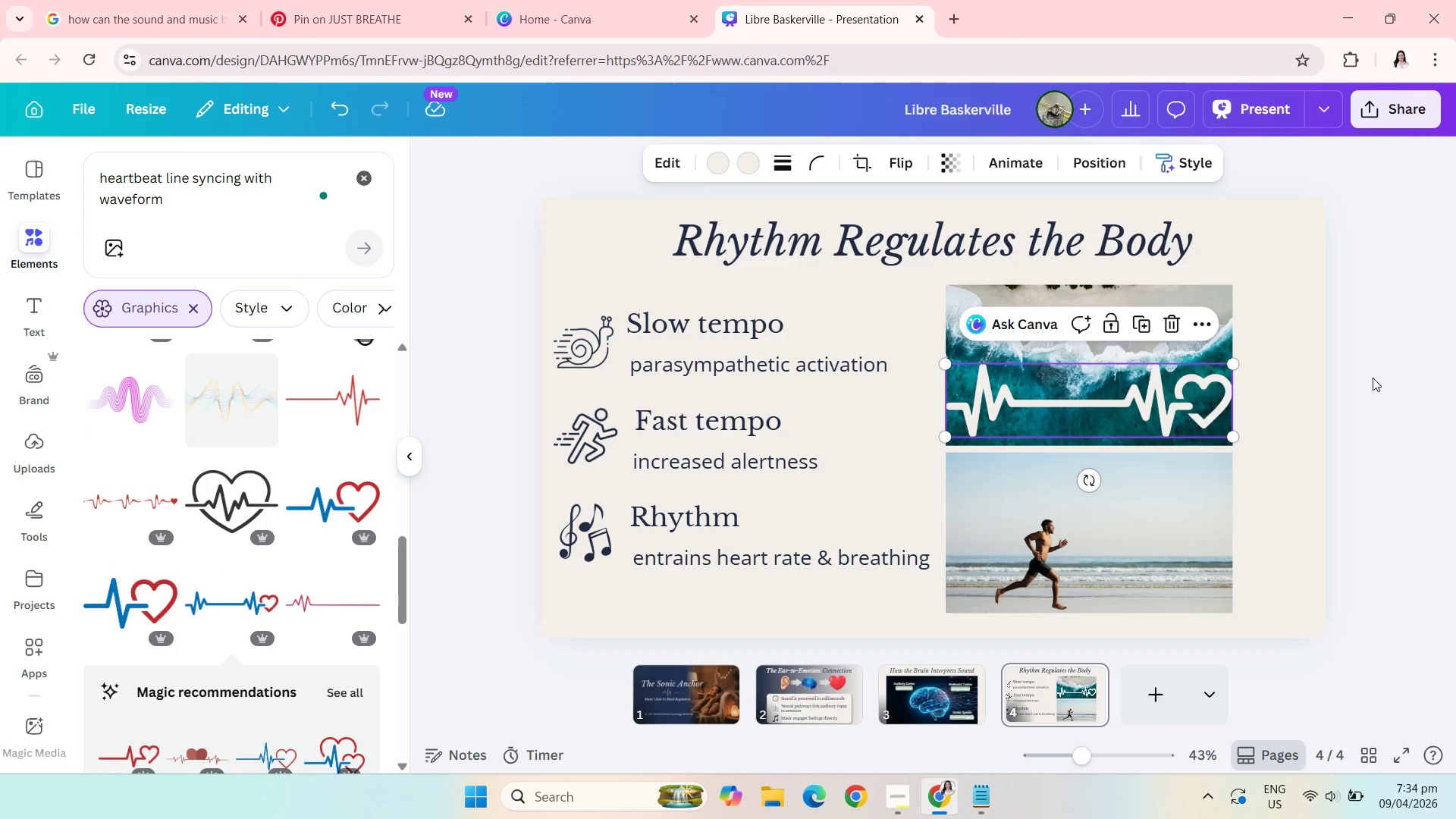 
left_click([1373, 378])
 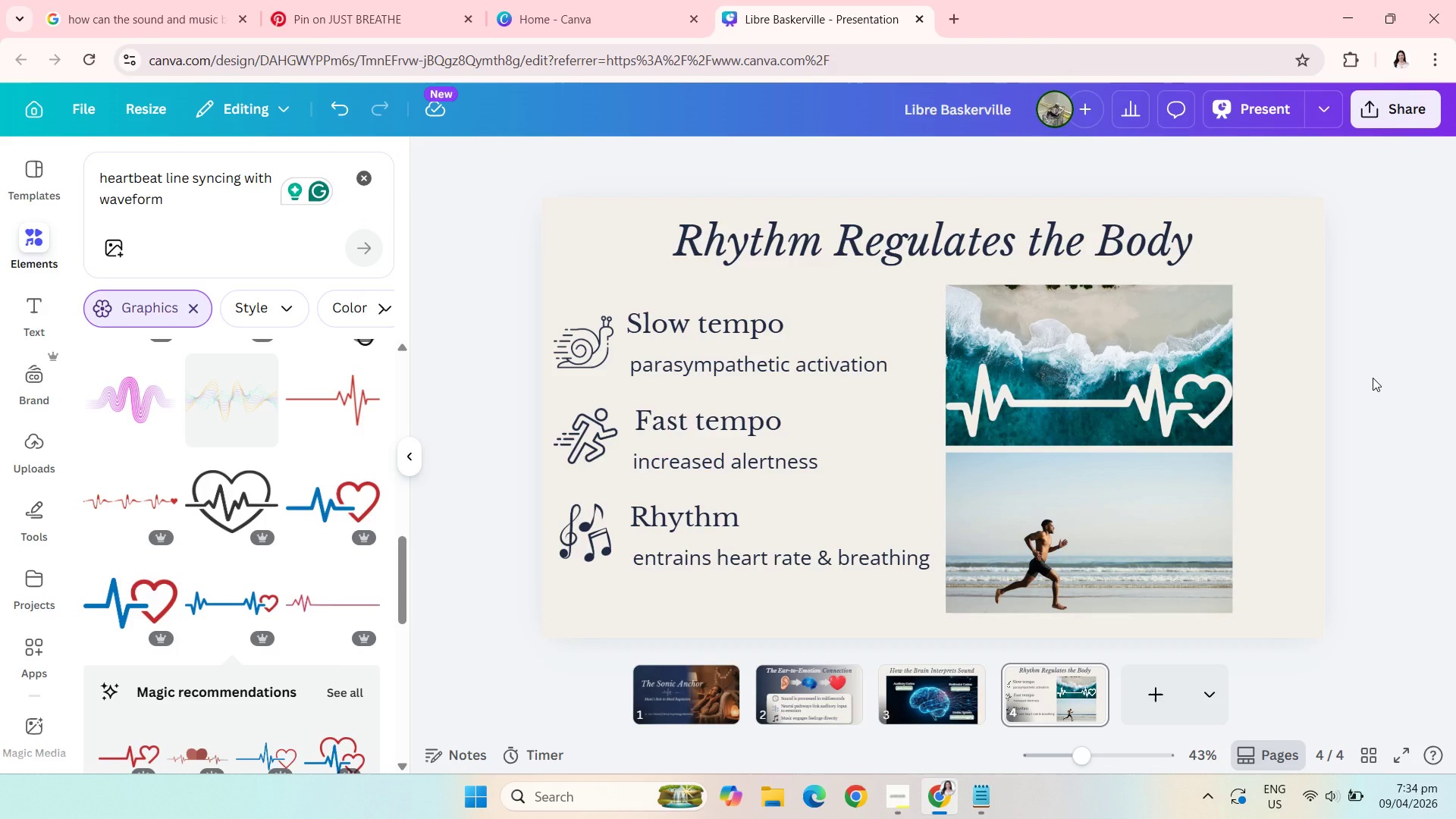 
wait(15.61)
 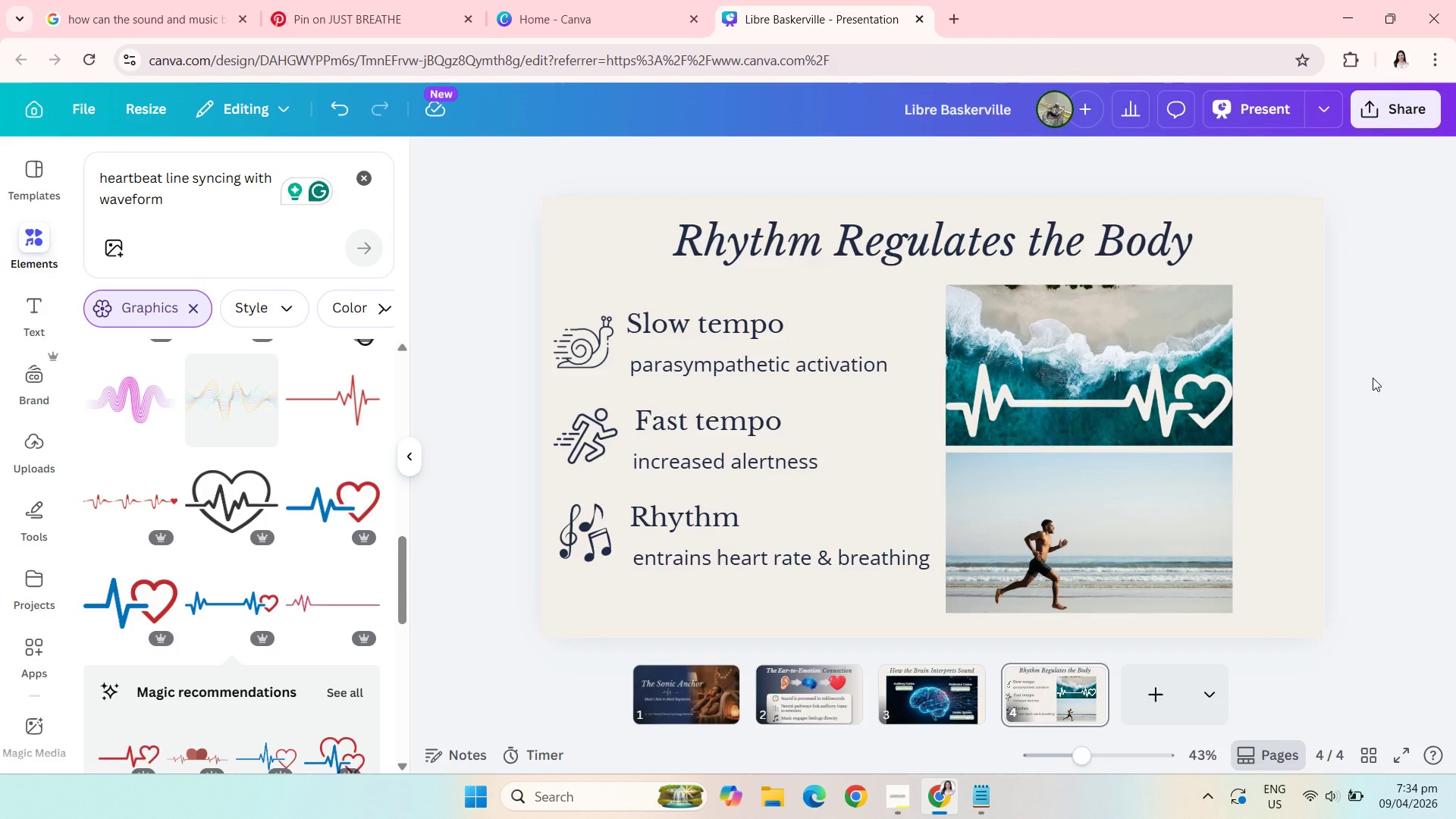 
left_click([1147, 397])
 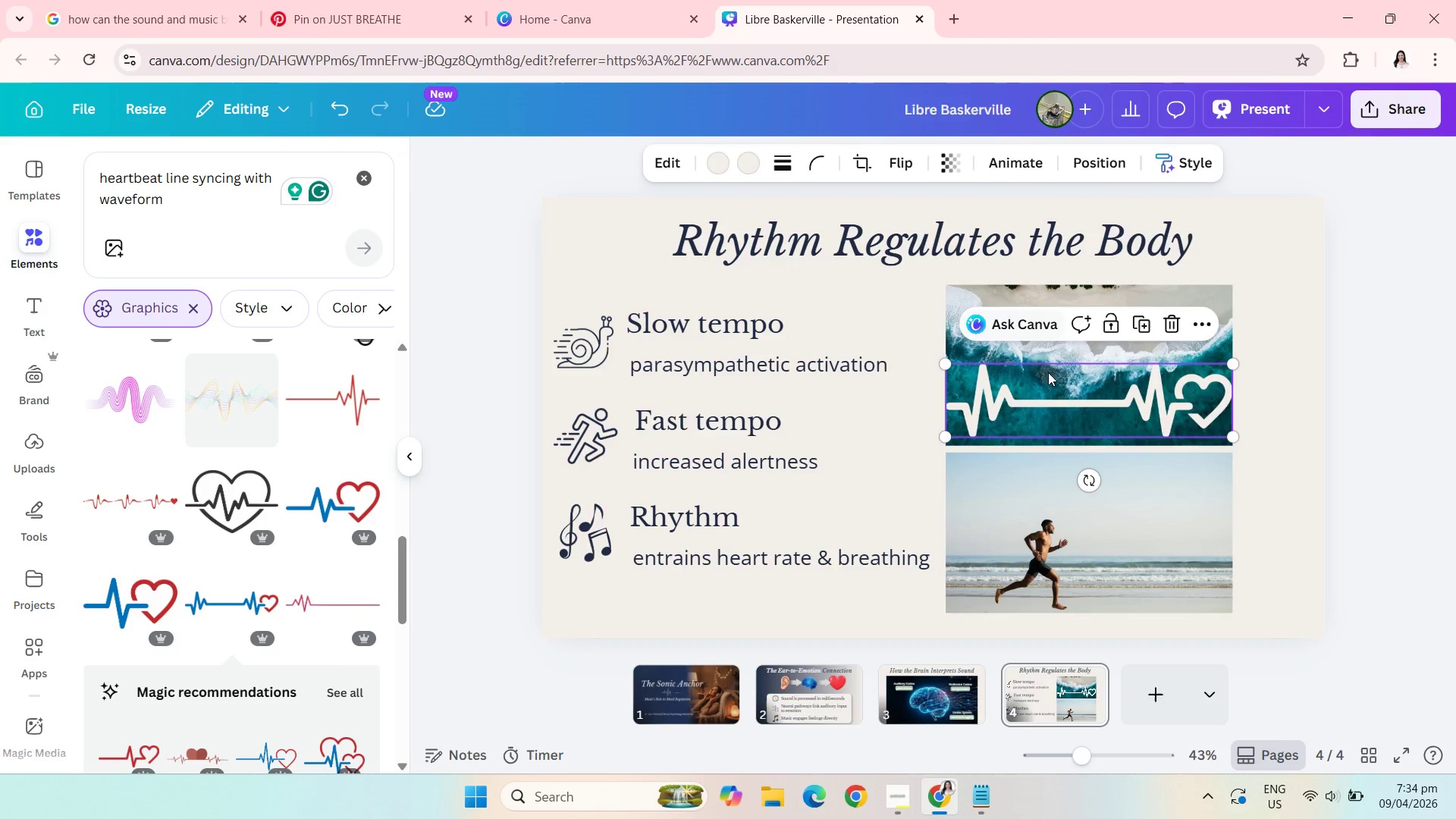 
left_click([1109, 411])
 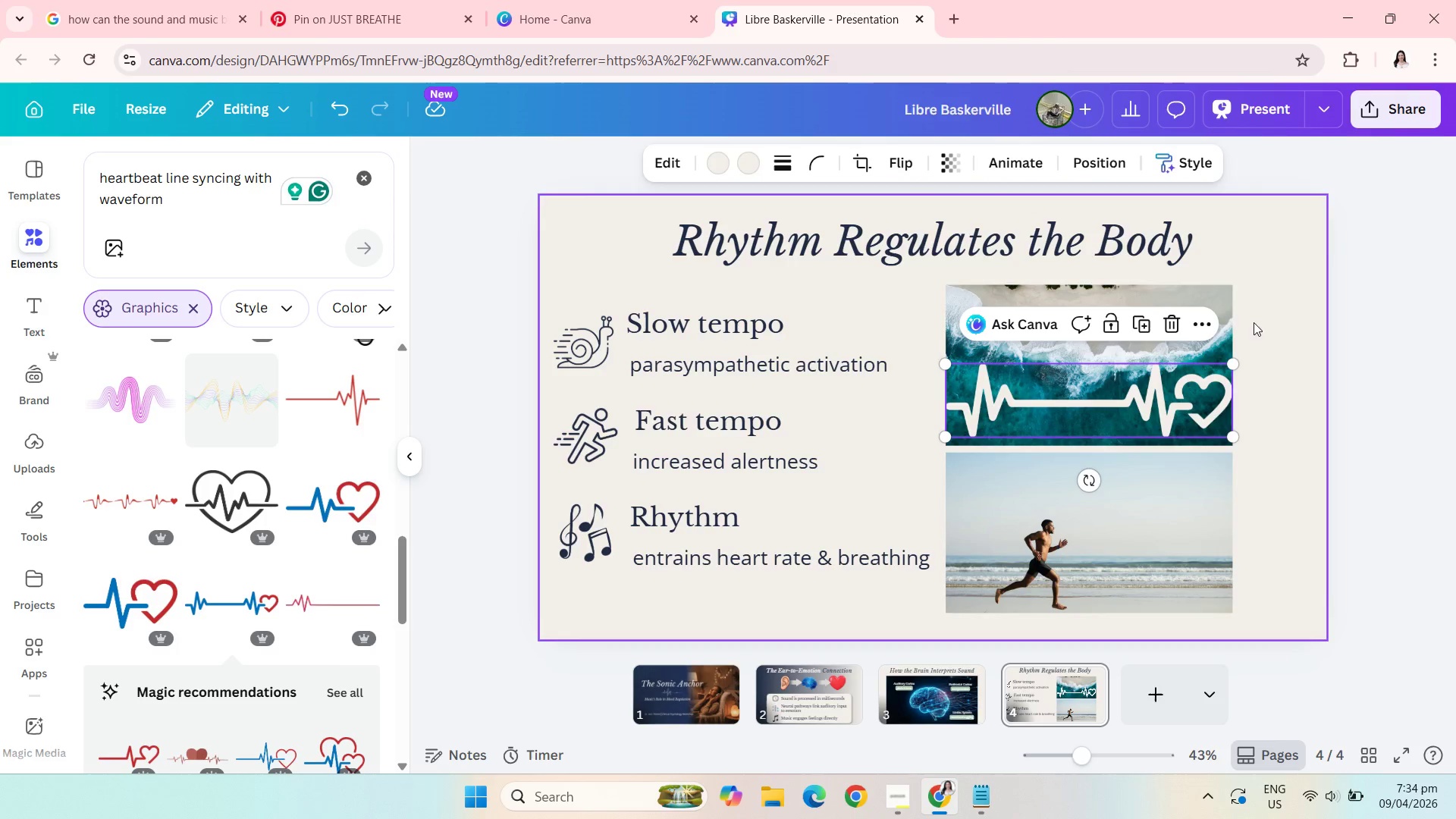 
left_click([1197, 313])
 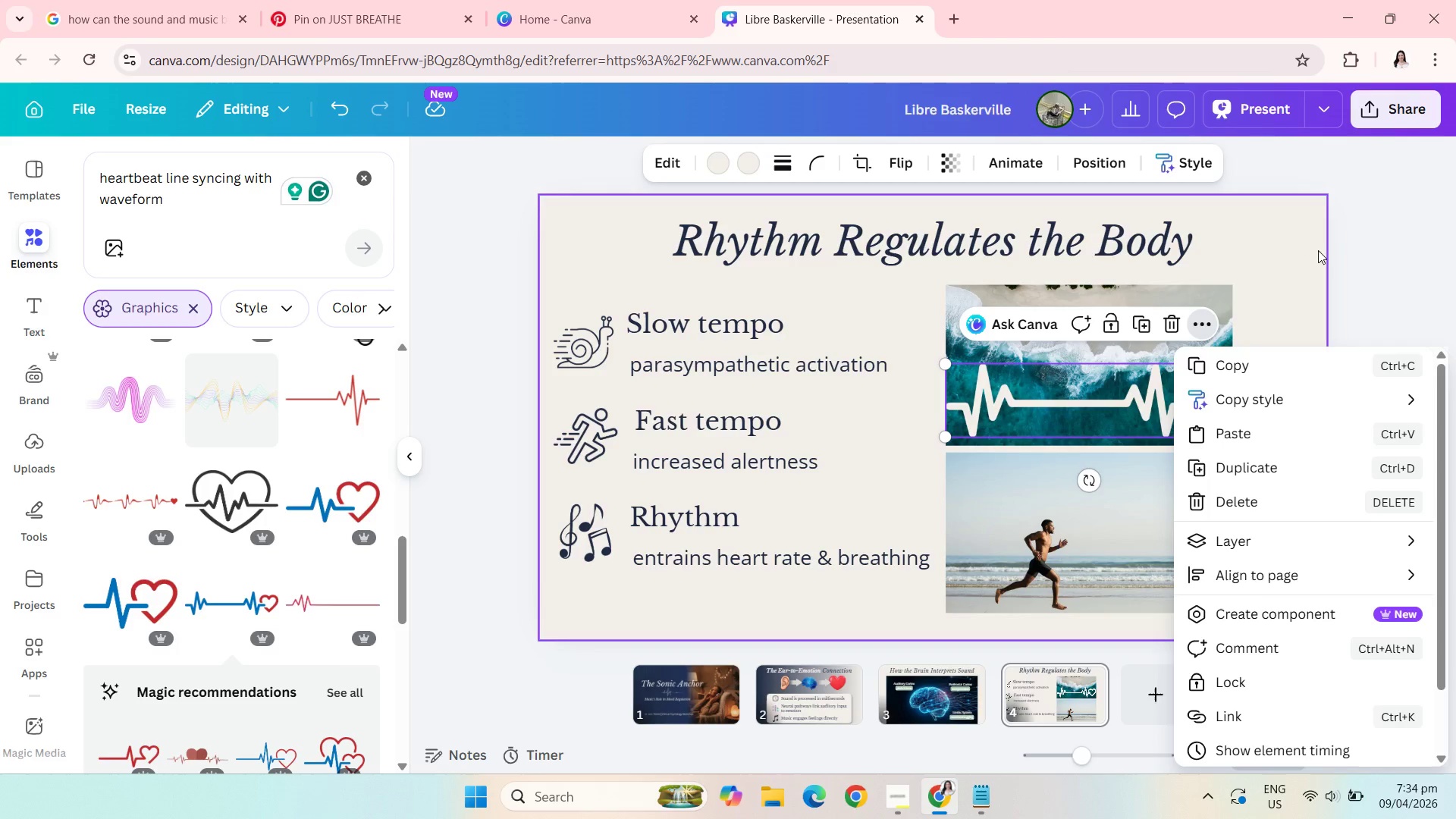 
left_click([1343, 264])
 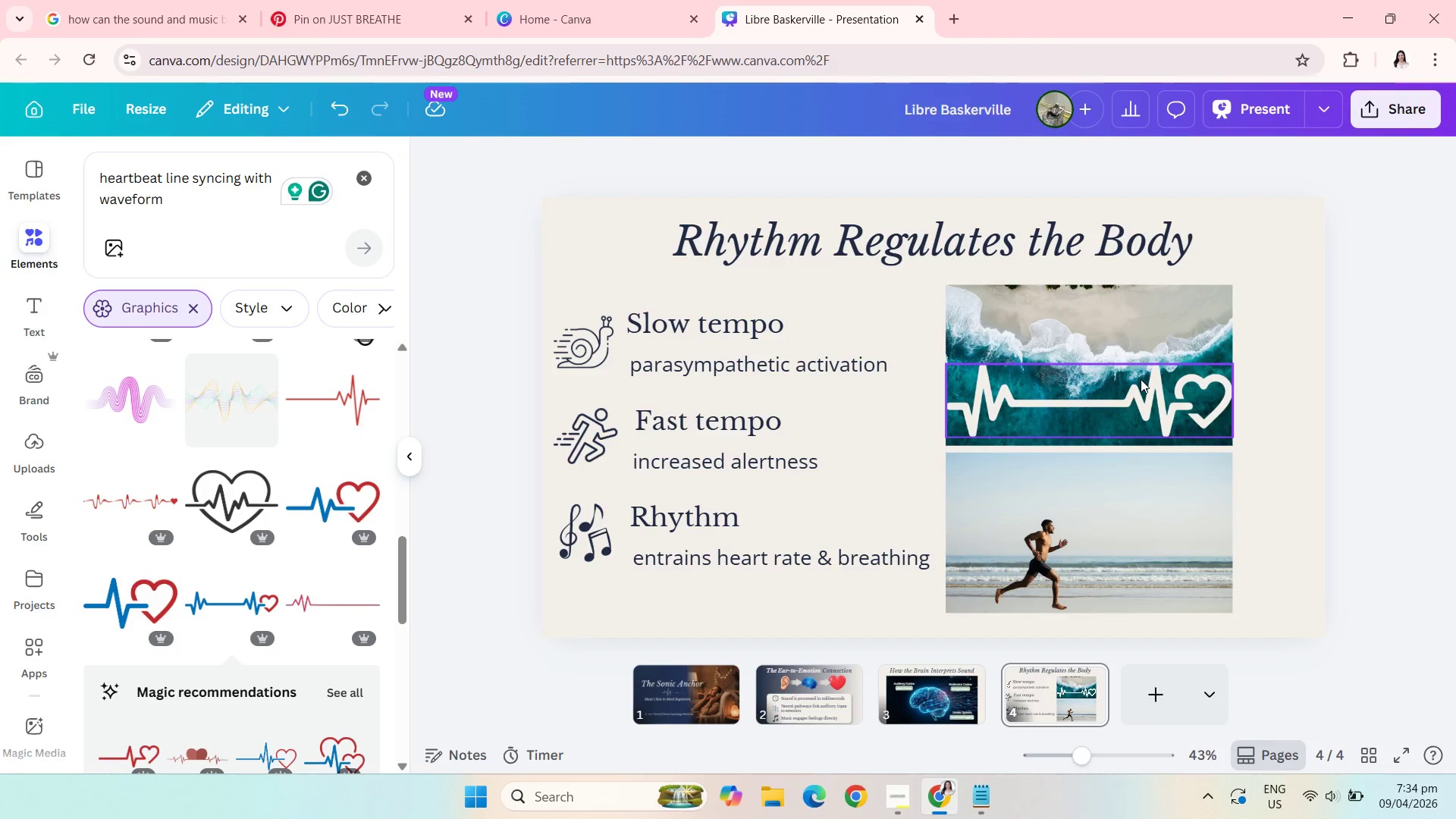 
left_click([1138, 383])
 